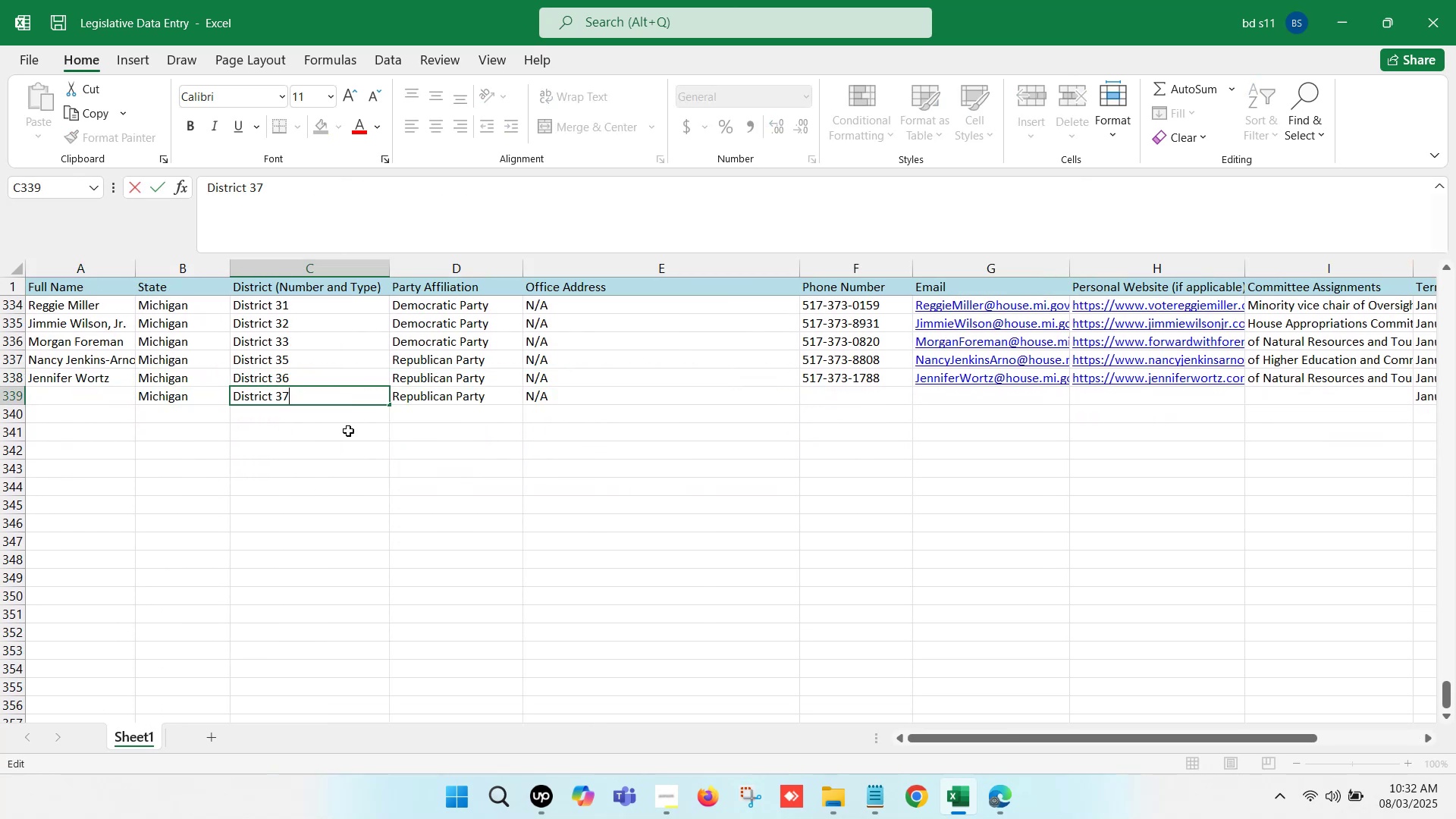 
left_click([350, 432])
 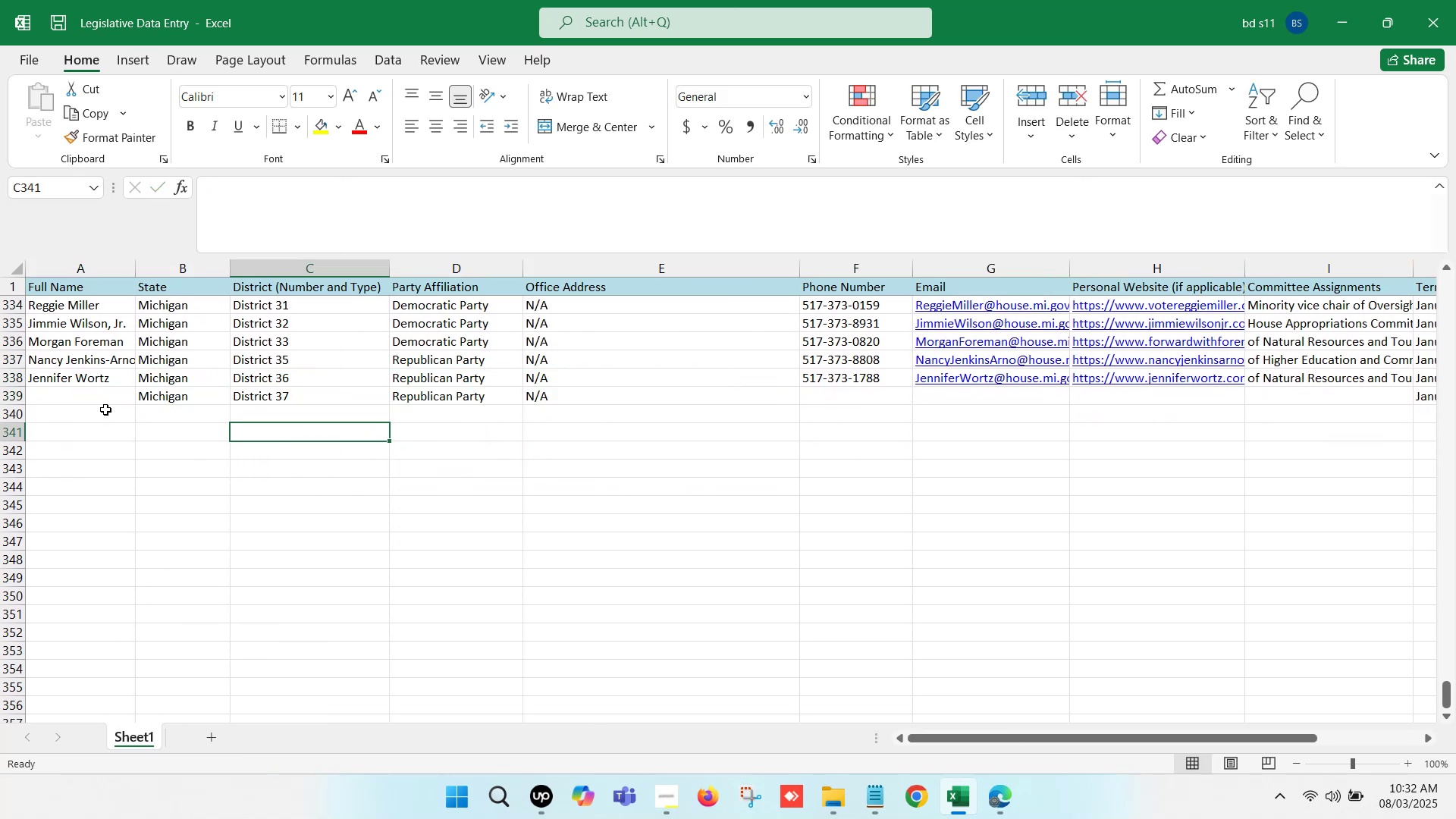 
left_click([99, 397])
 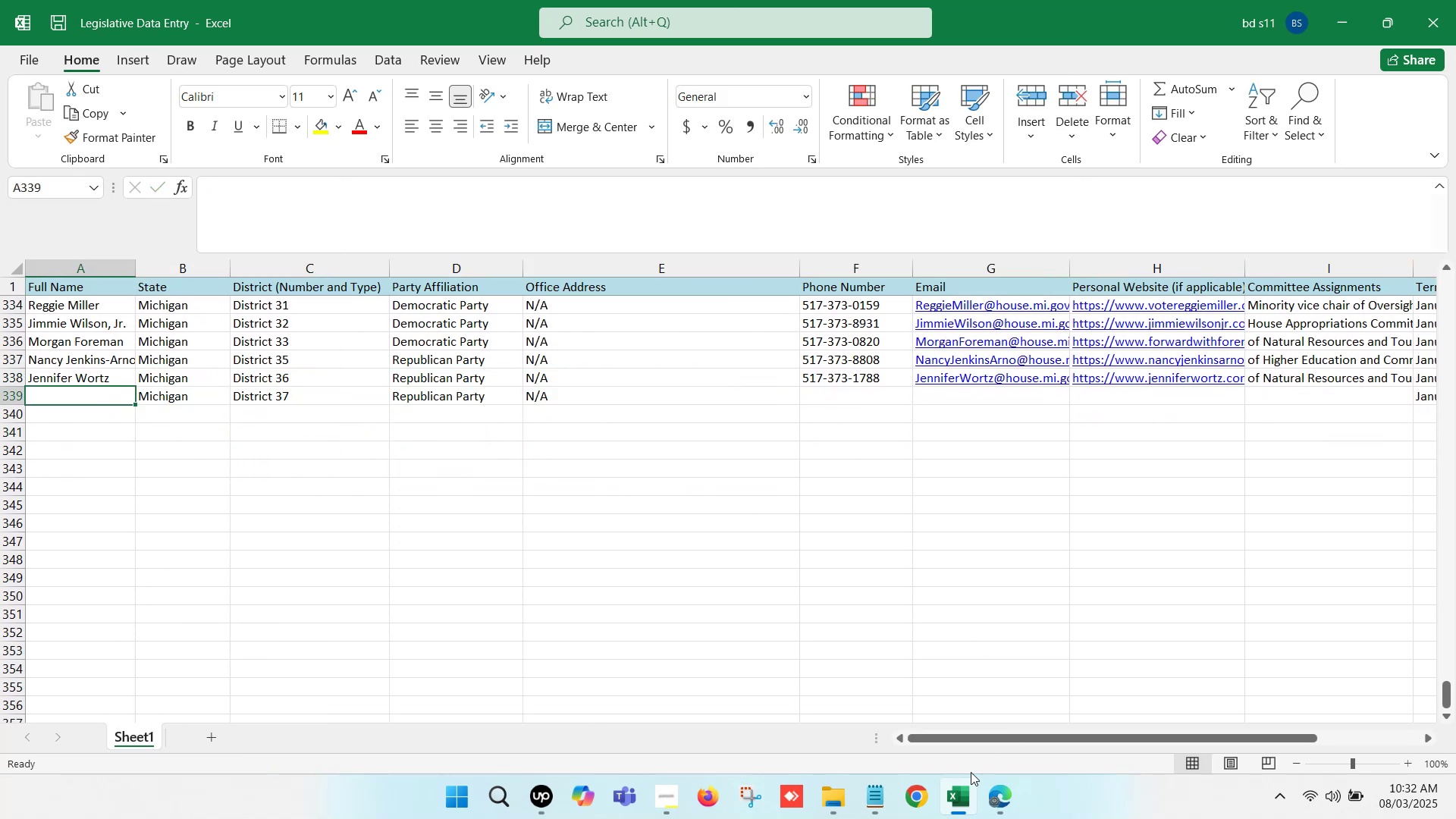 
left_click([968, 802])
 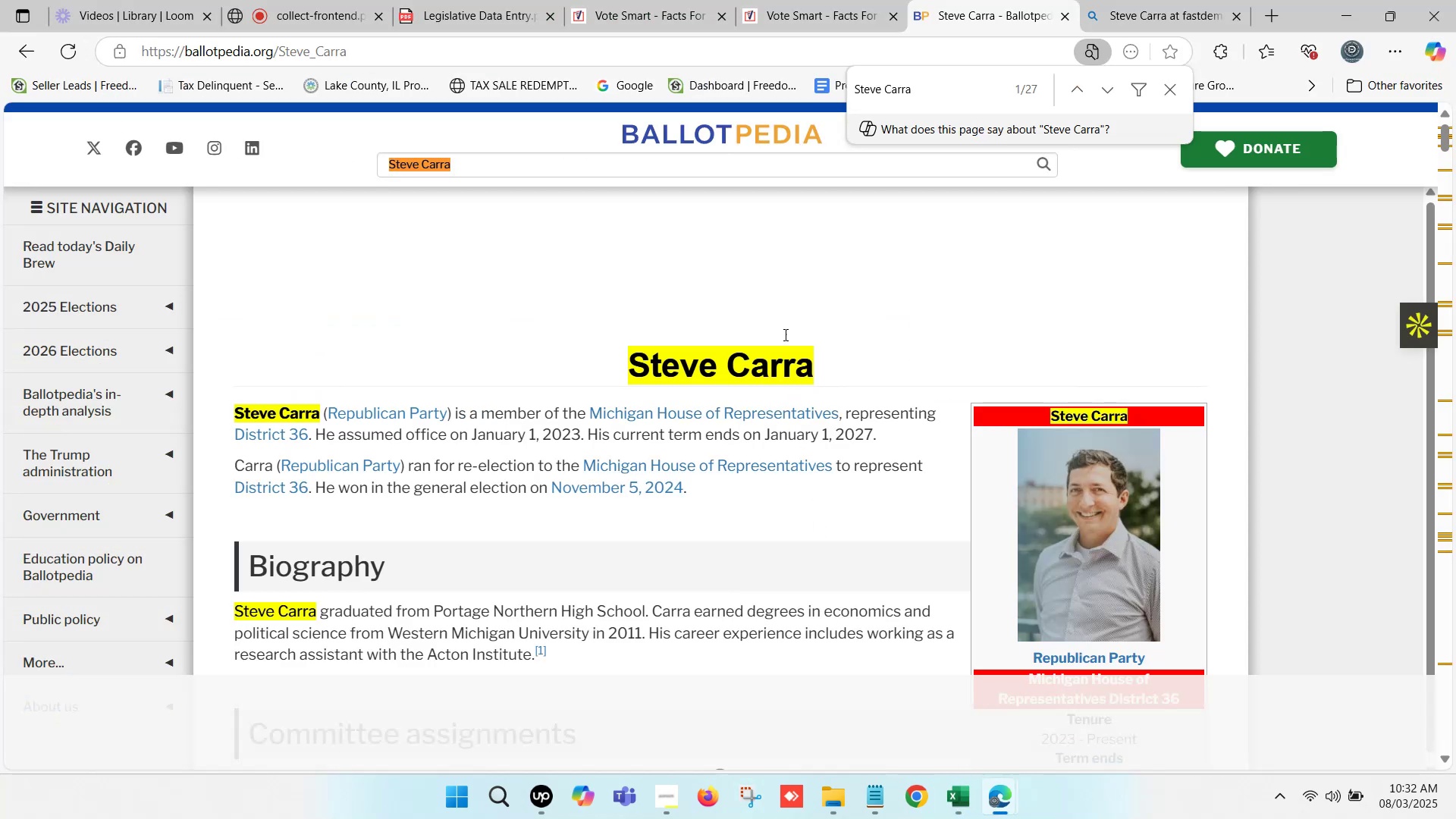 
double_click([813, 0])
 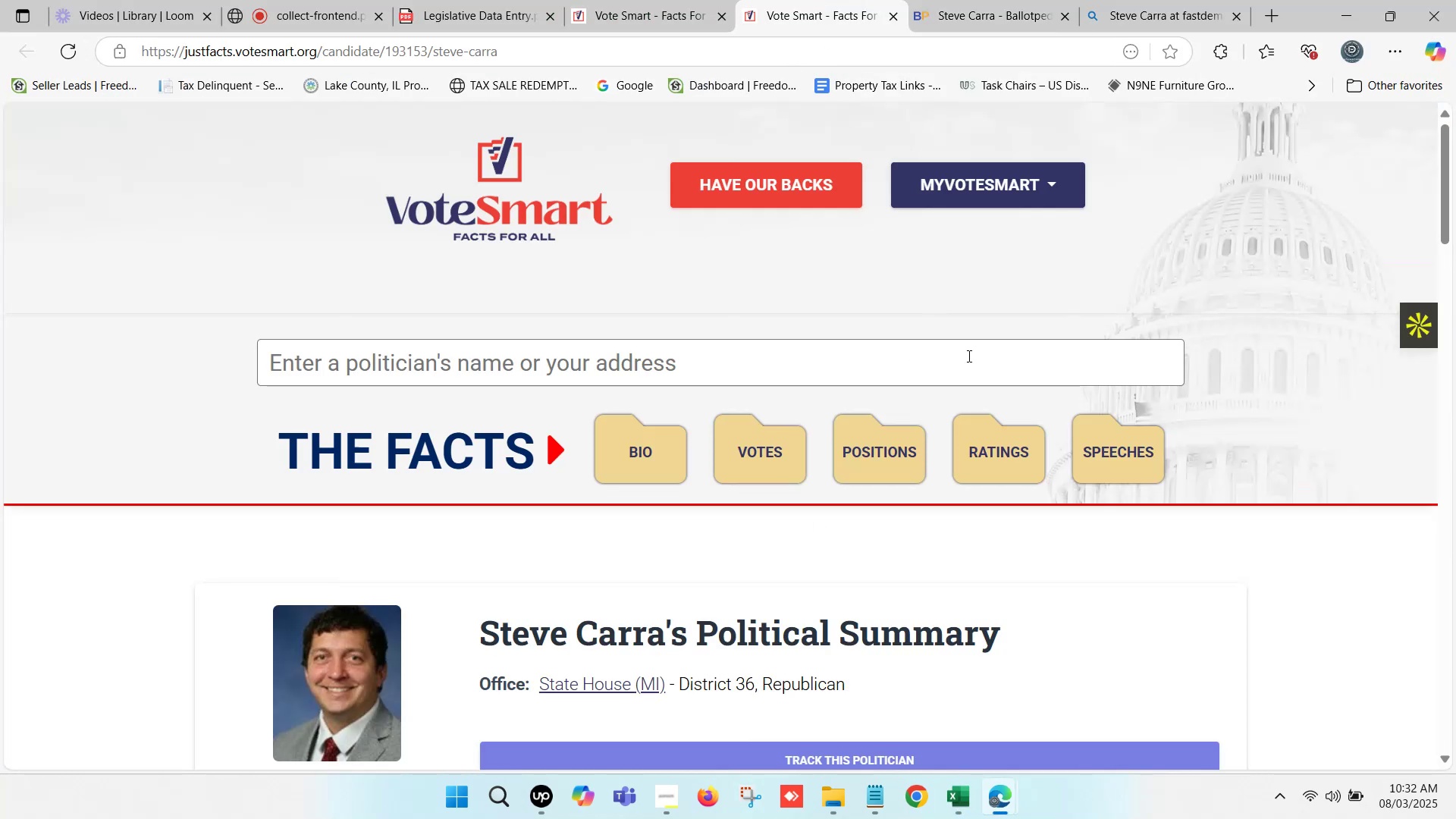 
scroll: coordinate [924, 356], scroll_direction: down, amount: 2.0
 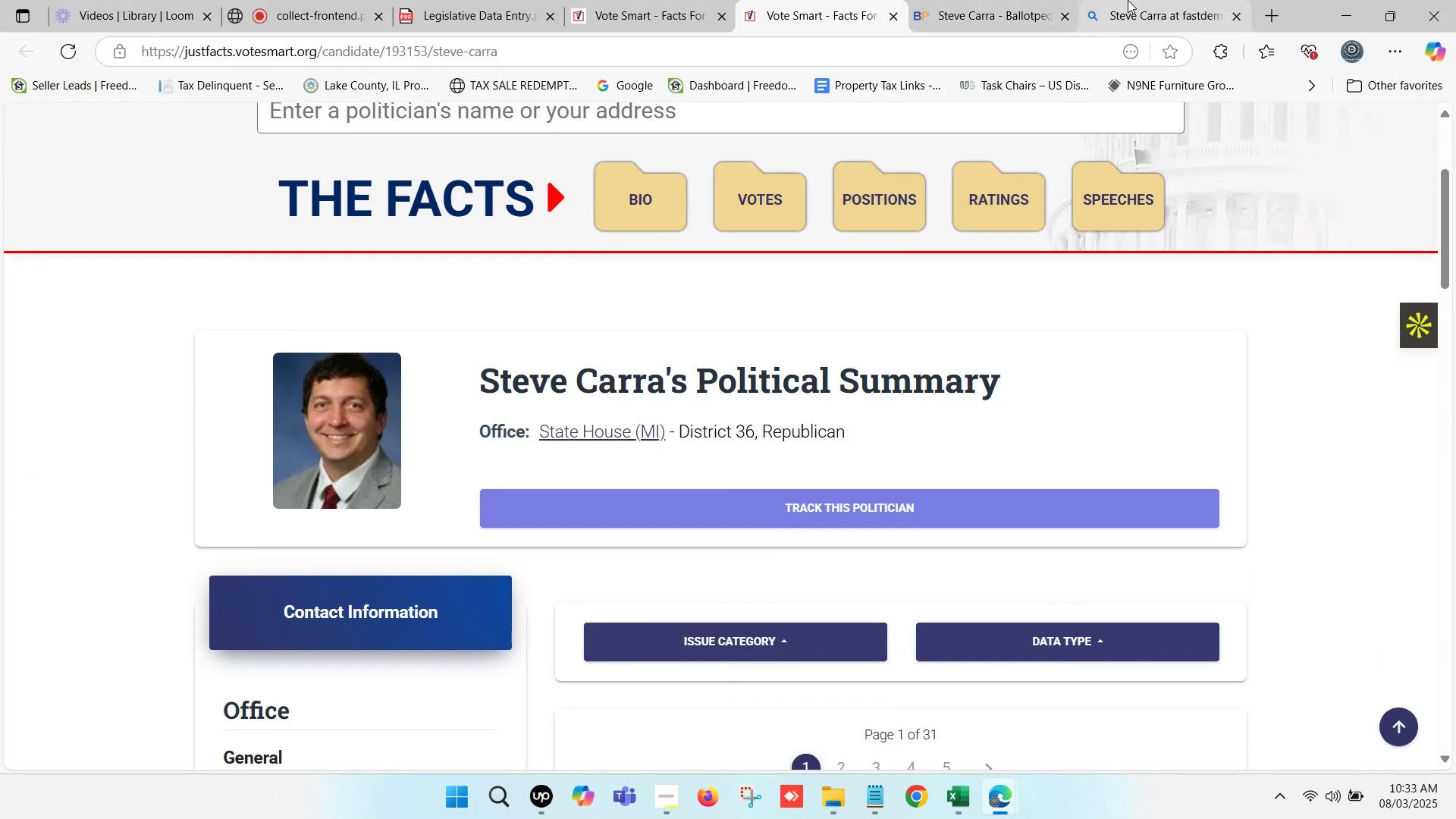 
left_click([1129, 0])
 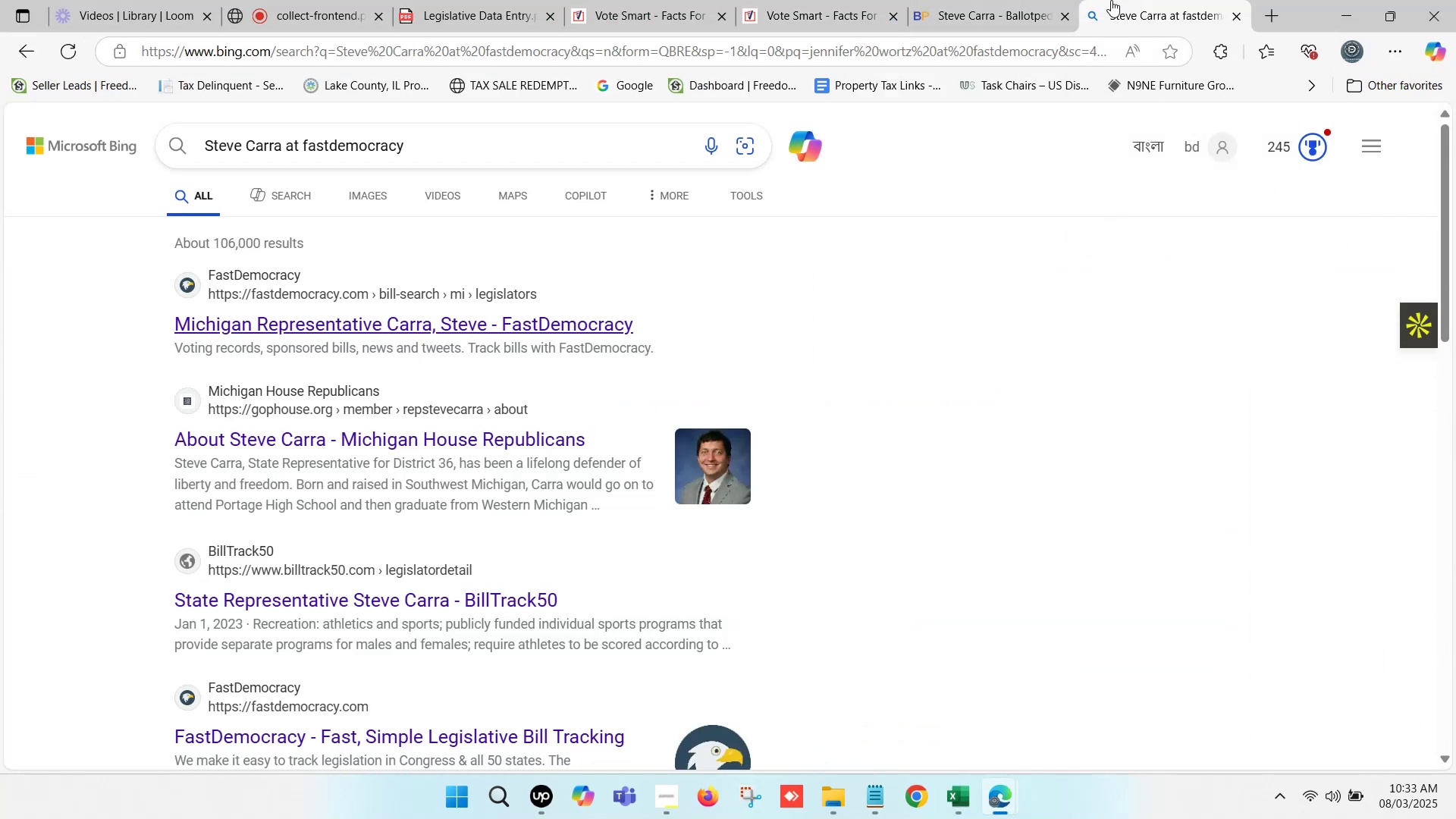 
hold_key(key=ControlLeft, duration=0.85)
left_click([551, 320])
 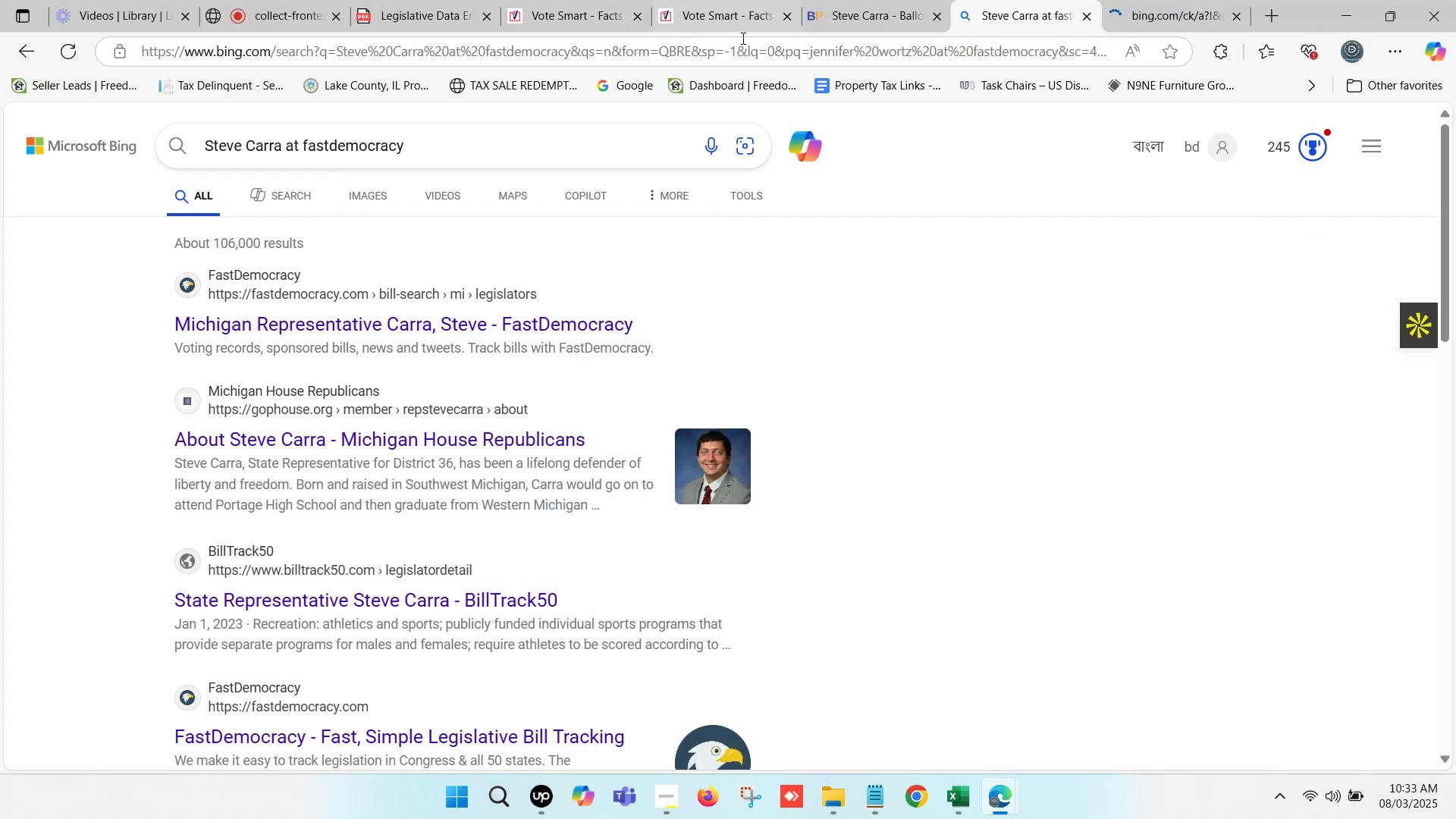 
double_click([825, 0])
 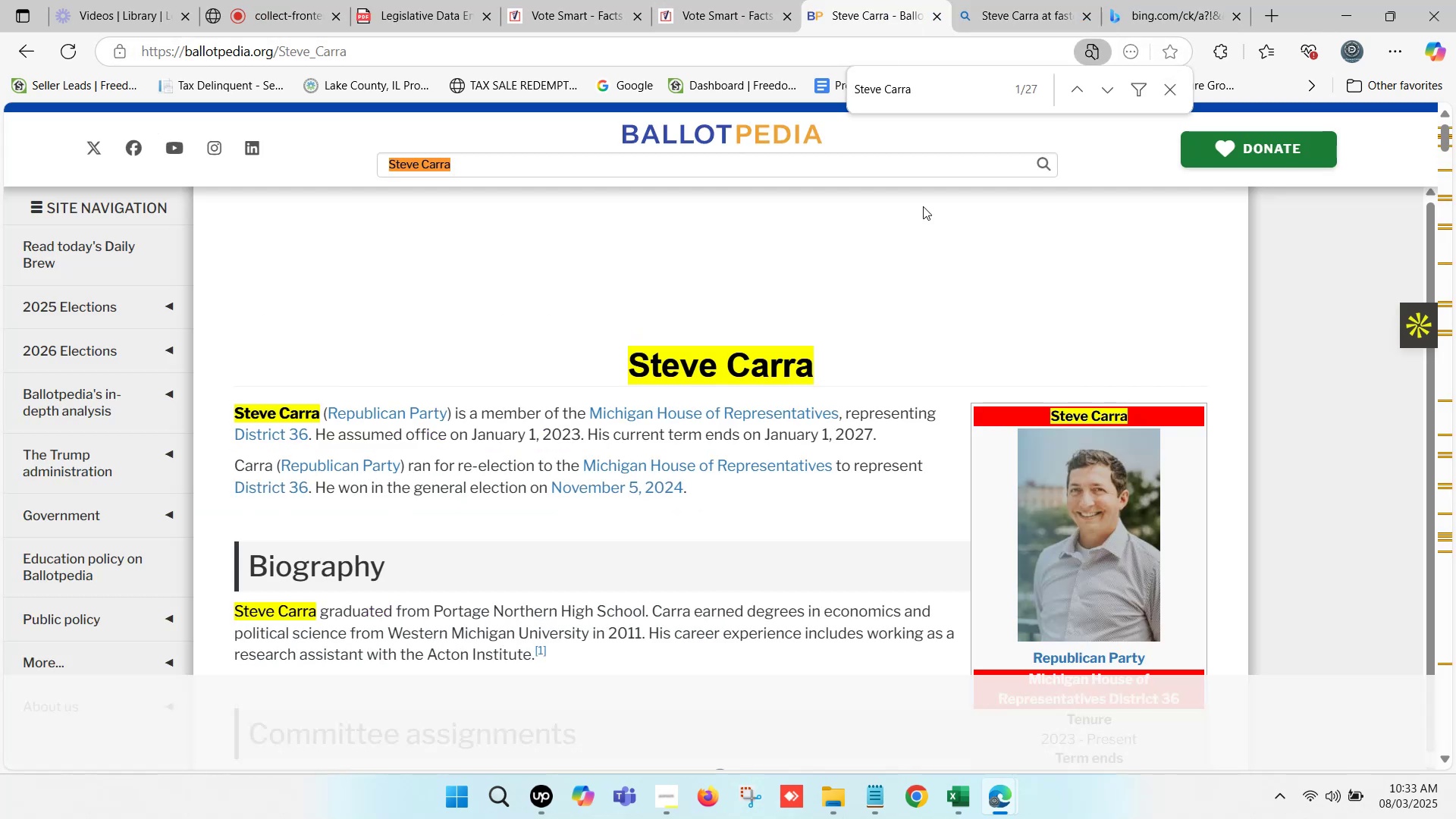 
scroll: coordinate [729, 415], scroll_direction: down, amount: 3.0
 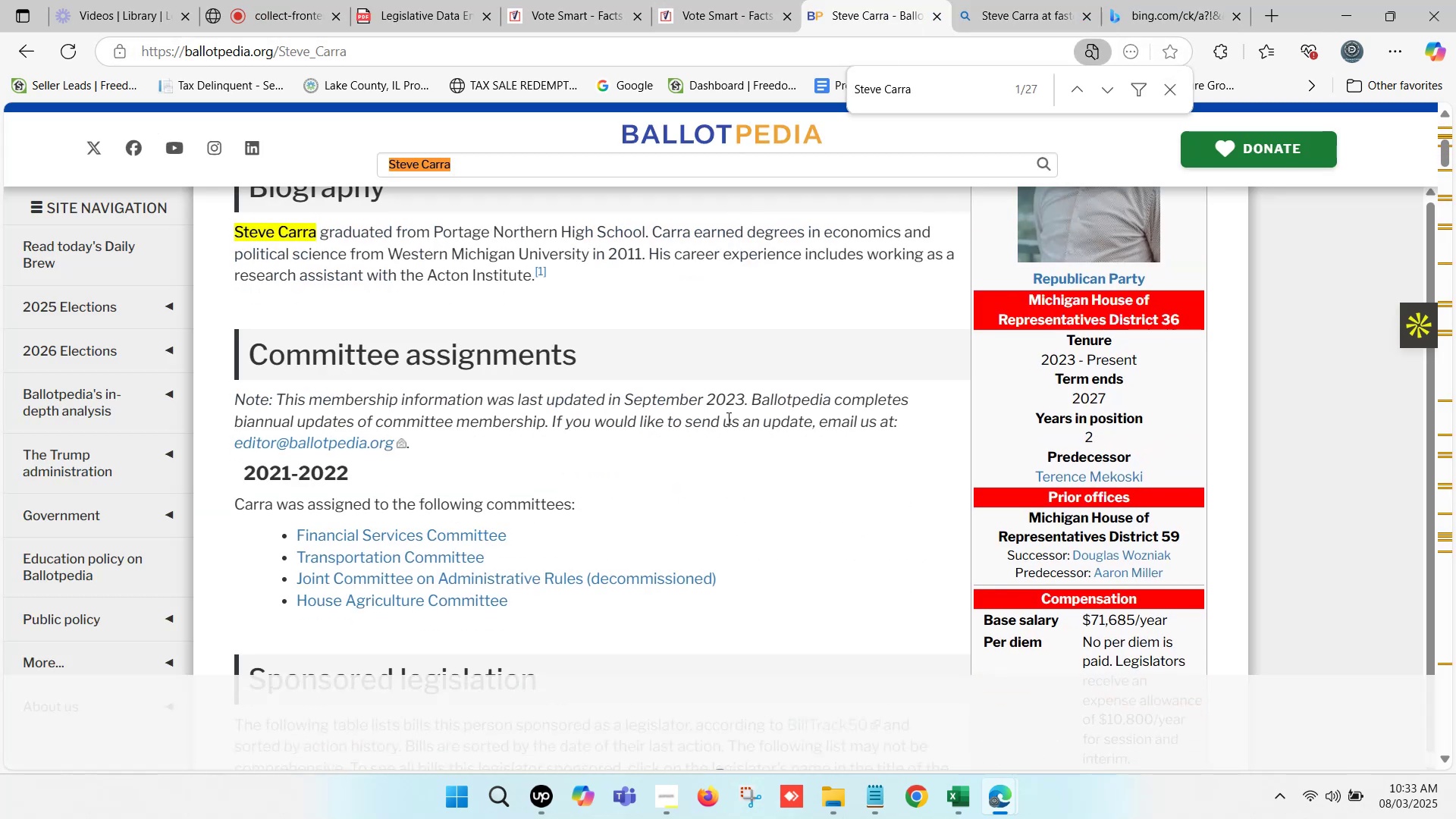 
scroll: coordinate [727, 418], scroll_direction: up, amount: 2.0
 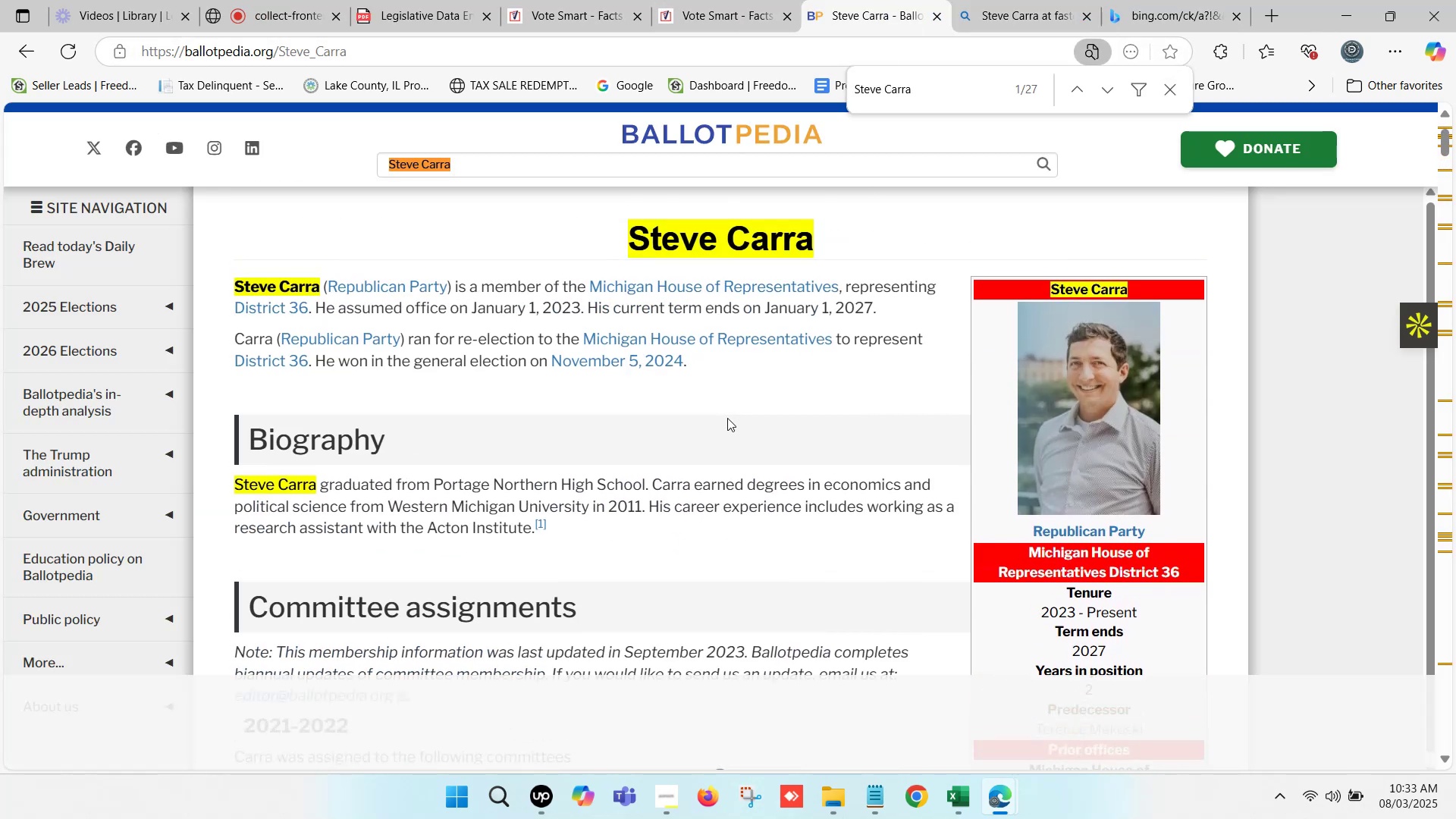 
scroll: coordinate [1139, 575], scroll_direction: down, amount: 5.0
 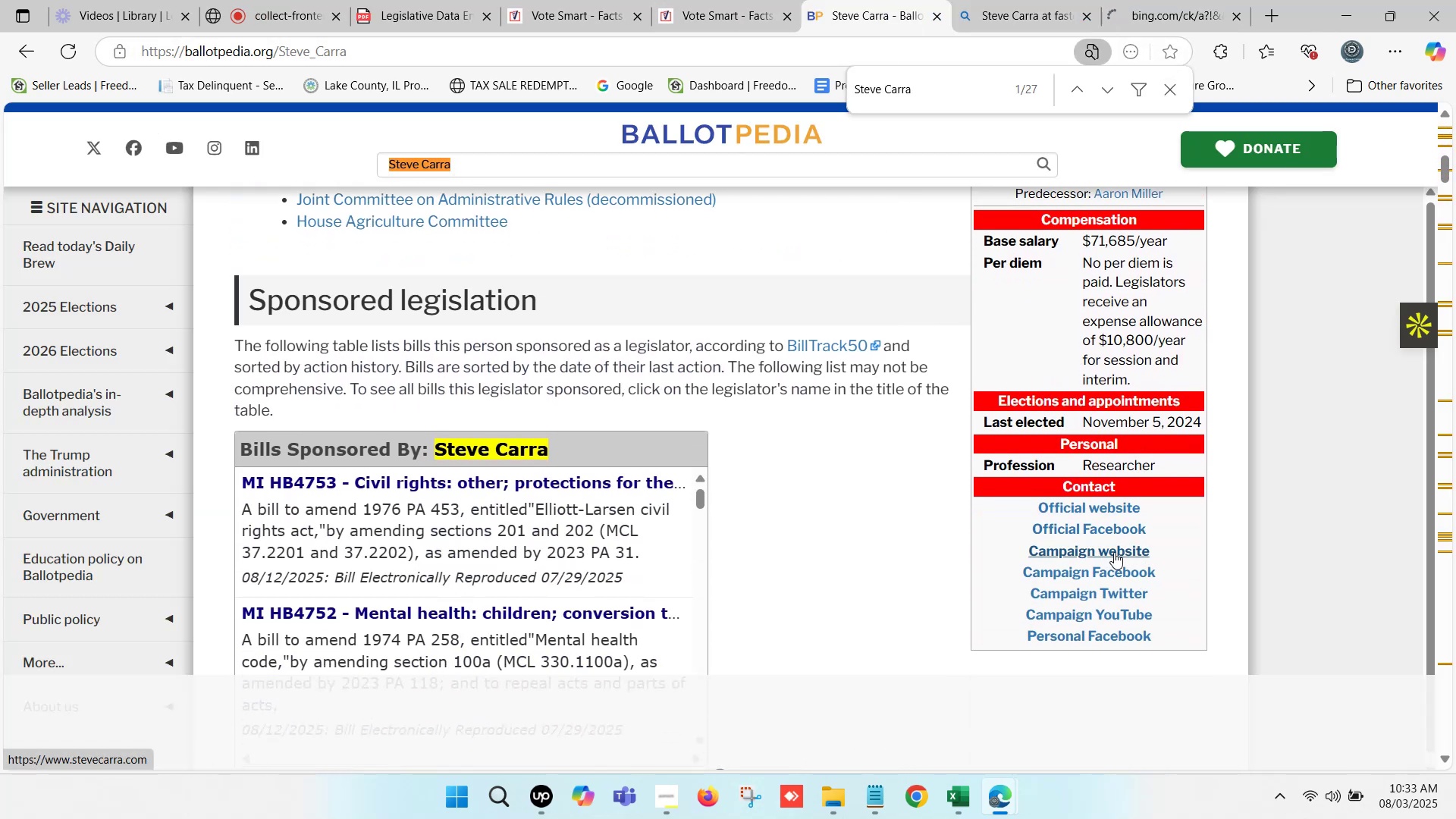 
hold_key(key=ControlLeft, duration=1.16)
left_click([1097, 553])
 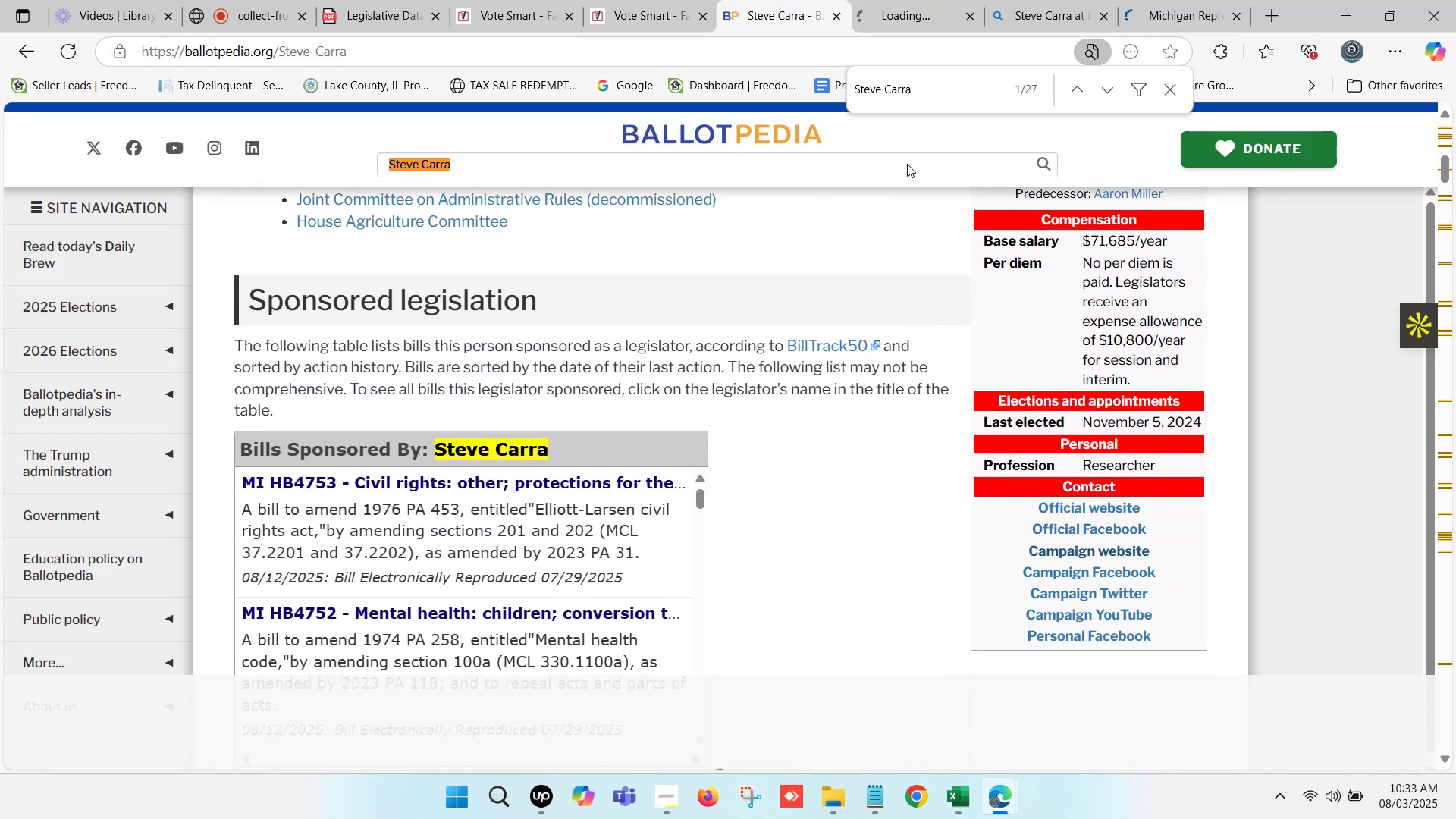 
left_click([925, 0])
 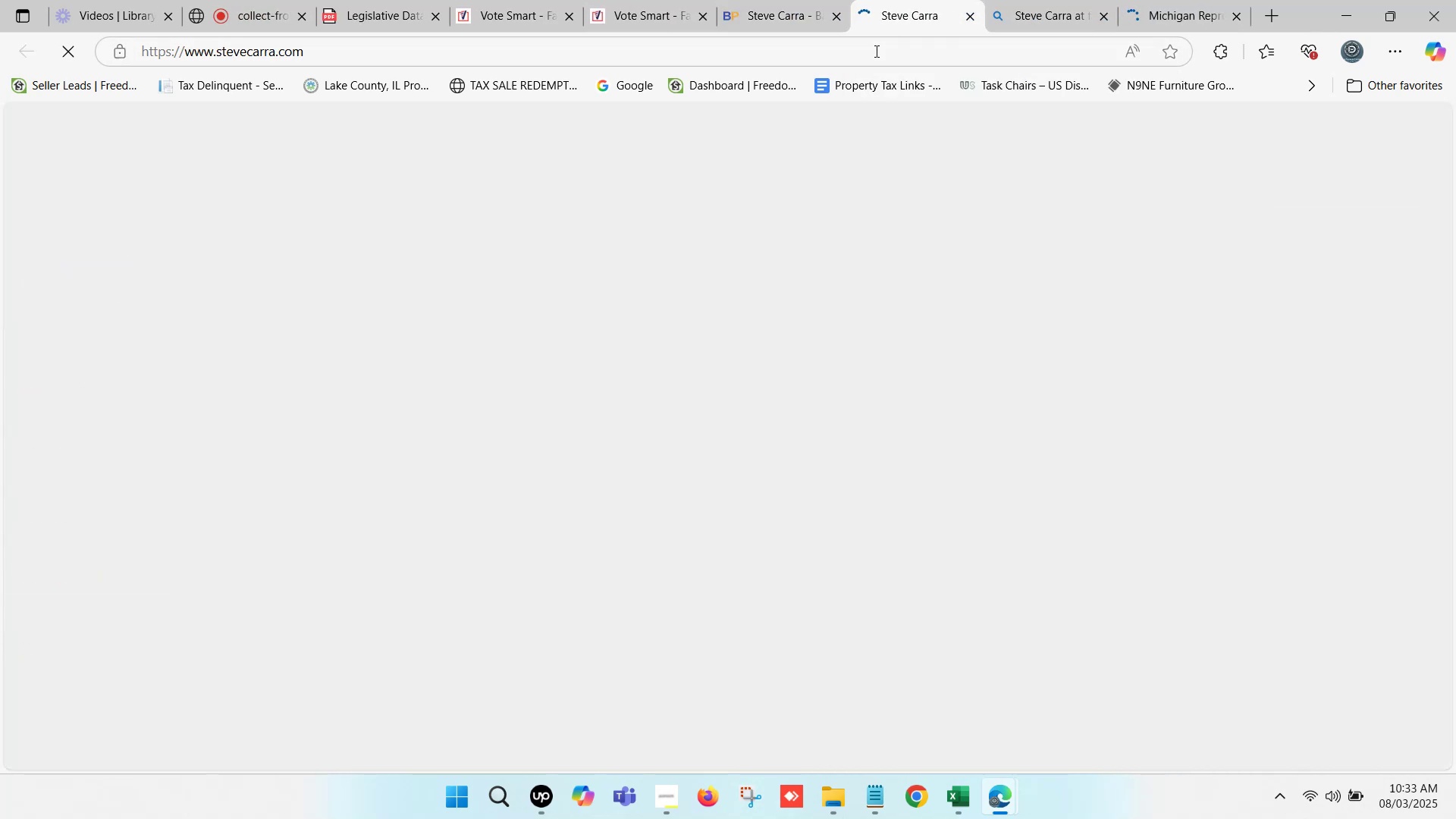 
left_click([874, 52])
 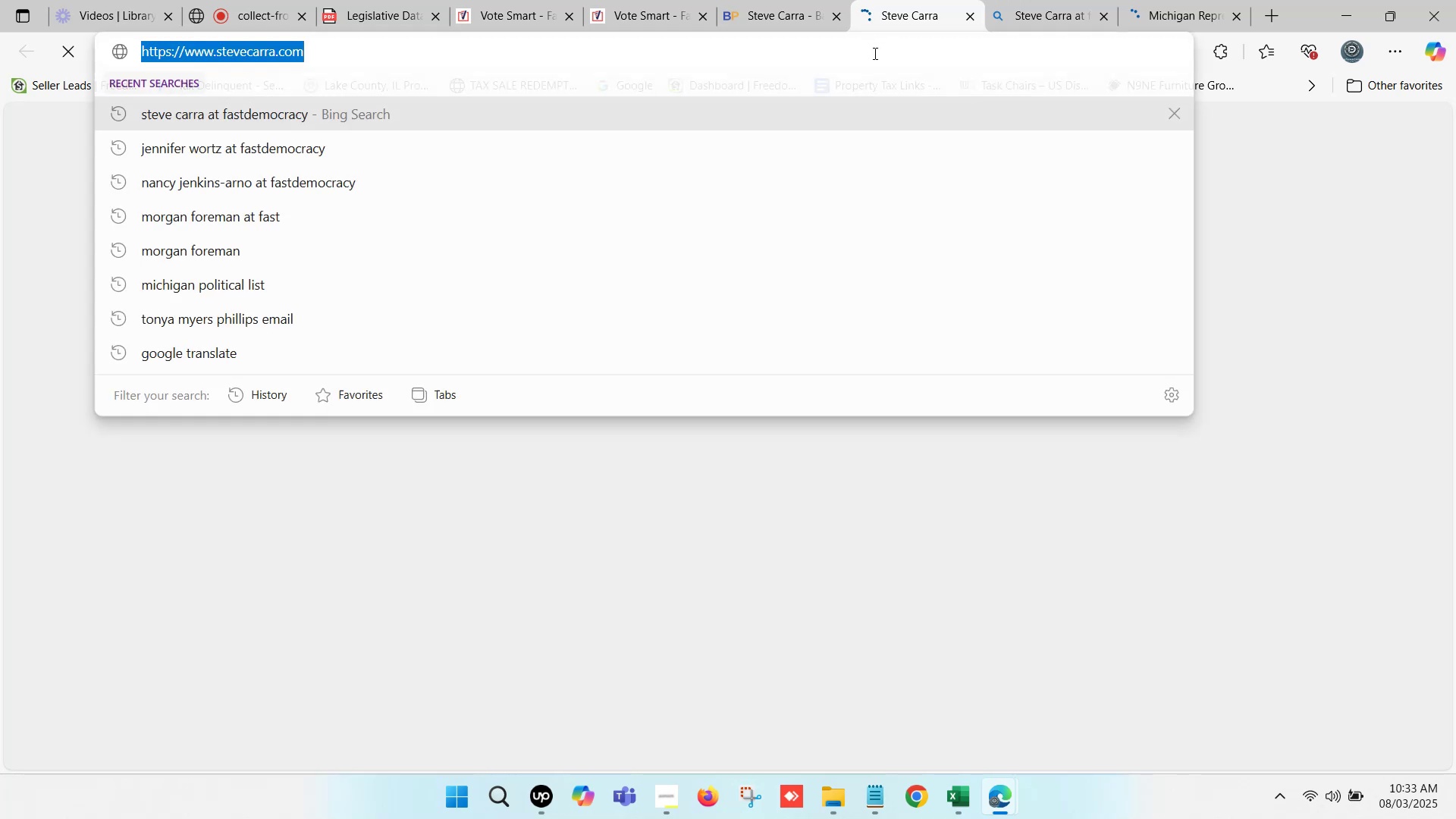 
key(Control+C)
 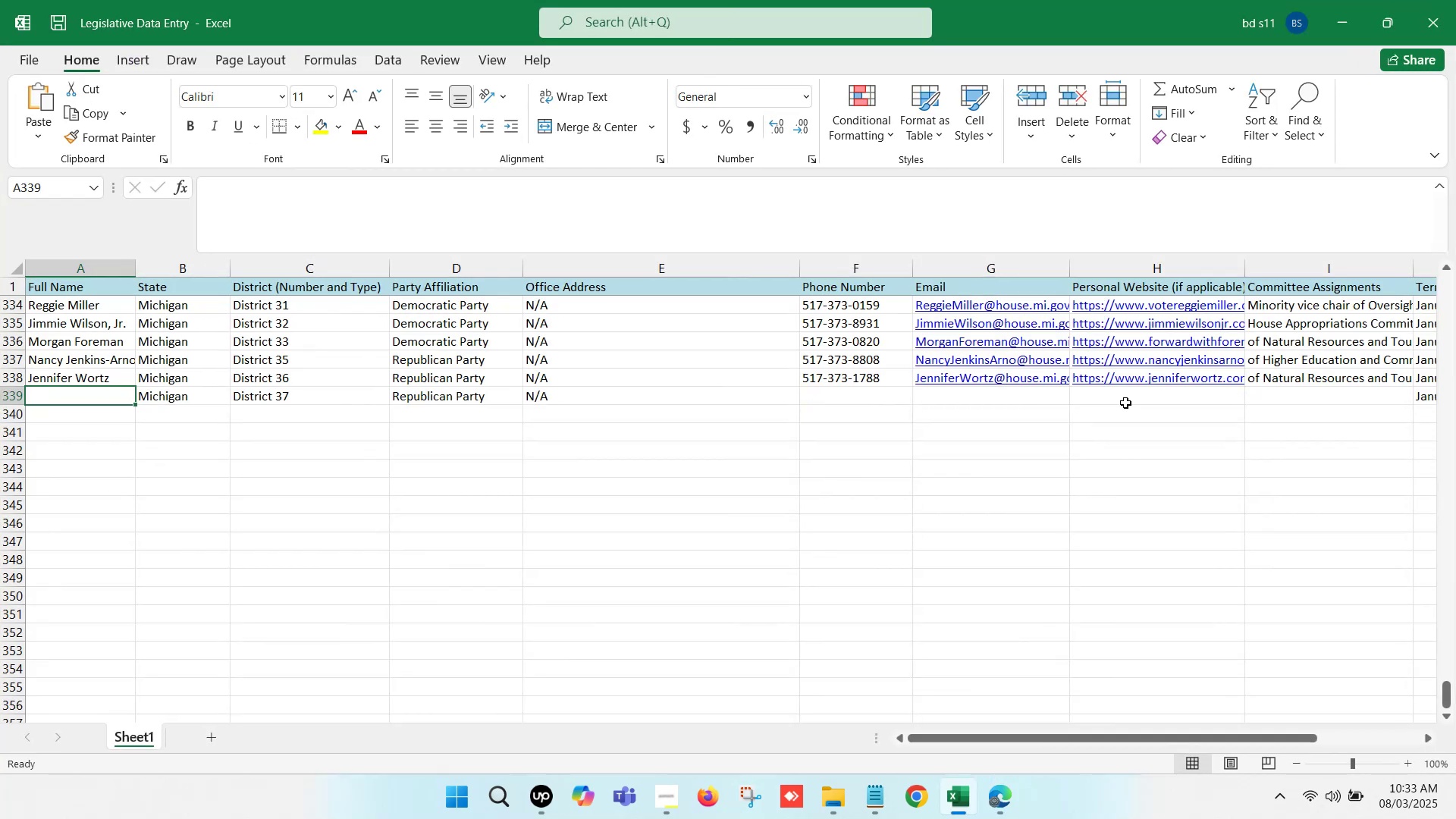 
double_click([1144, 400])
 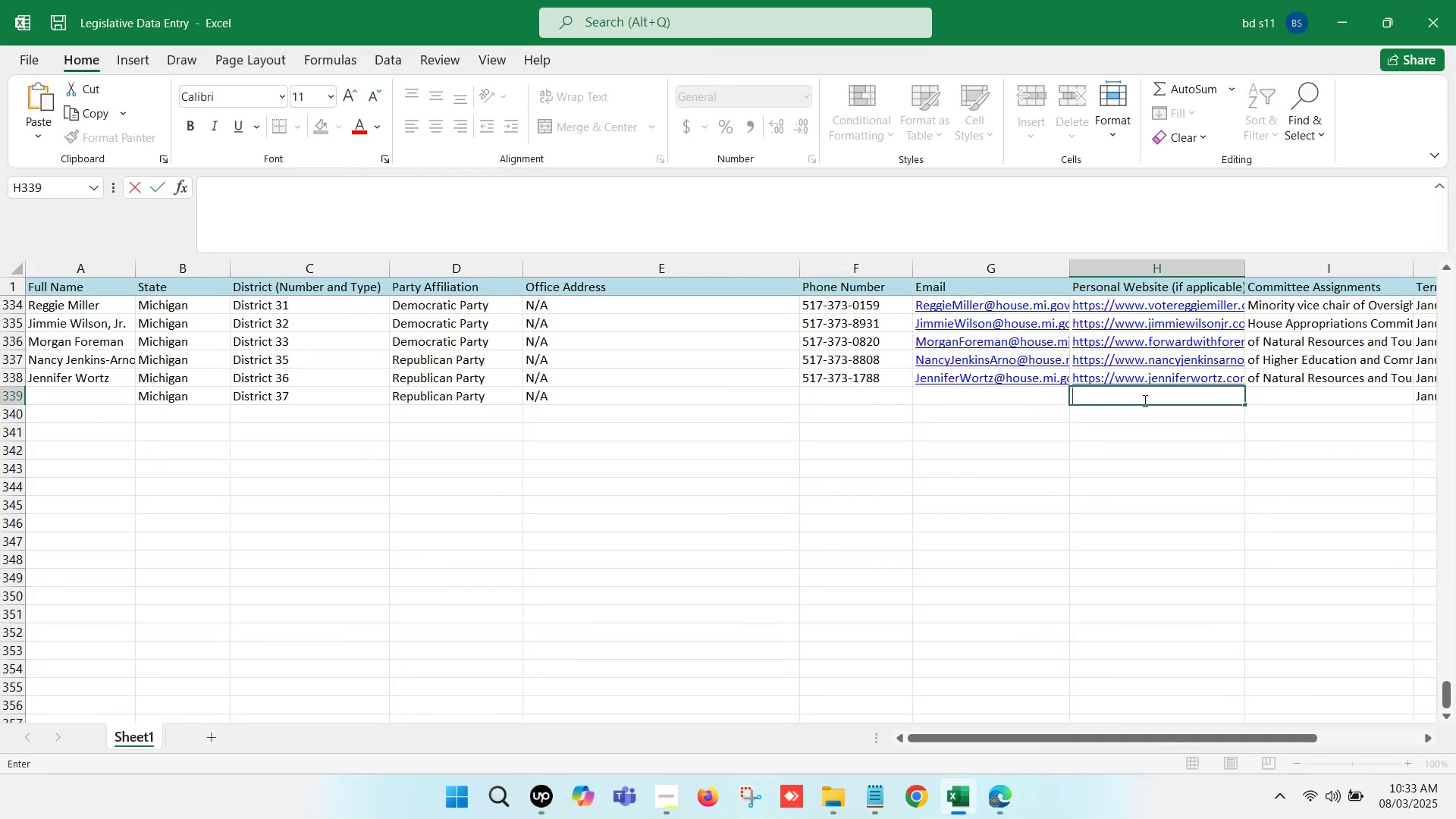 
double_click([1144, 400])
 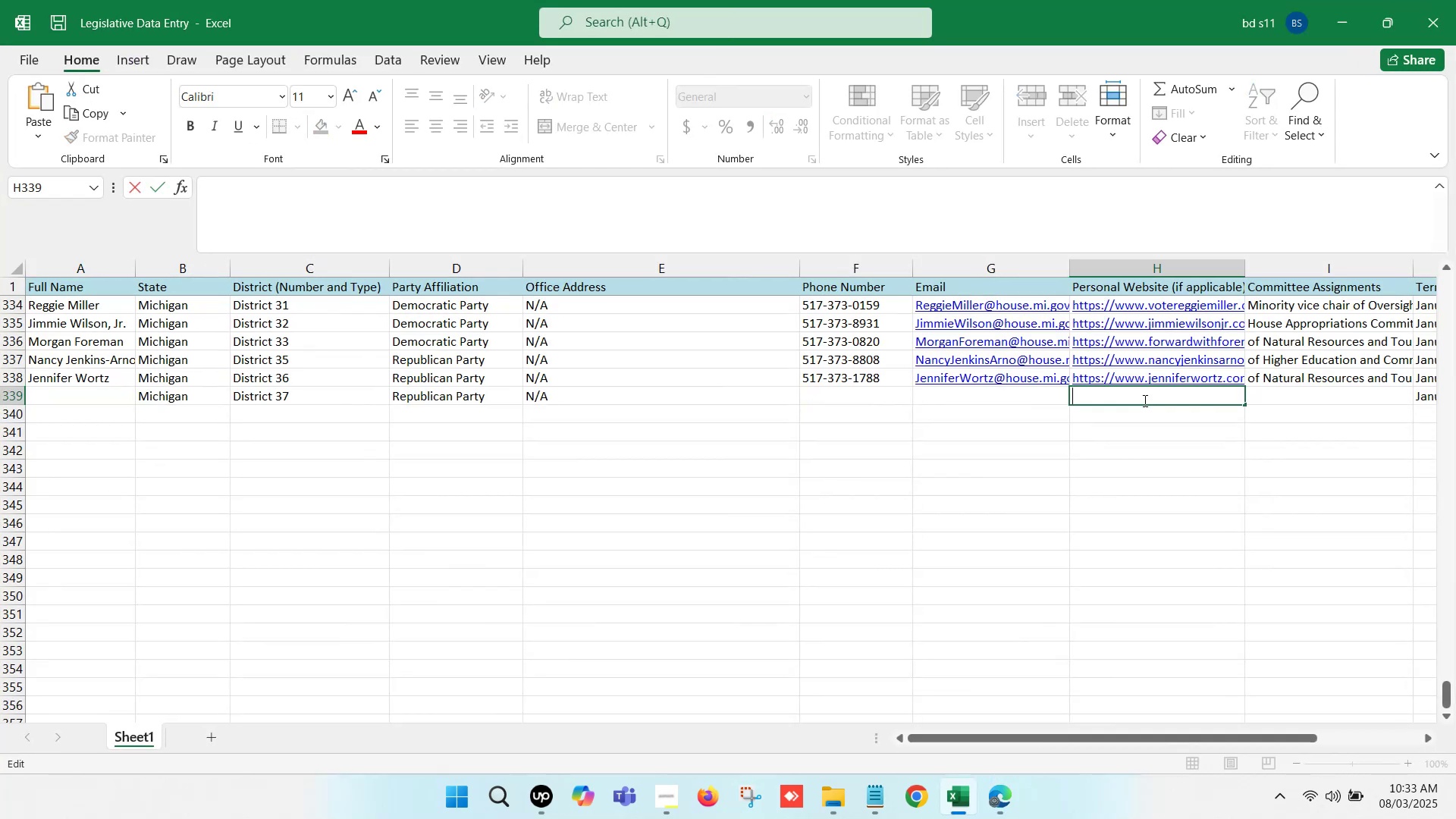 
key(Control+V)
 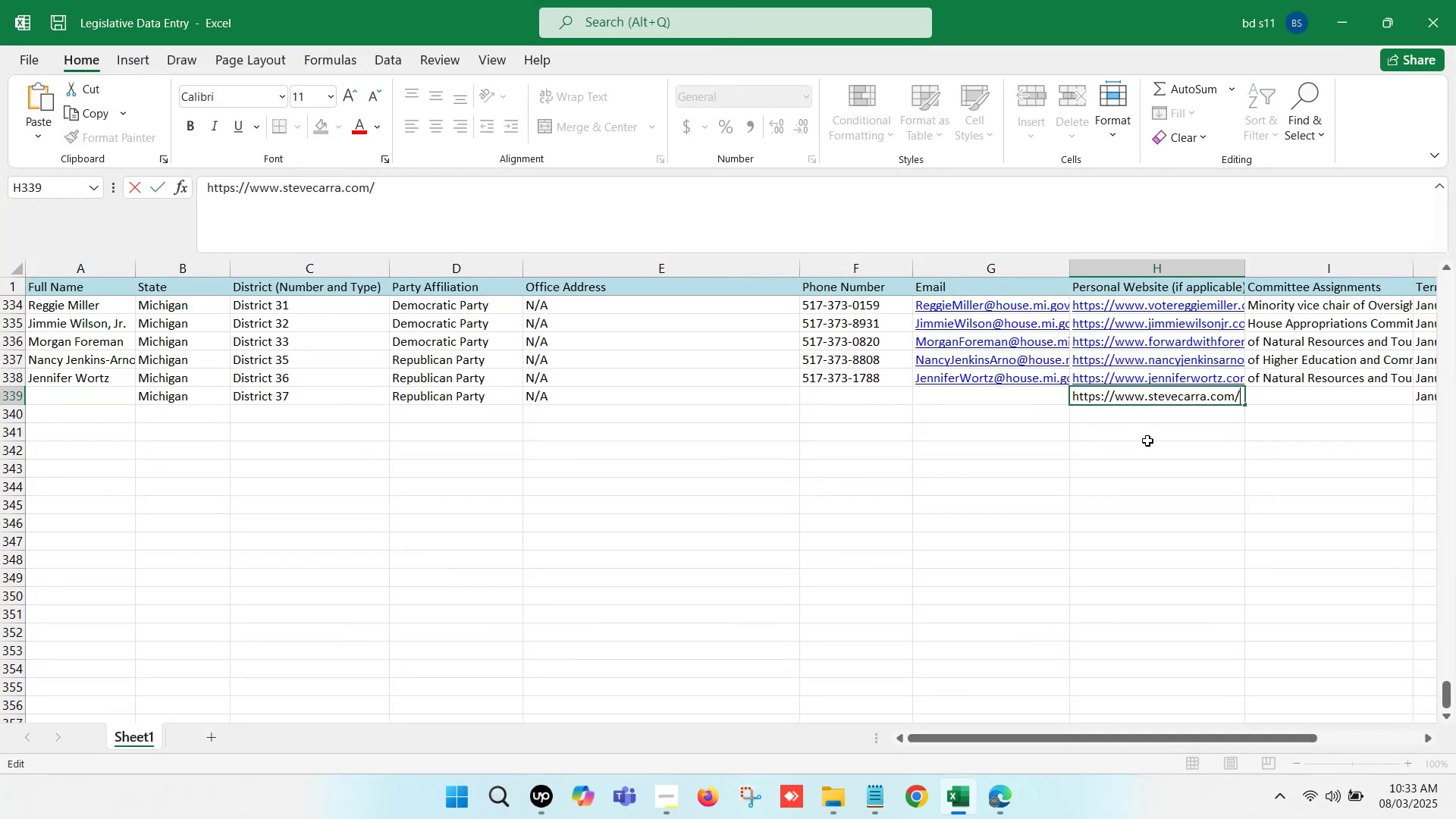 
left_click([1147, 441])
 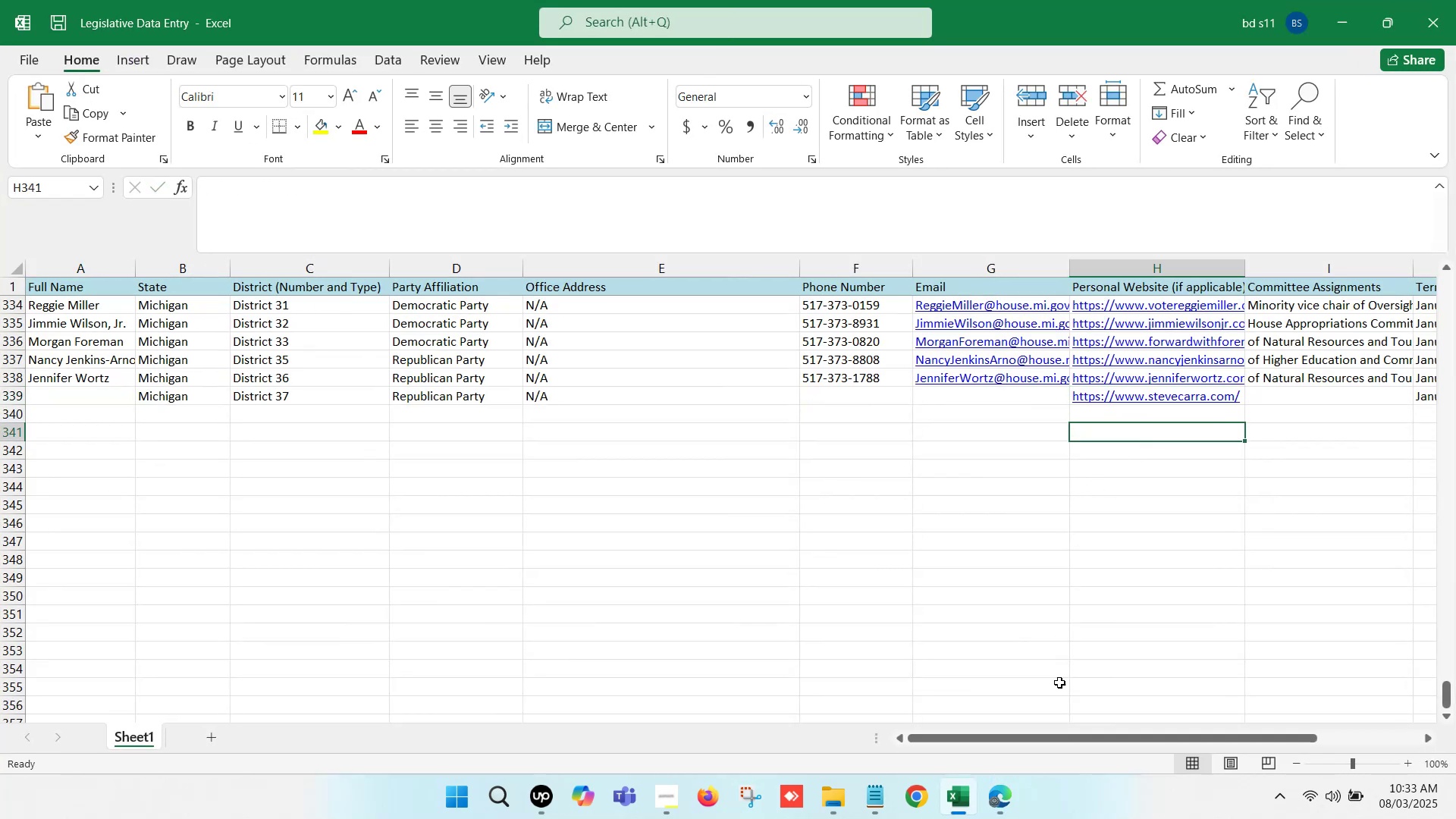 
left_click([959, 809])
 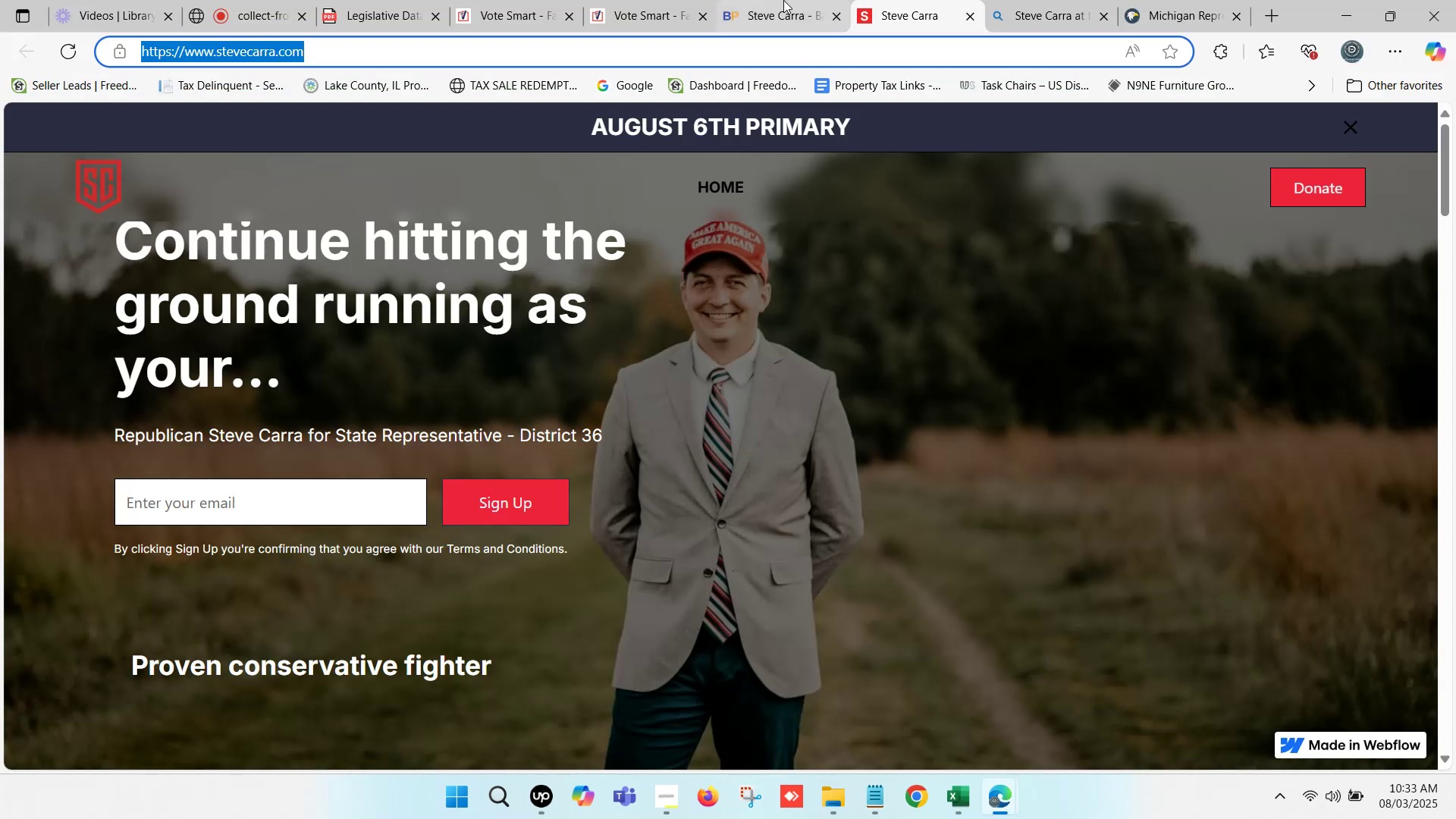 
double_click([765, 0])
 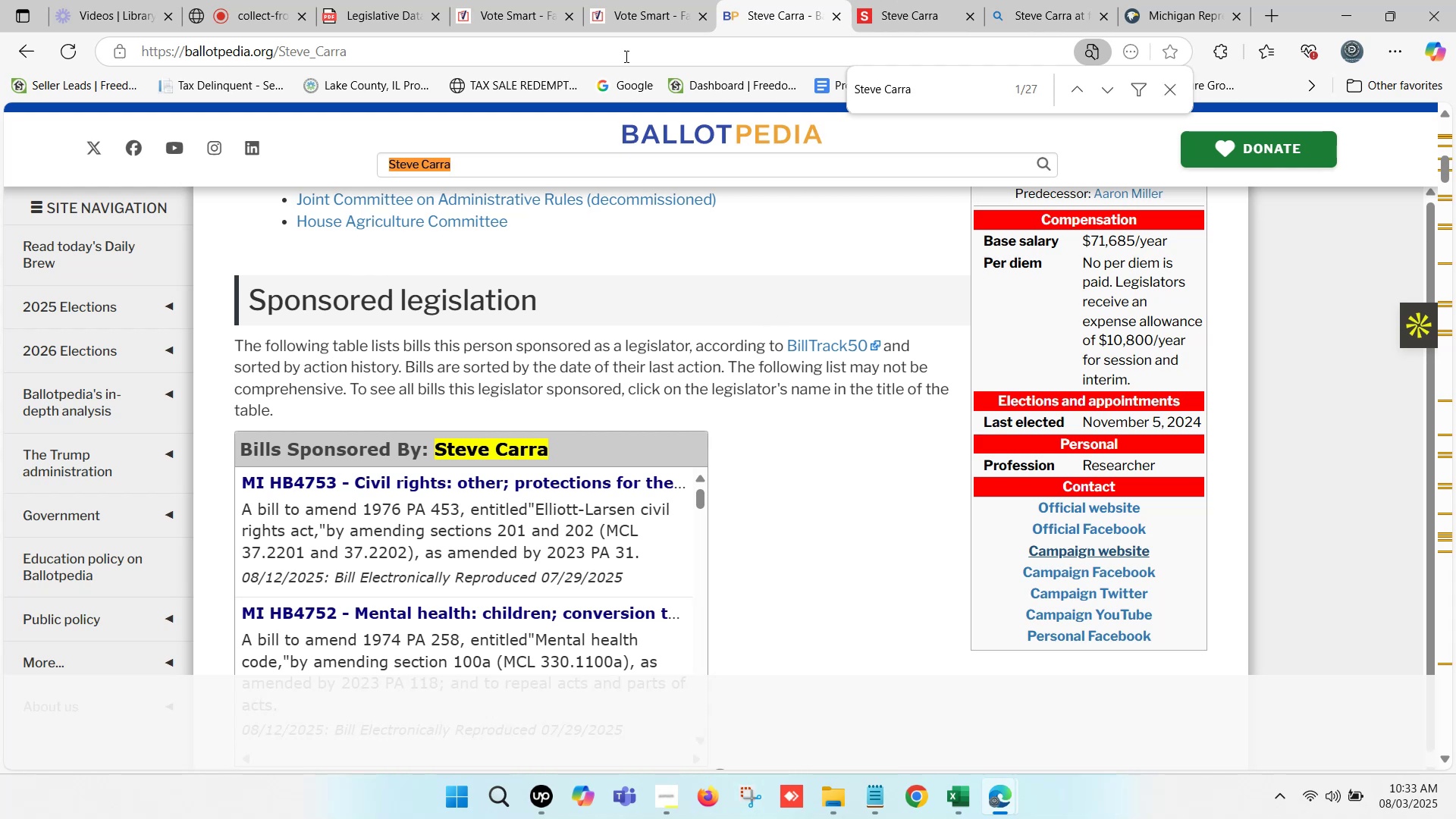 
left_click([537, 0])
 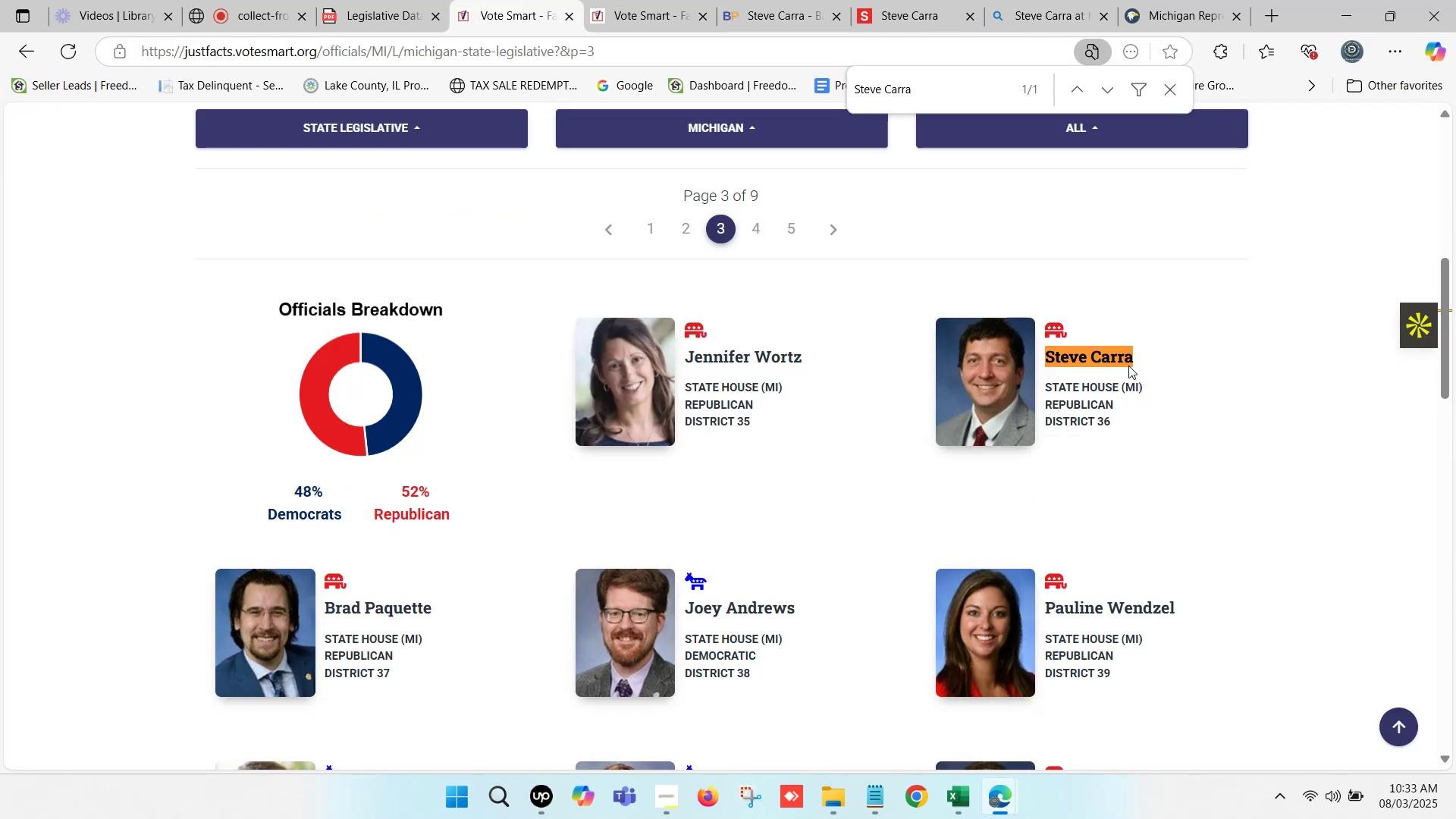 
left_click_drag(start_coordinate=[1144, 356], to_coordinate=[1048, 362])
 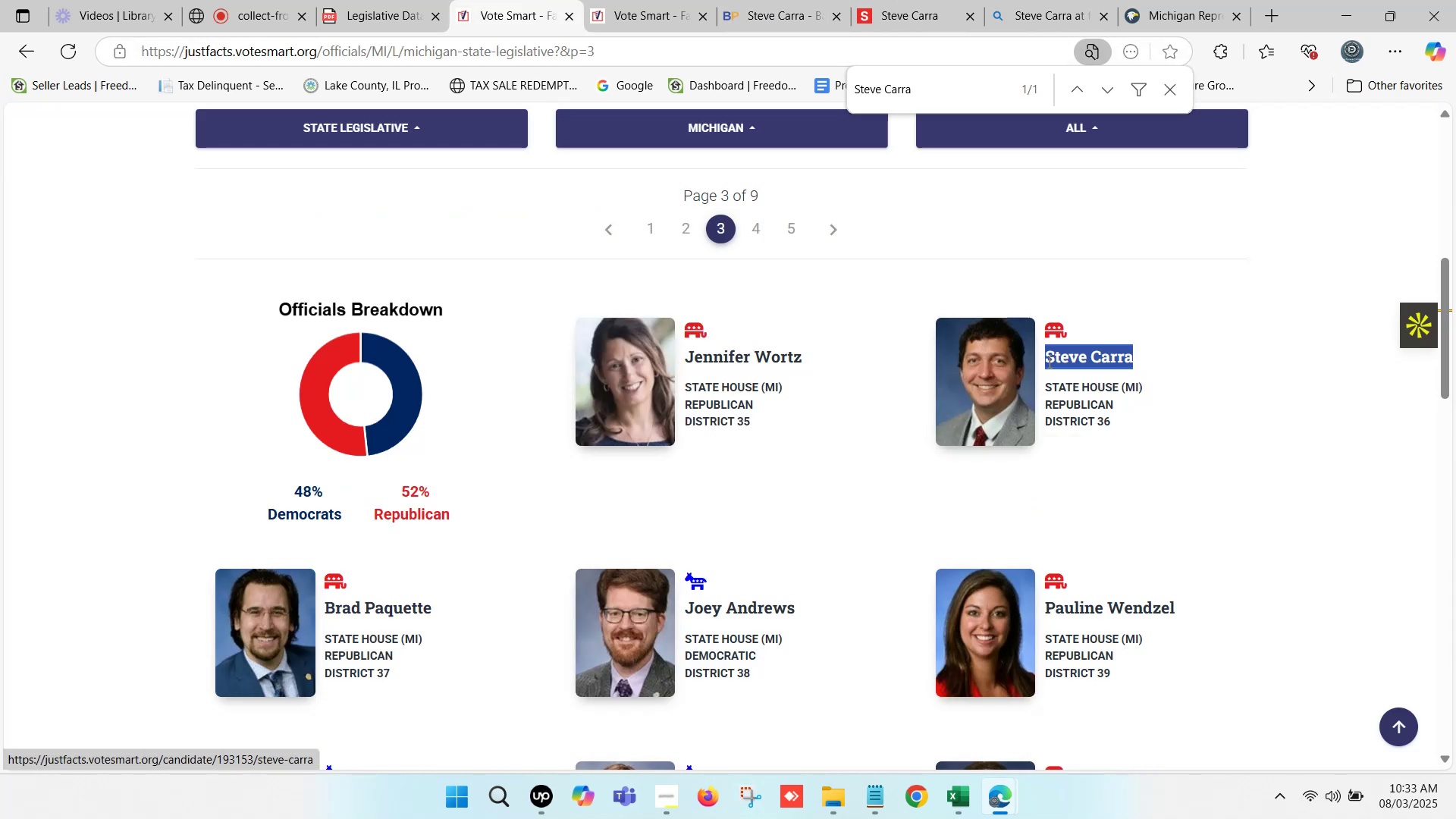 
key(Control+C)
 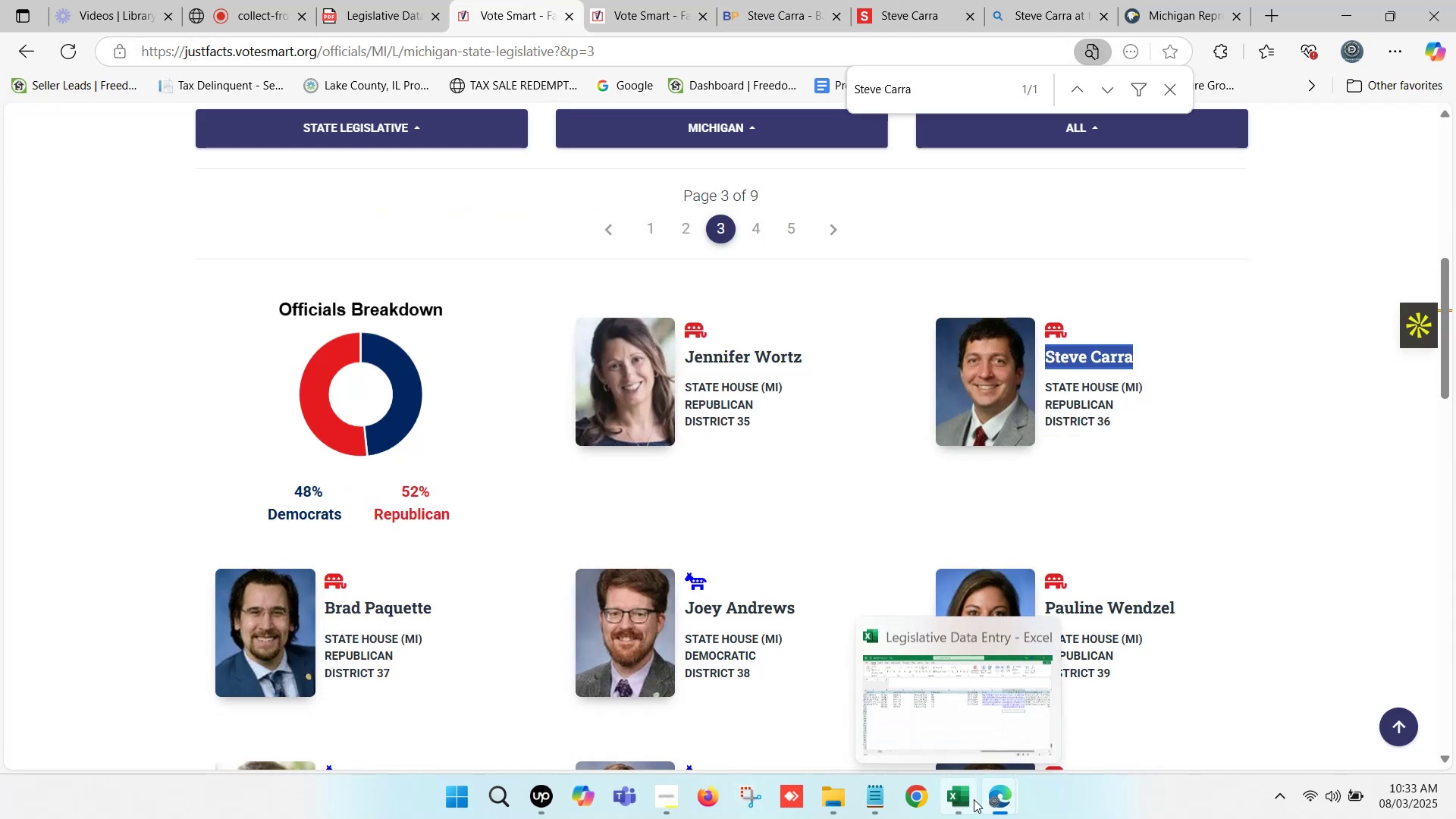 
left_click([959, 799])
 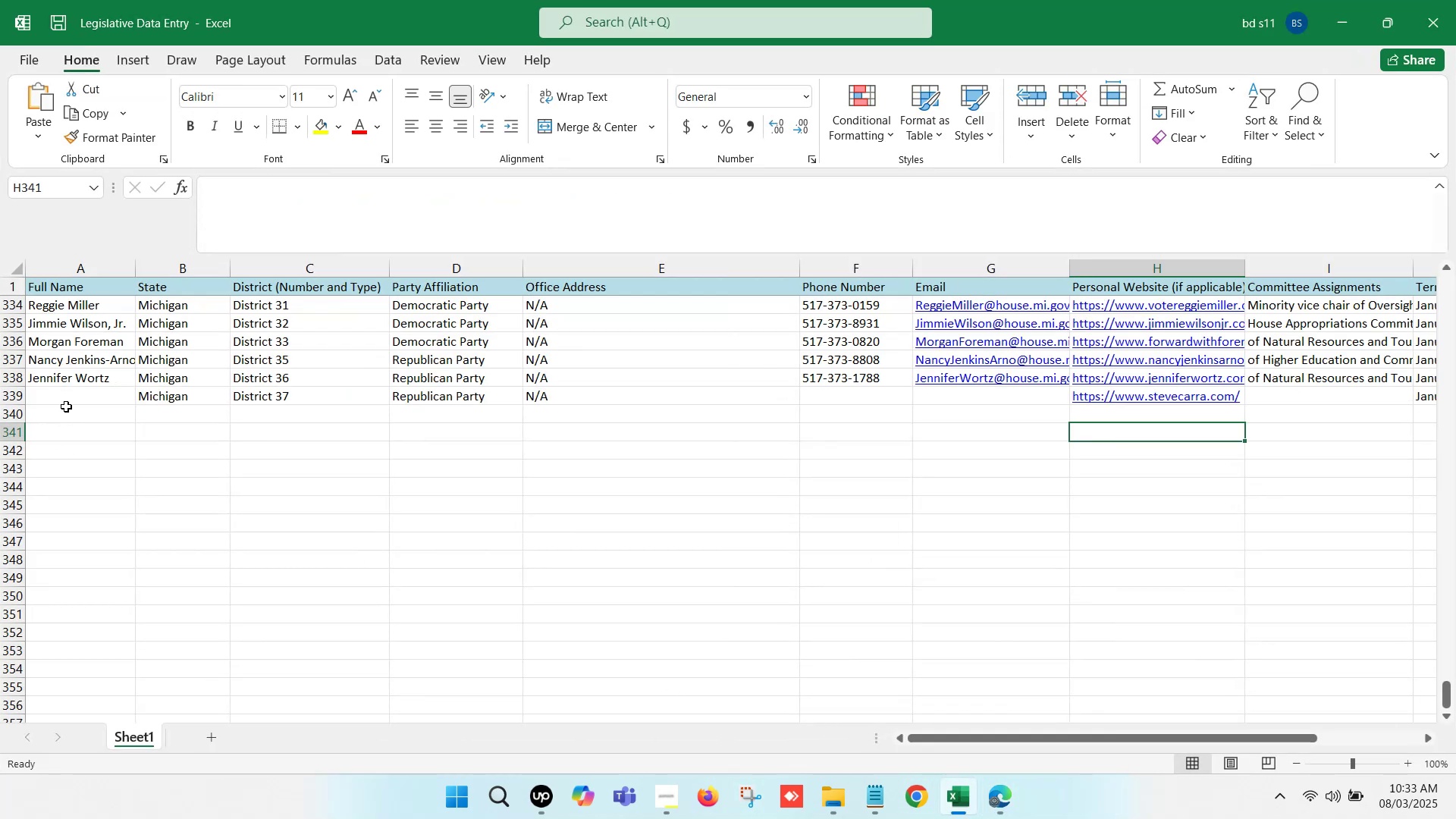 
double_click([70, 397])
 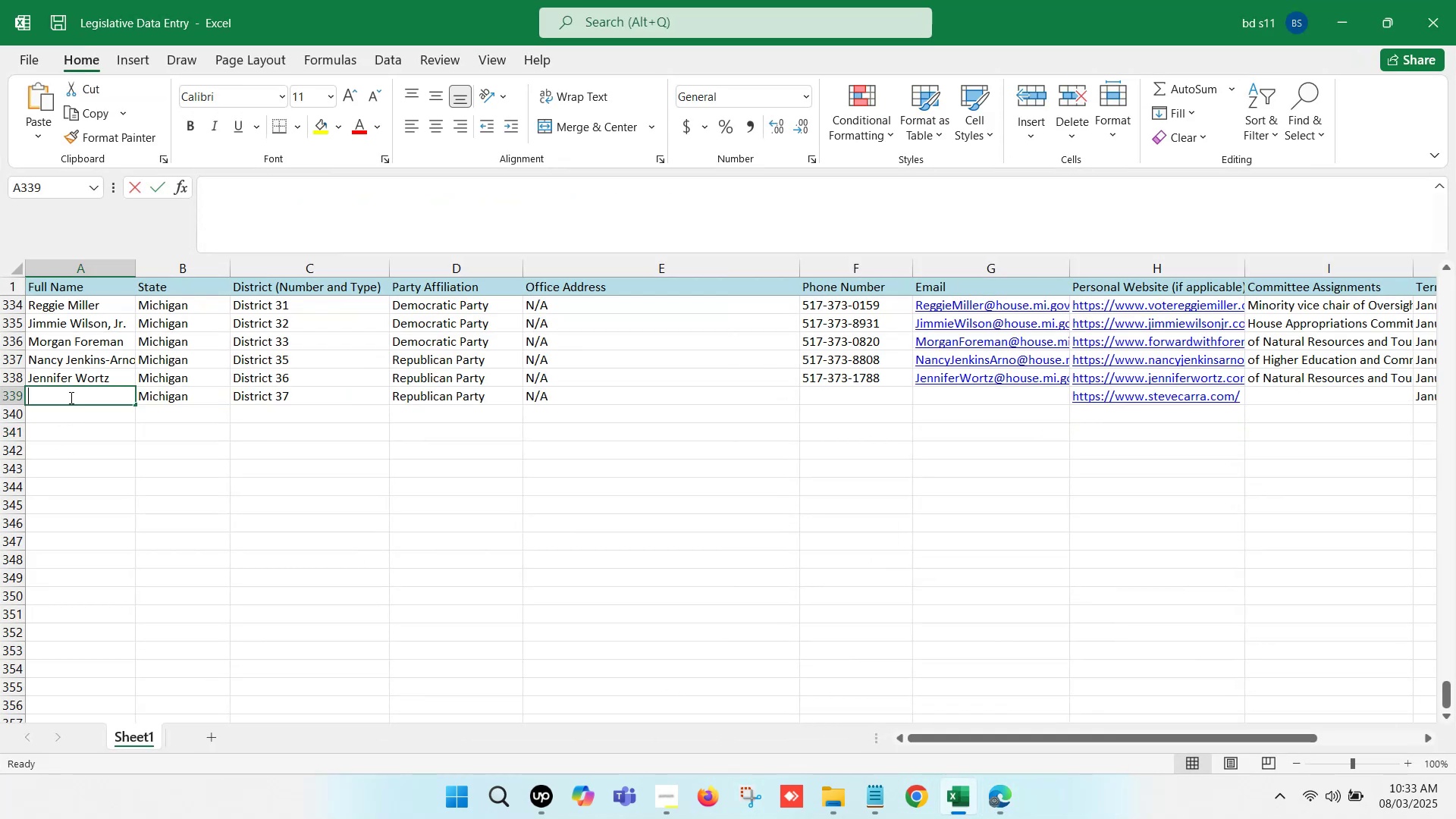 
key(Control+V)
 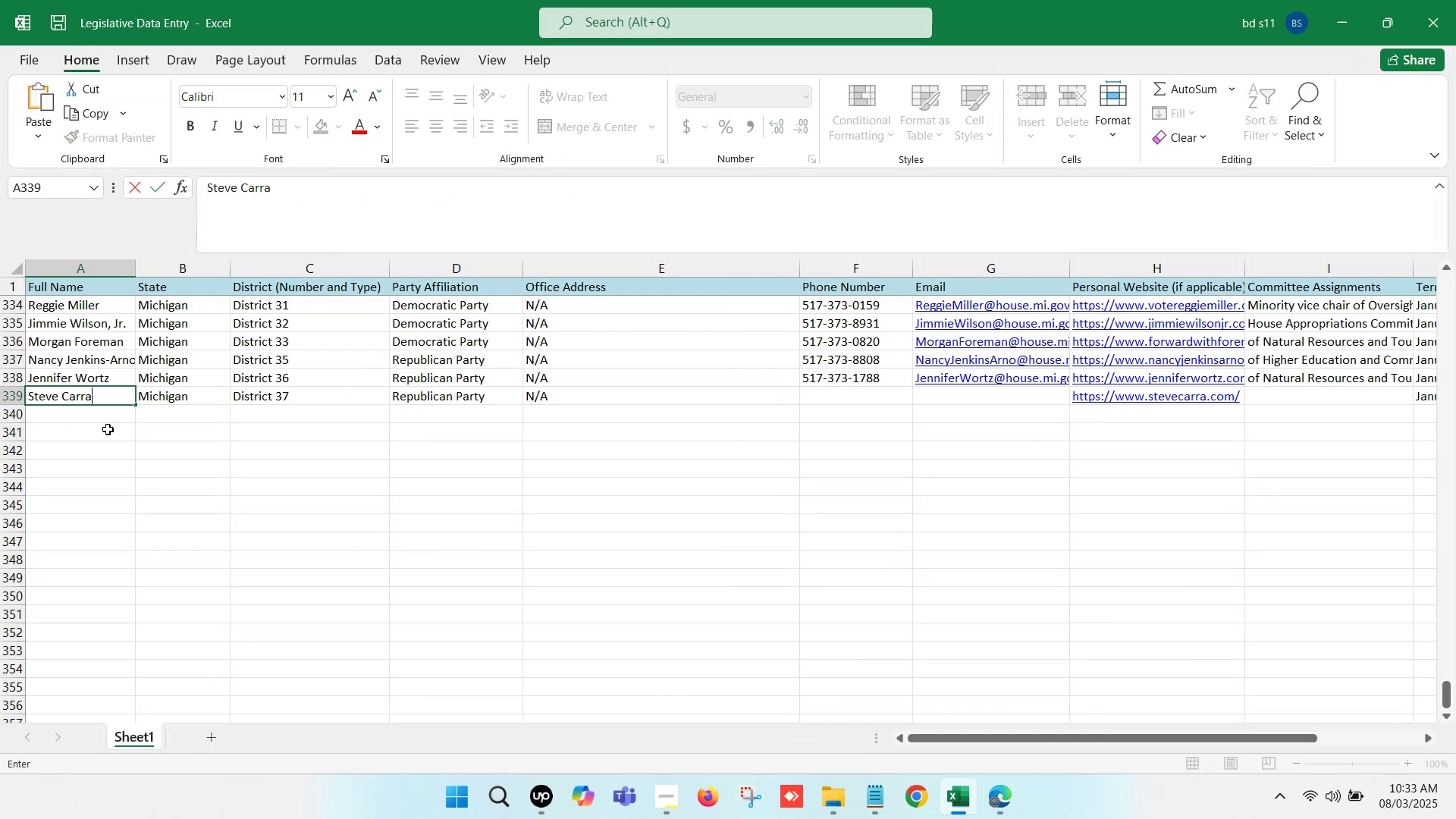 
left_click([111, 433])
 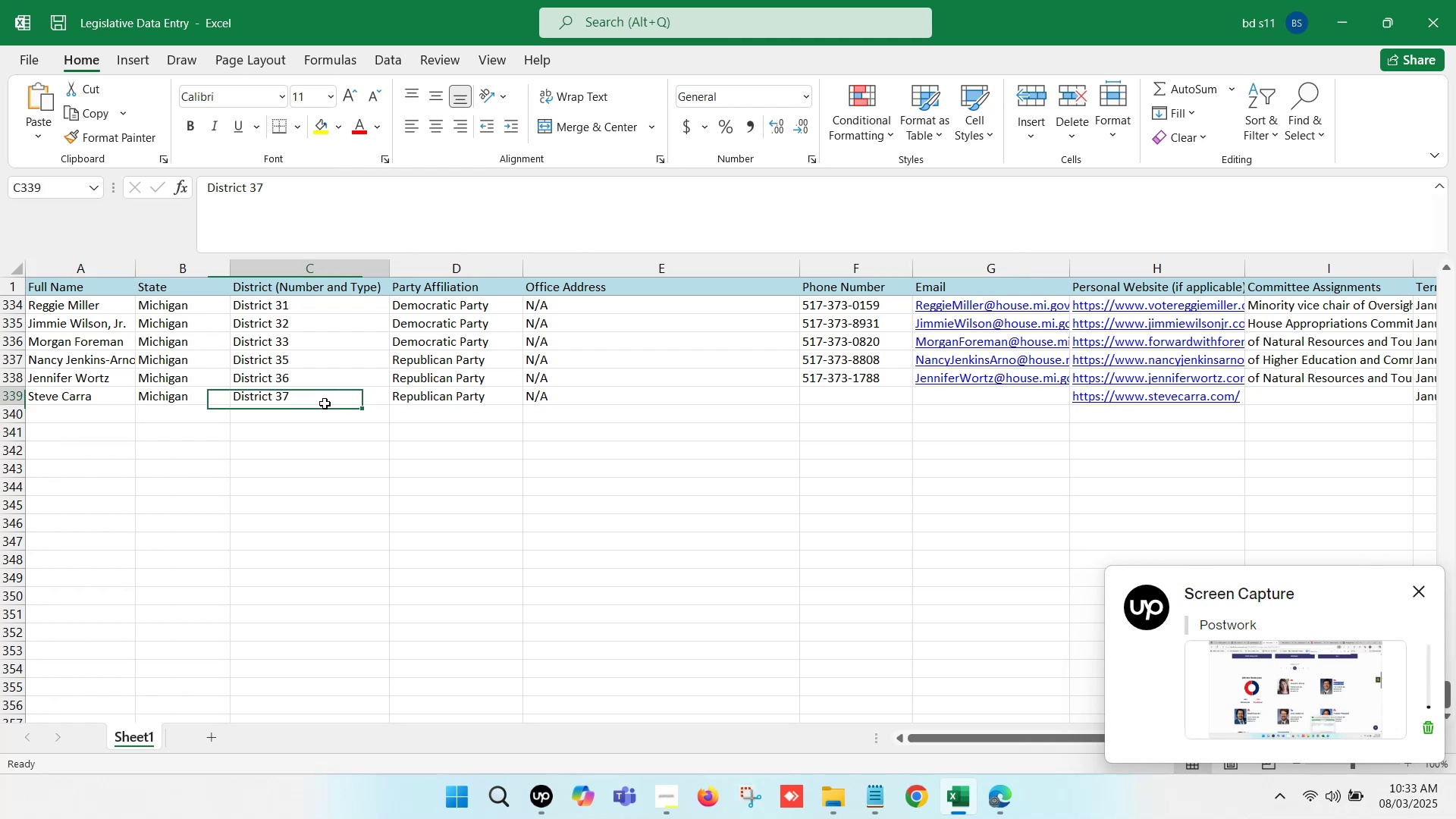 
left_click_drag(start_coordinate=[585, 393], to_coordinate=[601, 393])
 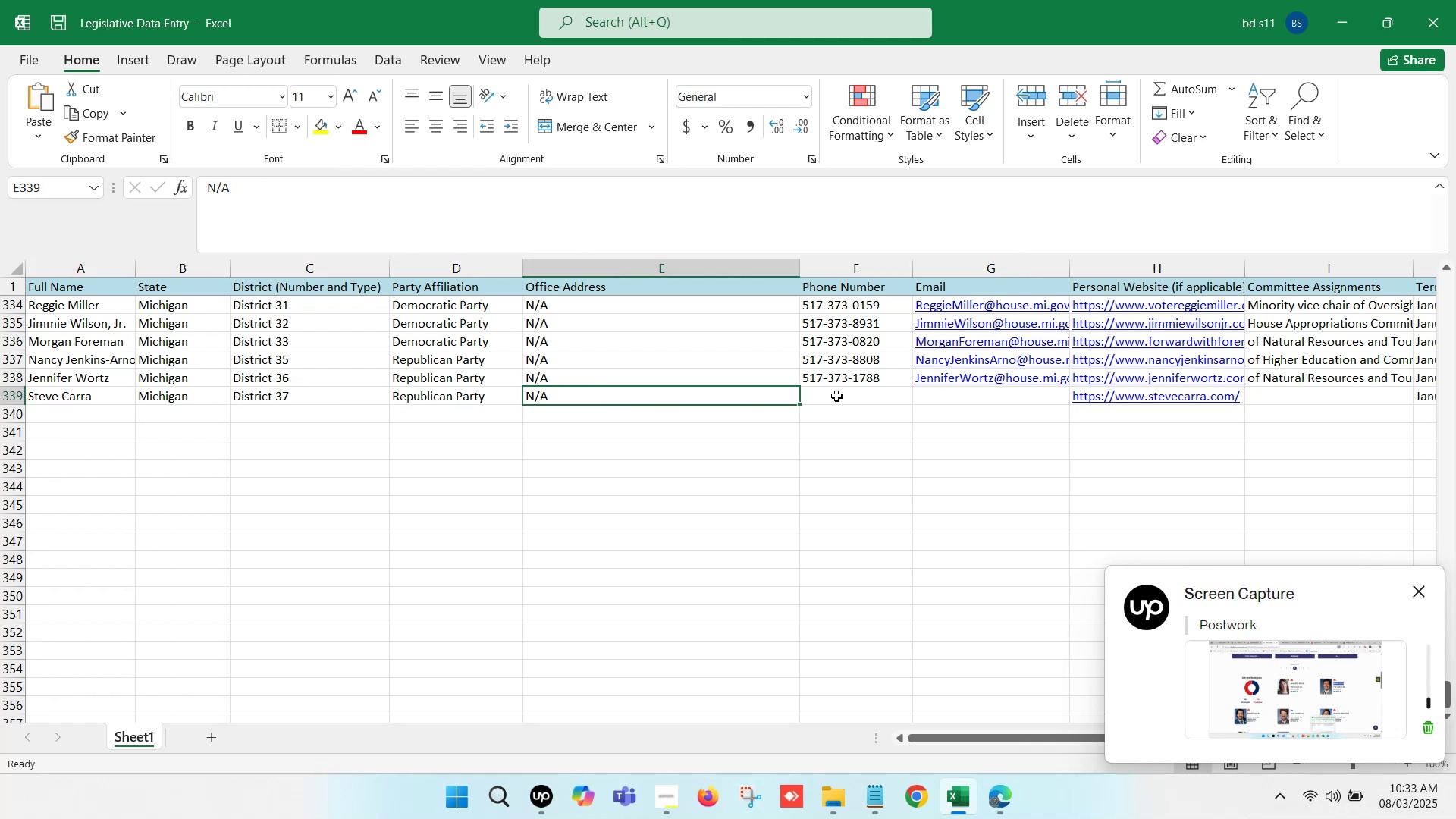 
left_click([837, 396])
 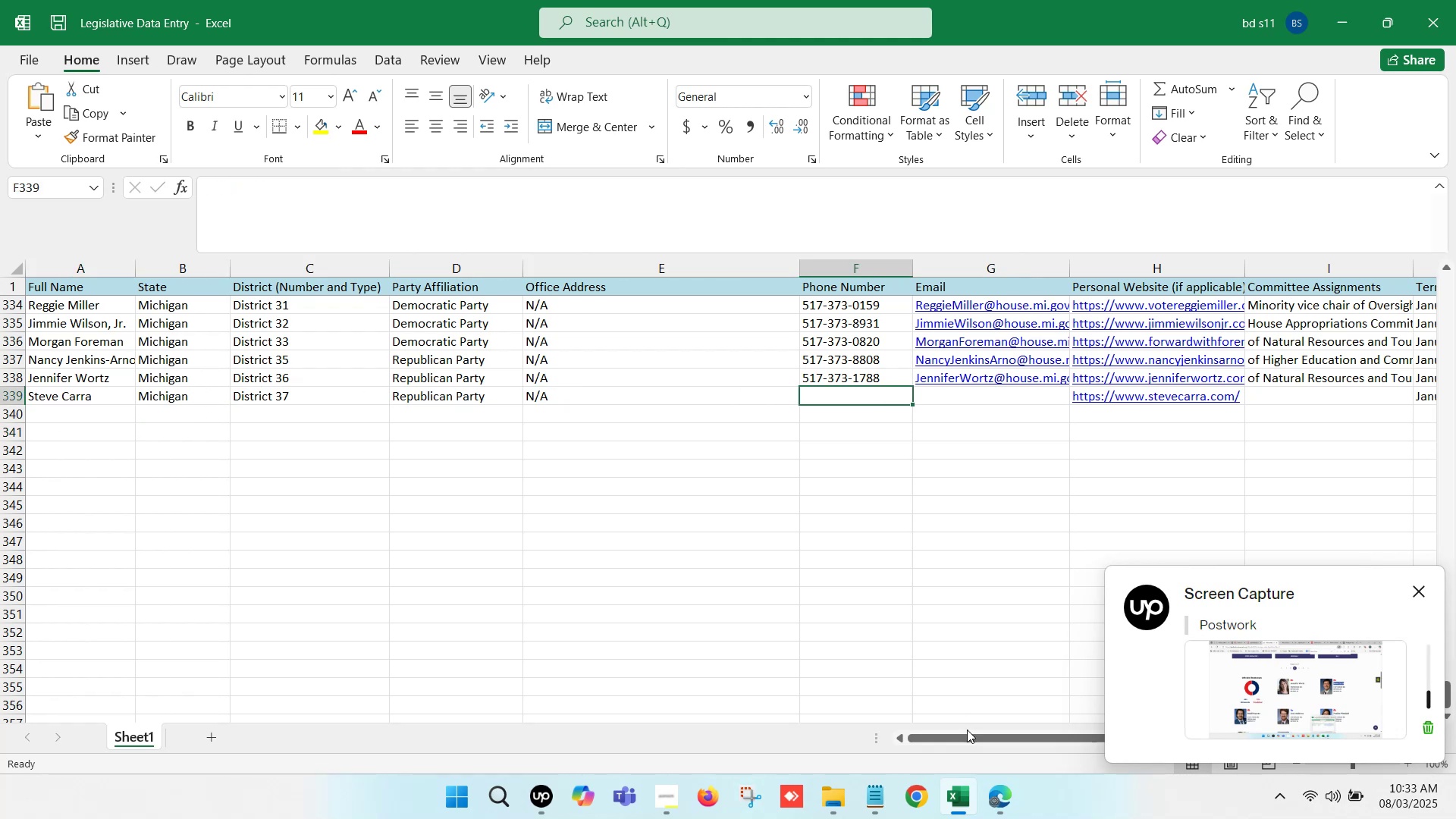 
left_click([968, 793])
 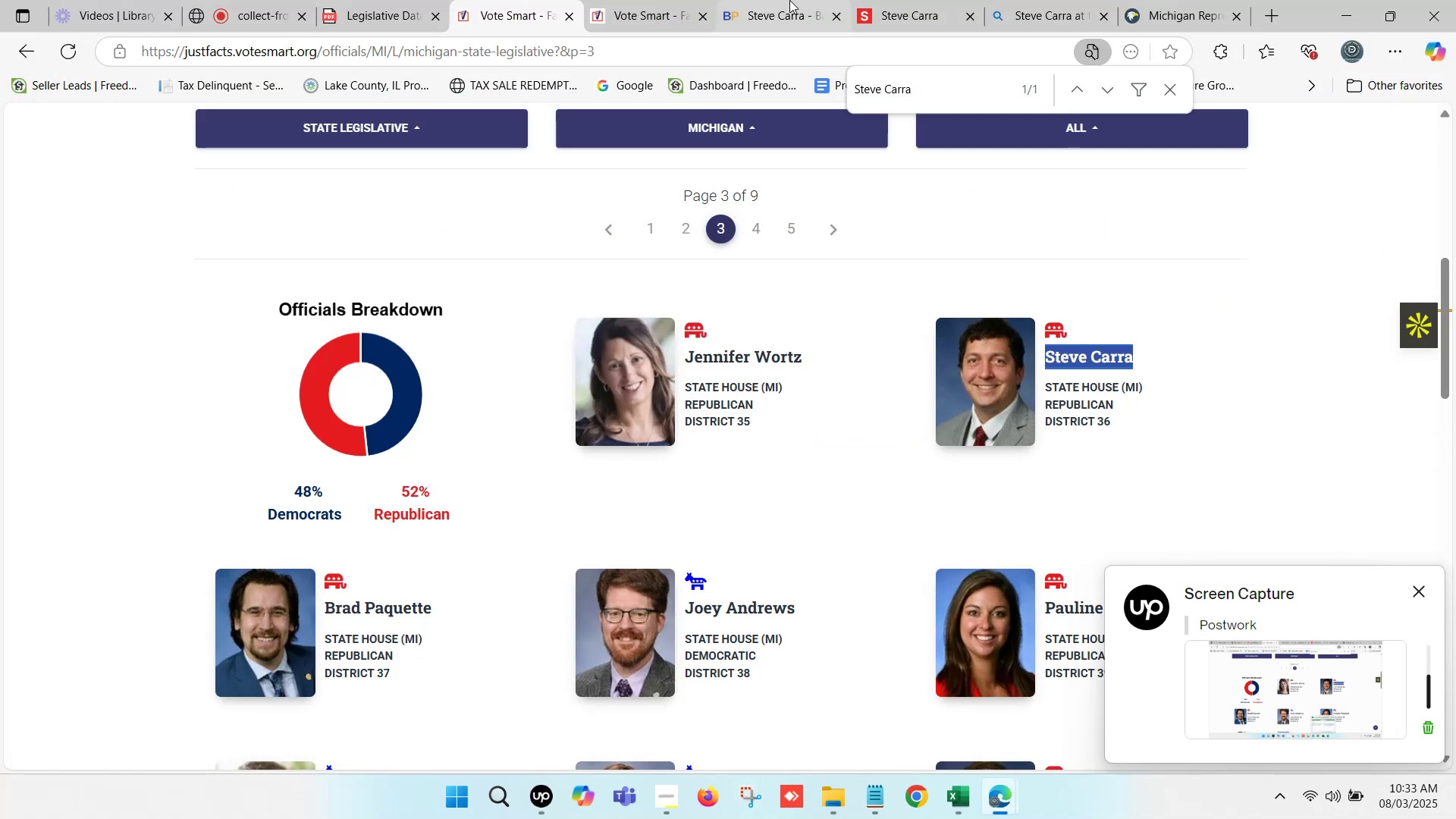 
double_click([770, 0])
 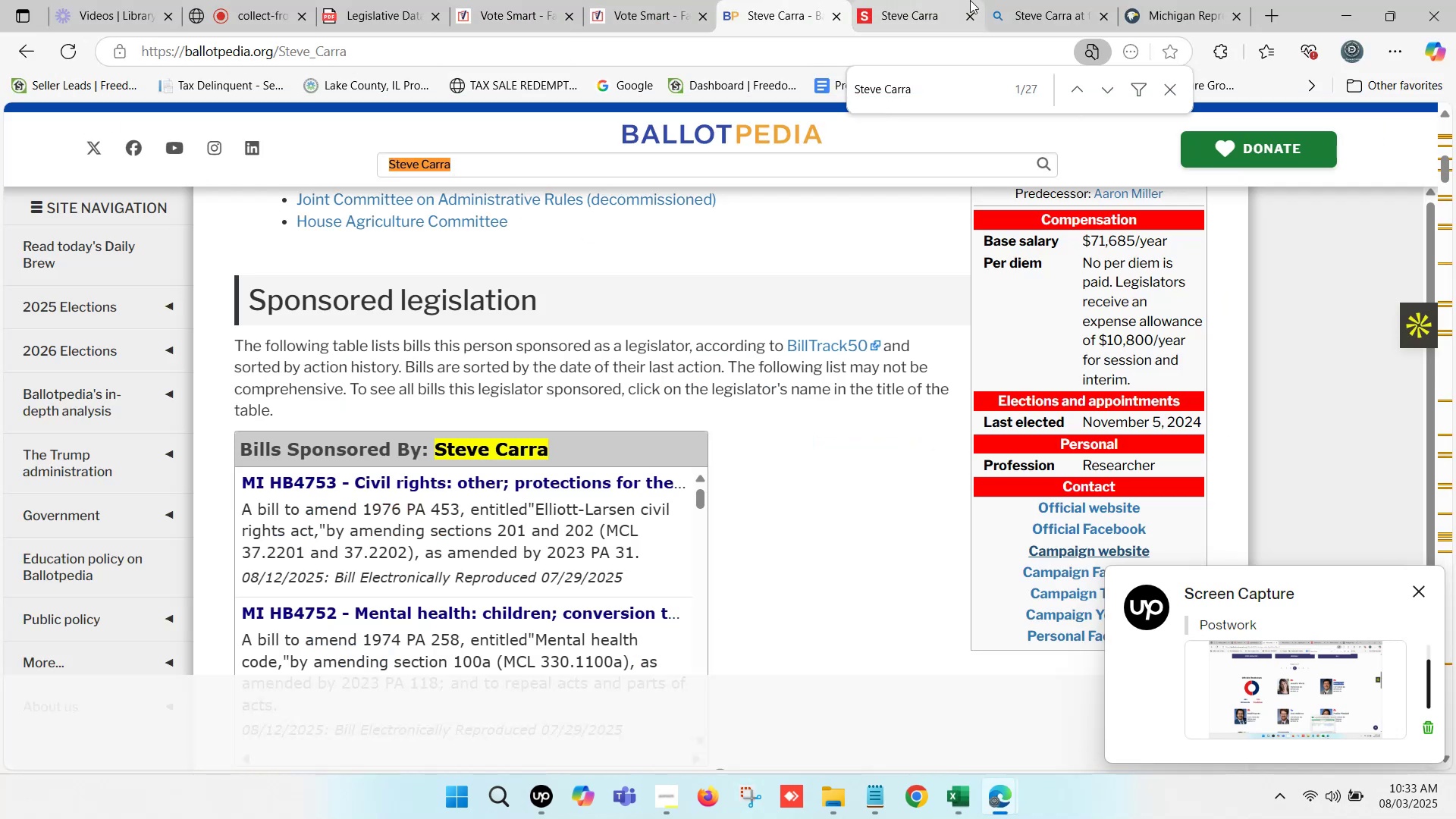 
left_click([934, 0])
 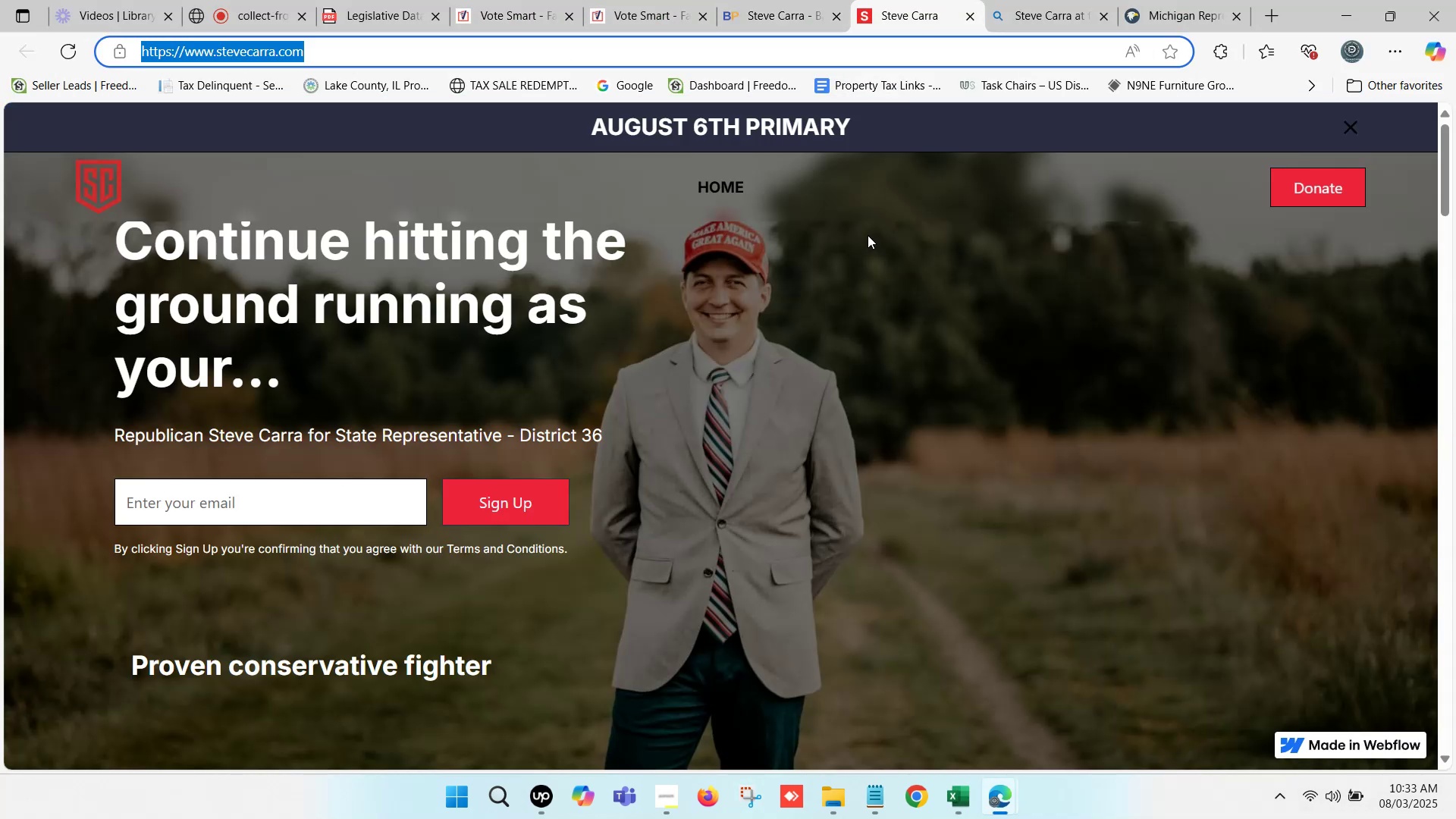 
scroll: coordinate [667, 439], scroll_direction: down, amount: 3.0
 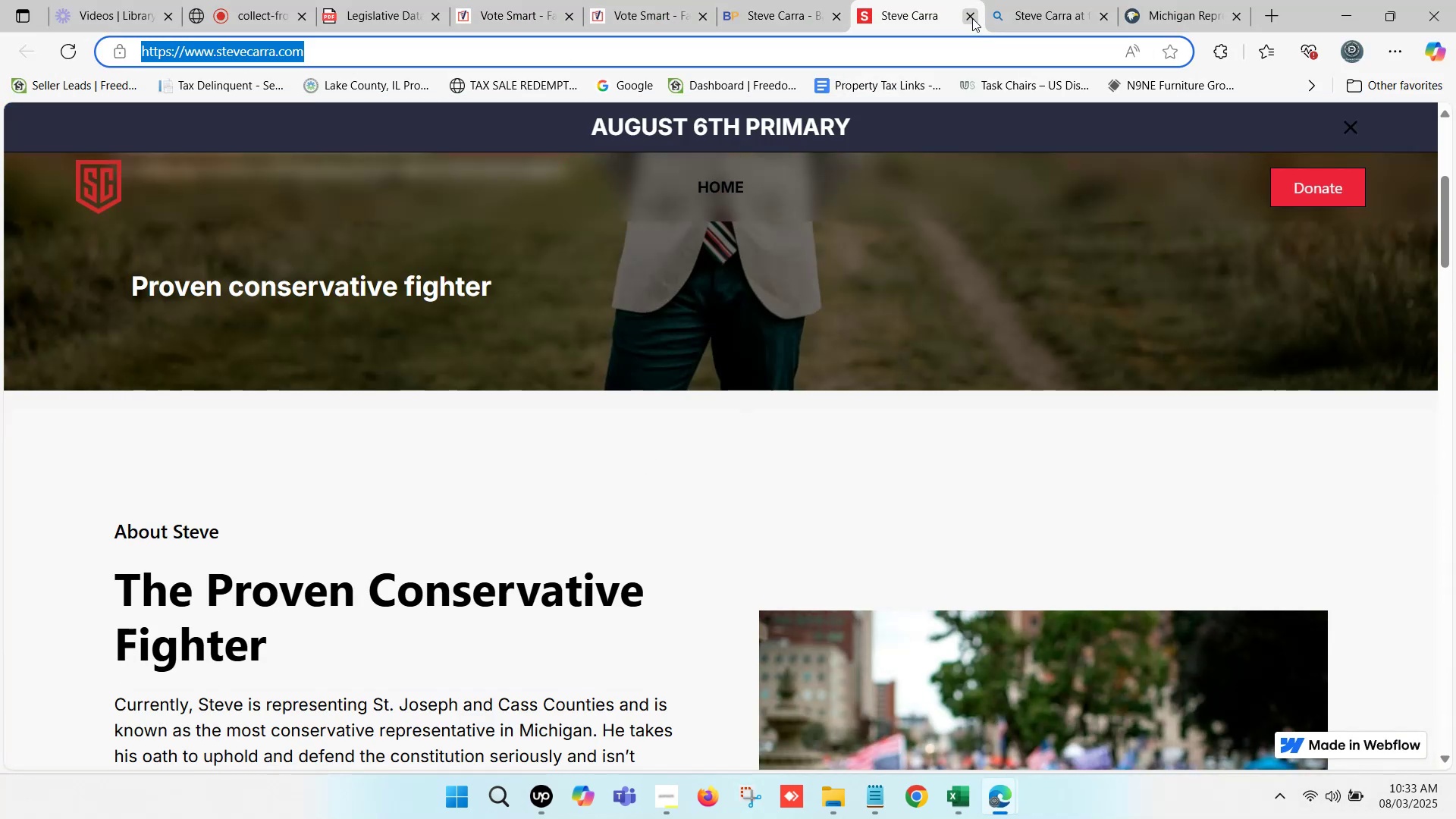 
double_click([737, 0])
 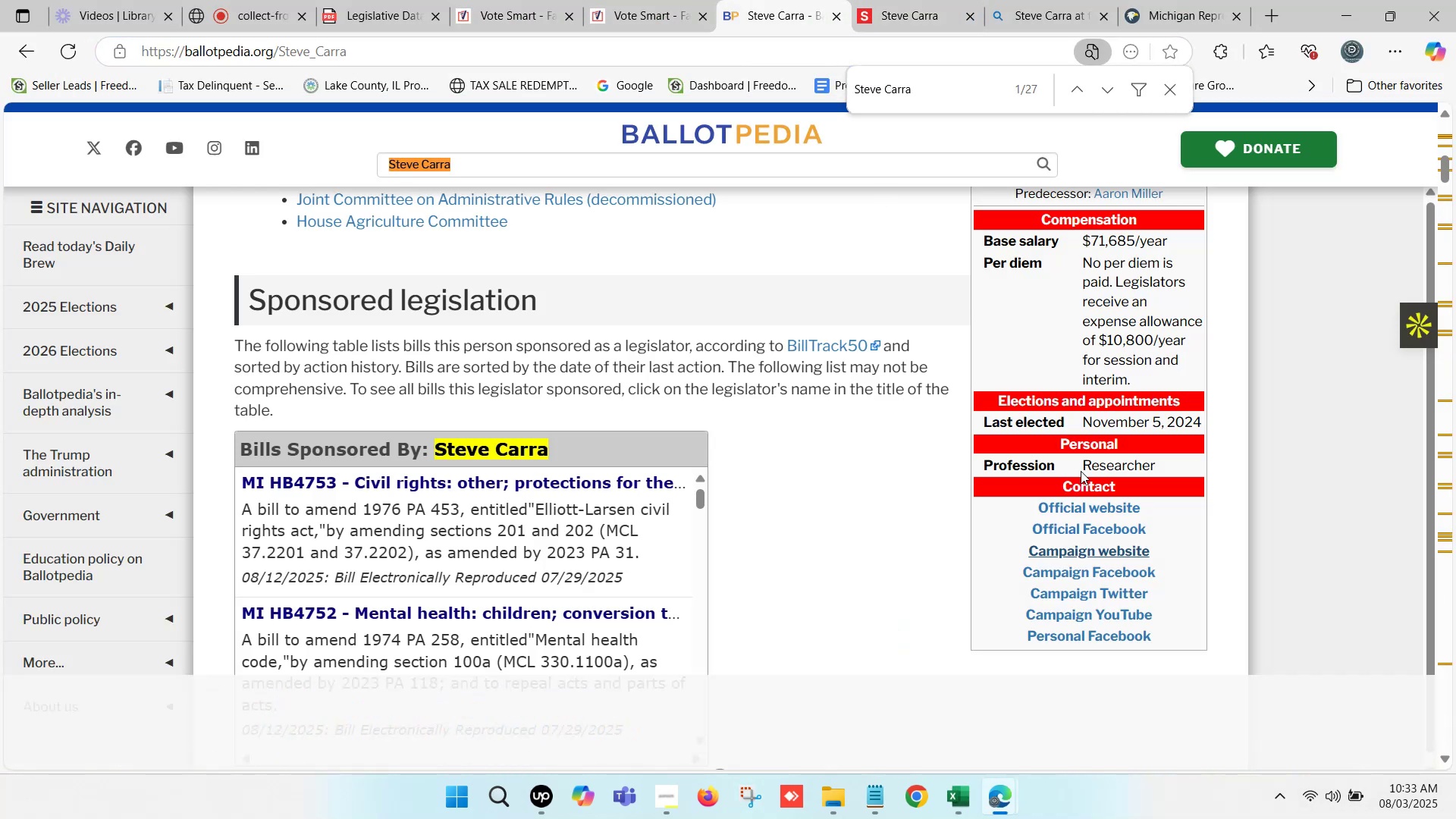 
hold_key(key=ControlLeft, duration=0.52)
left_click([1087, 505])
 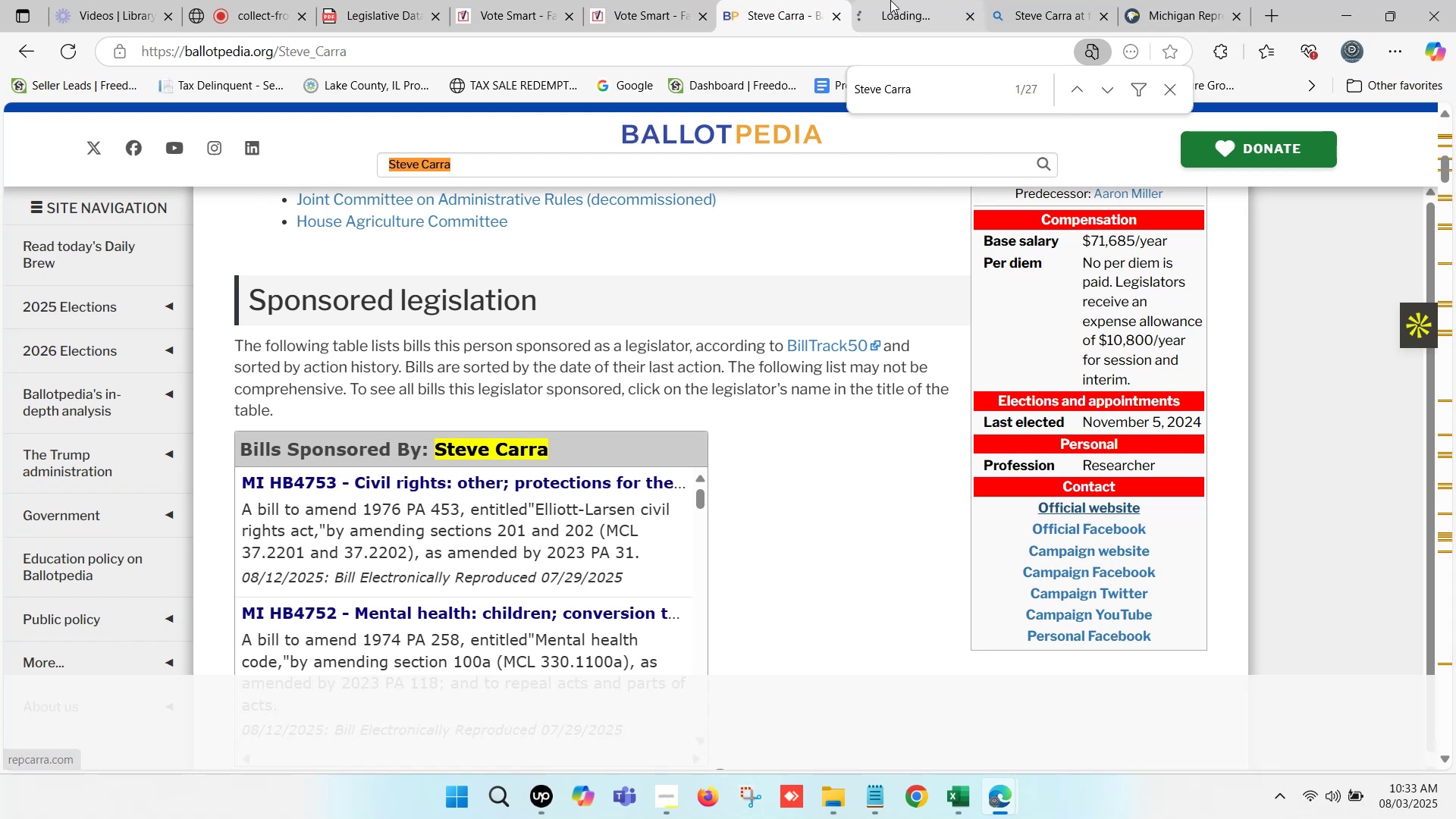 
double_click([890, 0])
 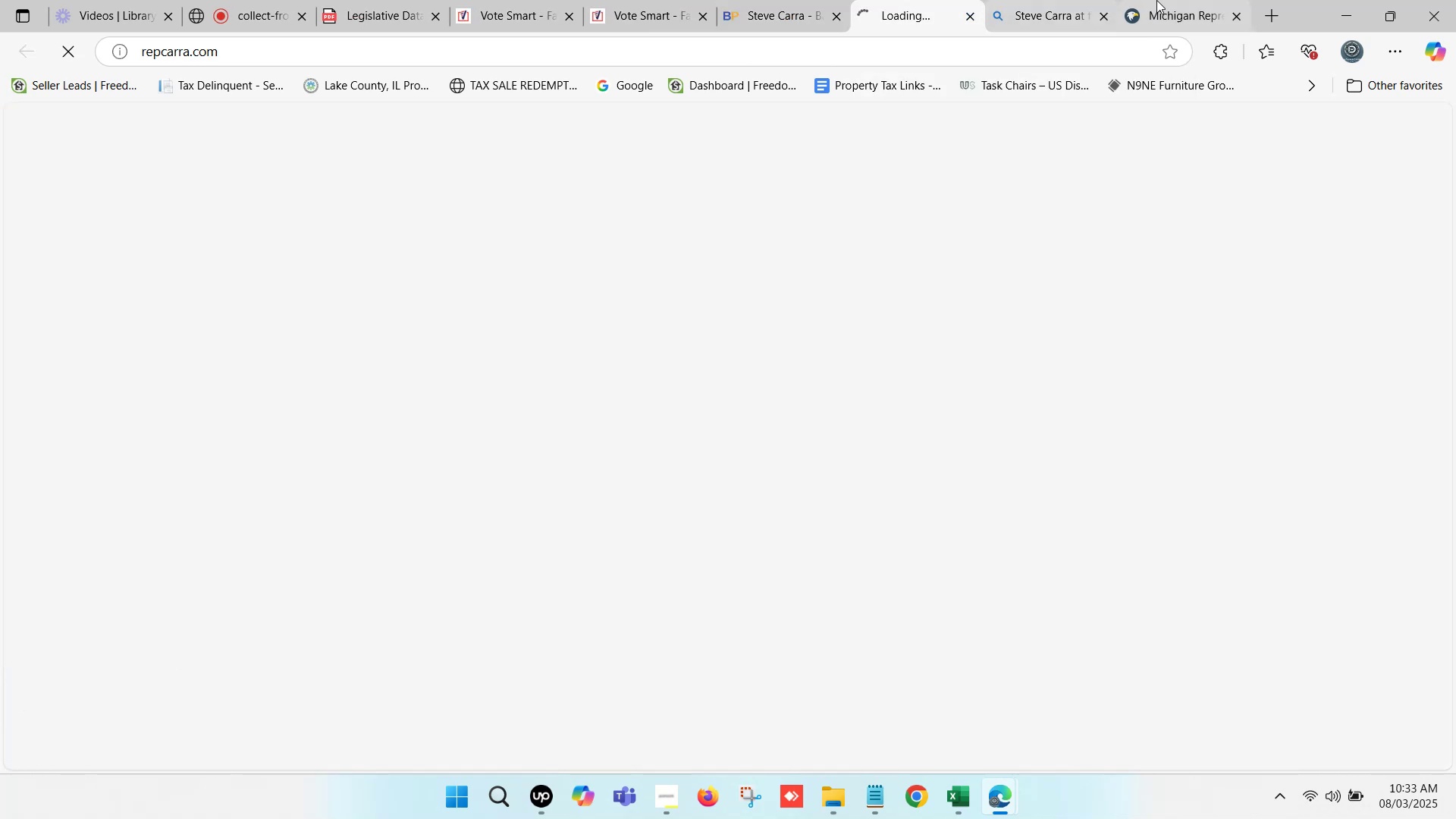 
left_click([1197, 0])
 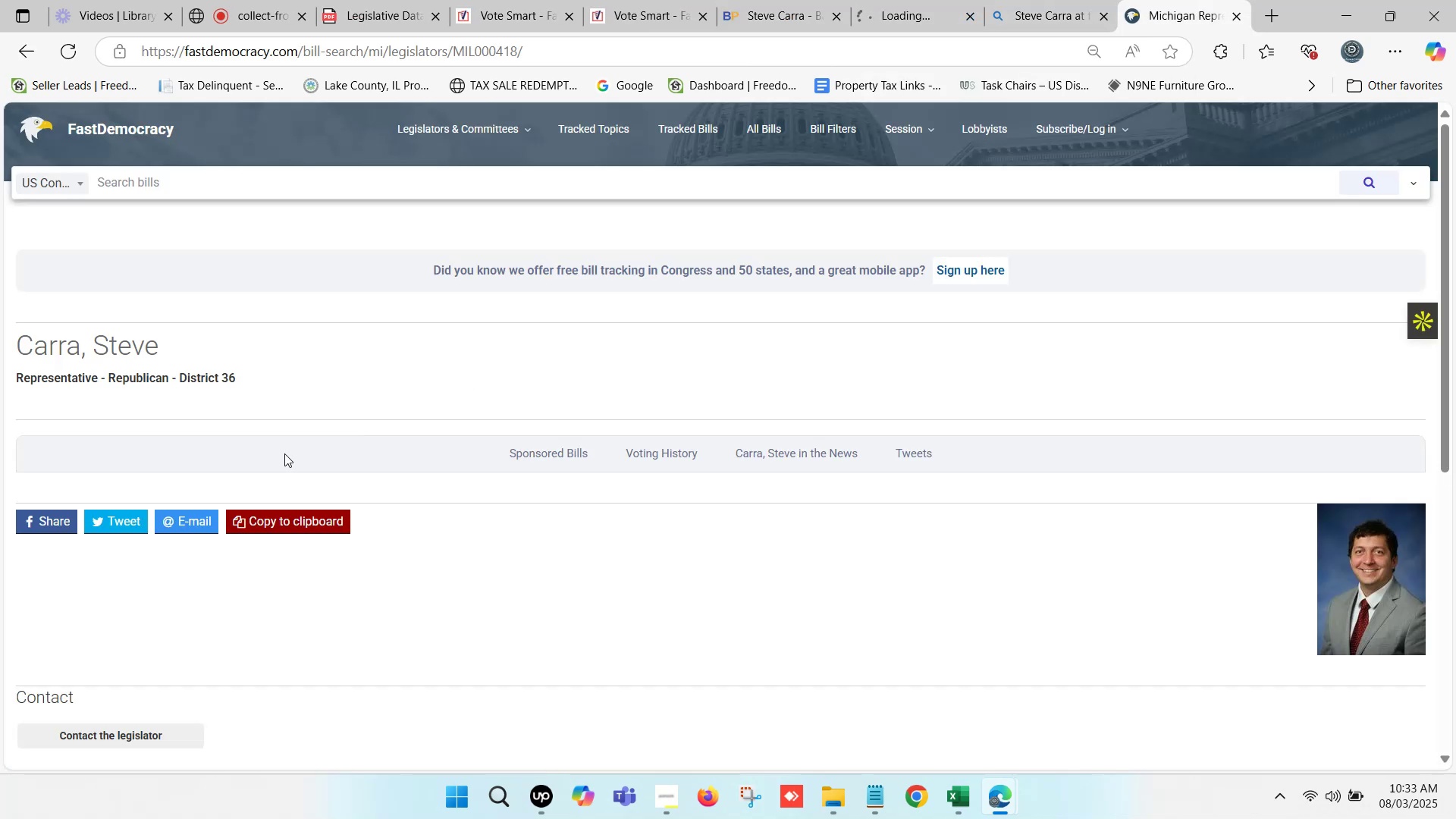 
scroll: coordinate [299, 442], scroll_direction: down, amount: 4.0
 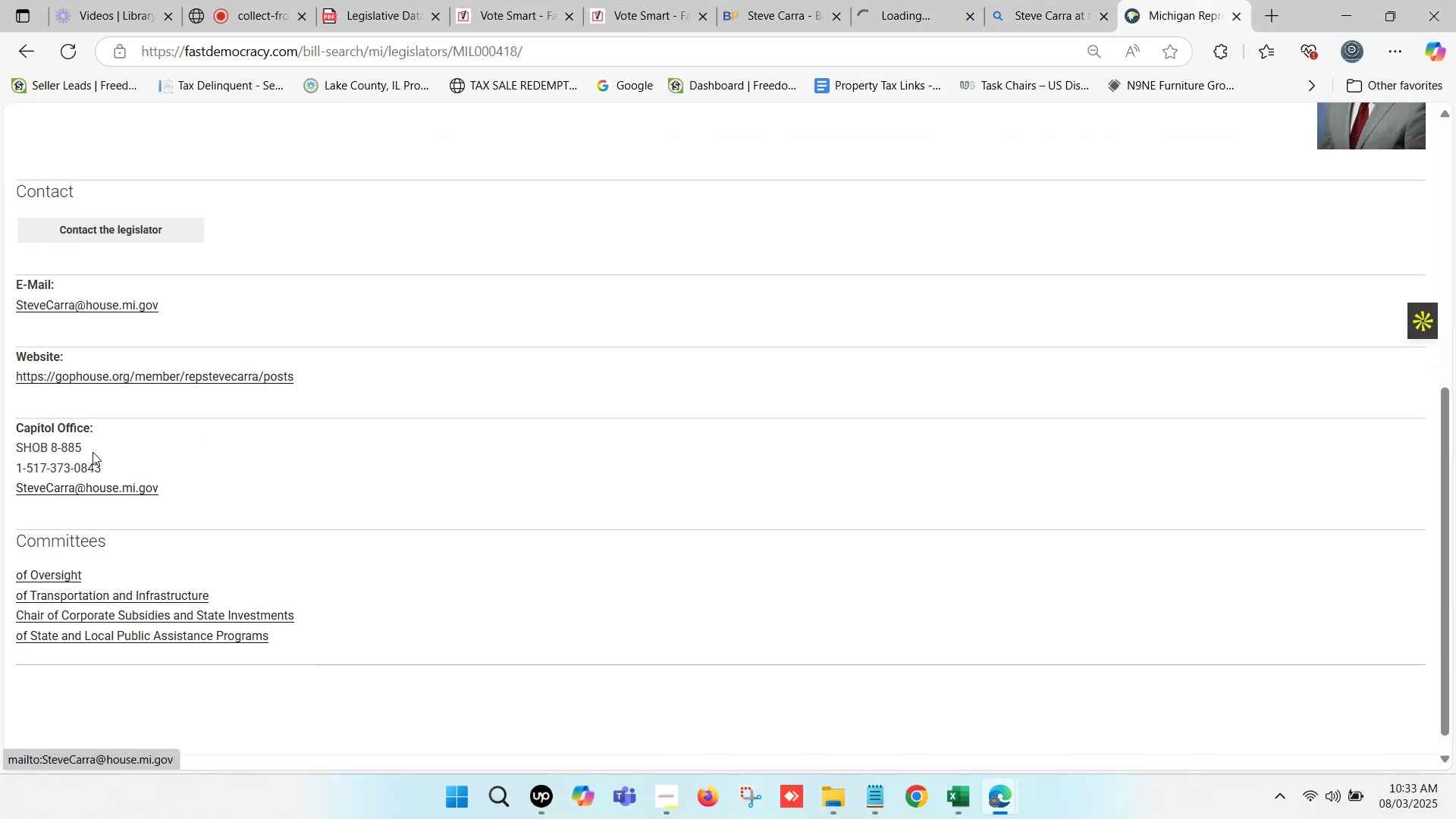 
left_click_drag(start_coordinate=[105, 469], to_coordinate=[25, 471])
 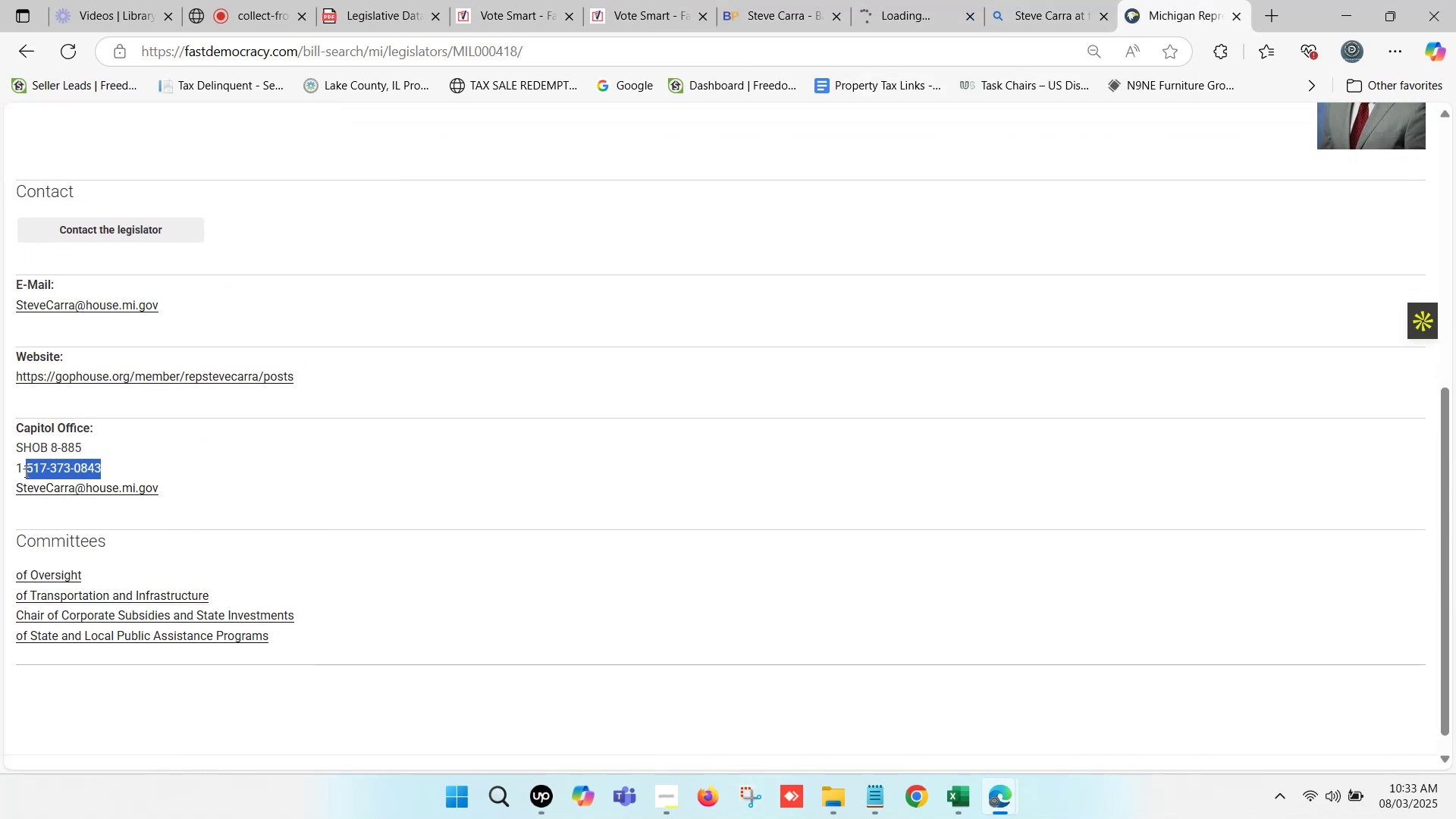 
key(Control+C)
 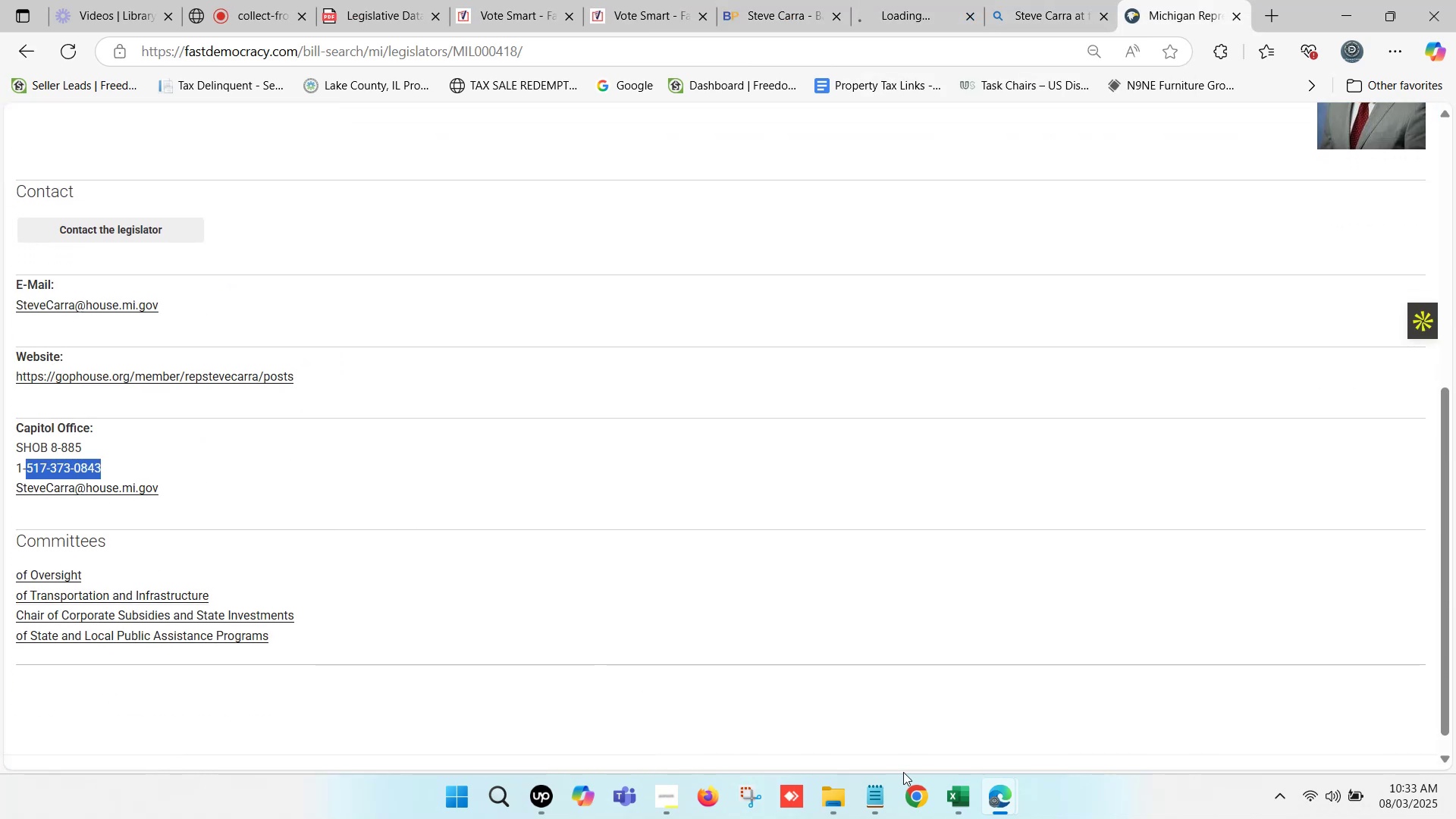 
left_click([967, 796])
 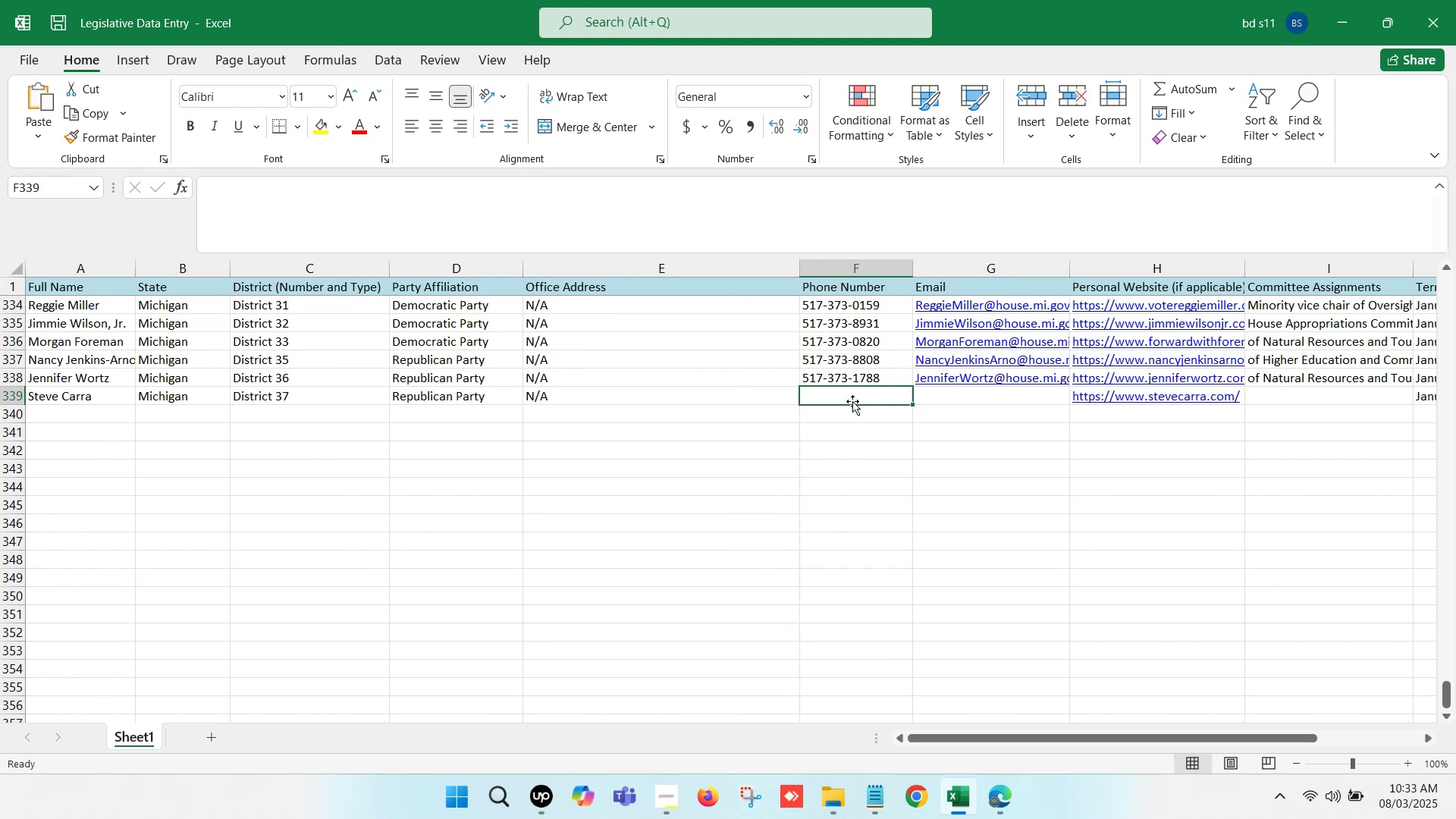 
double_click([856, 399])
 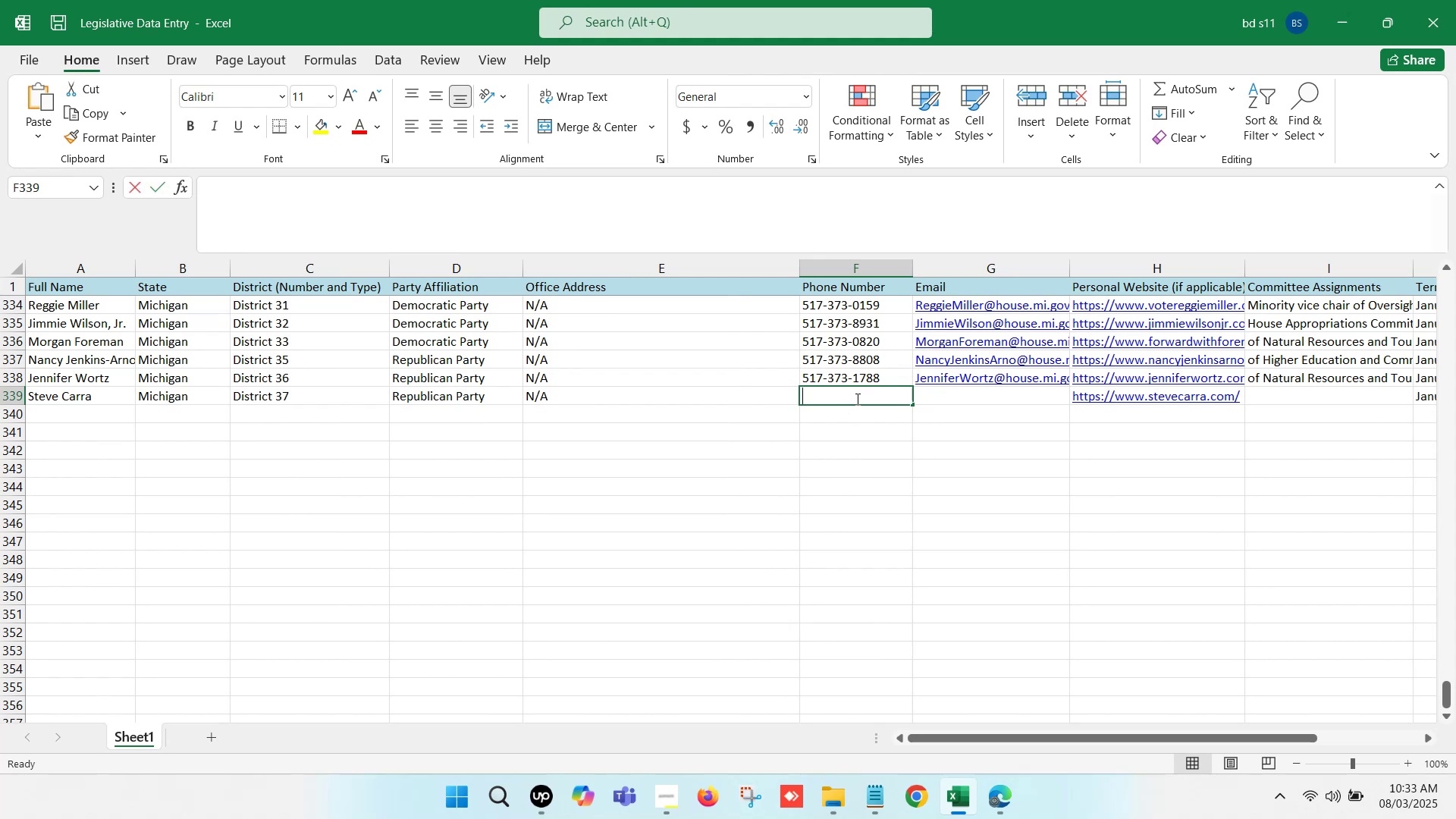 
key(Control+V)
 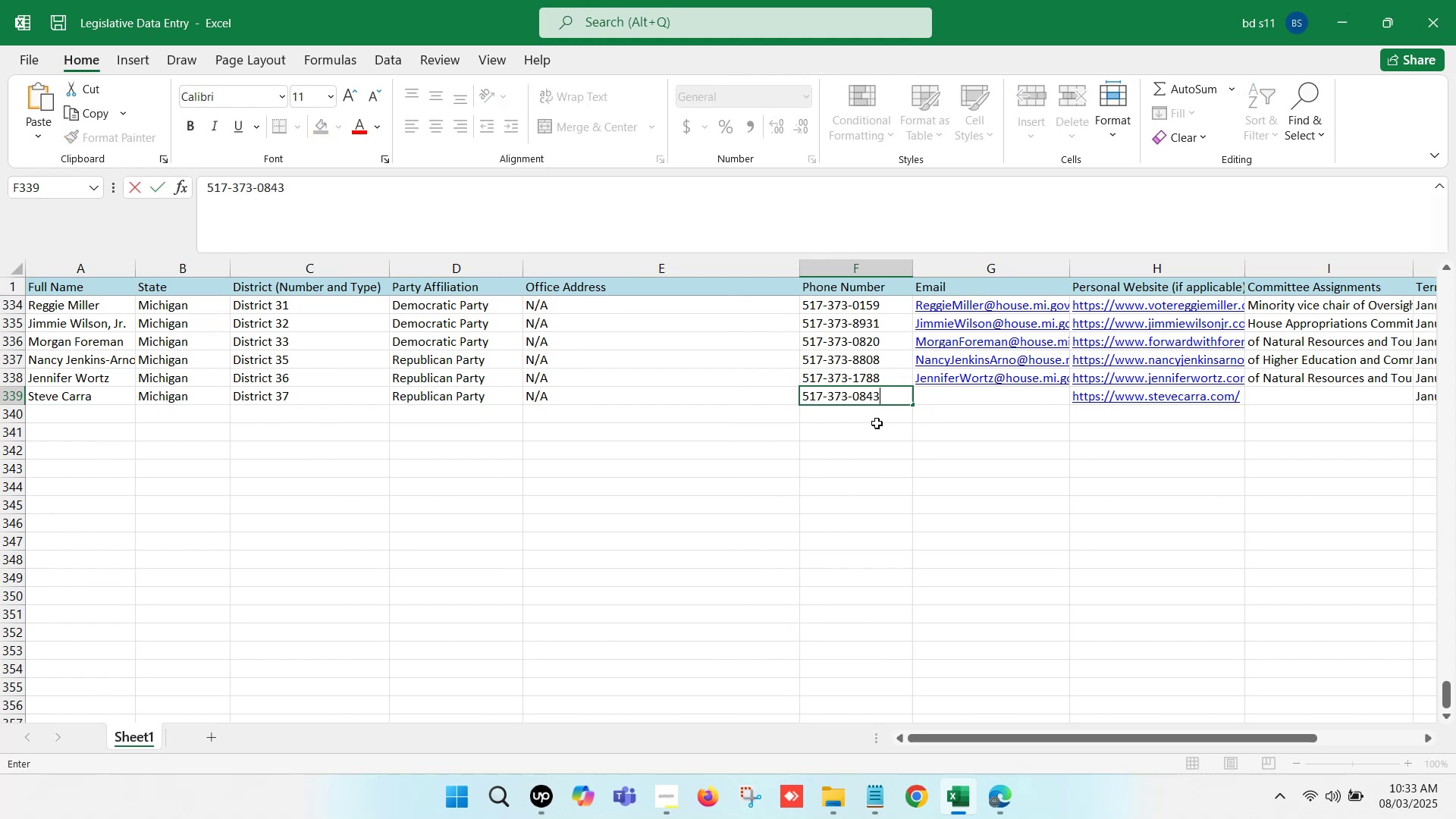 
left_click([878, 425])
 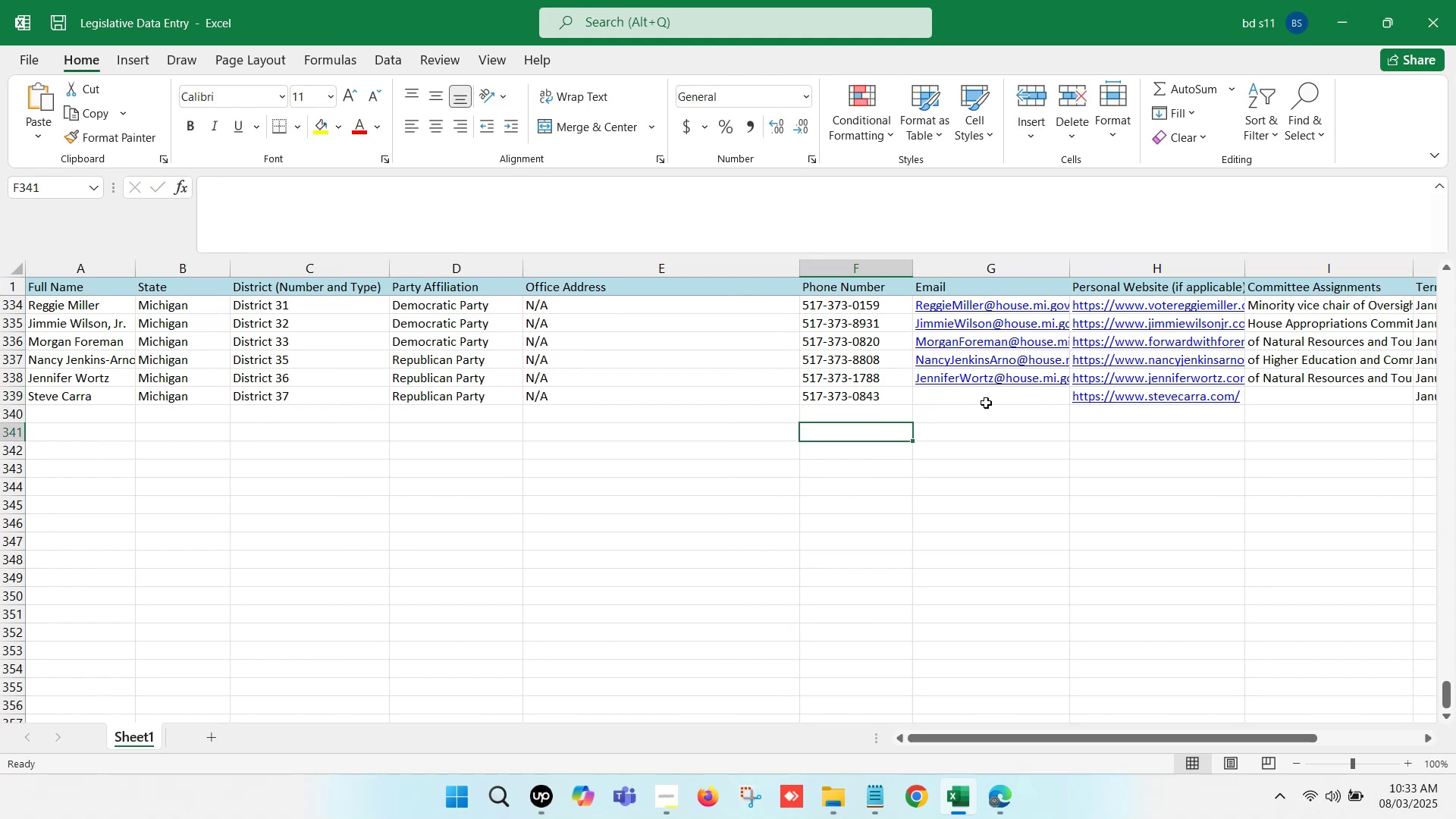 
left_click([987, 399])
 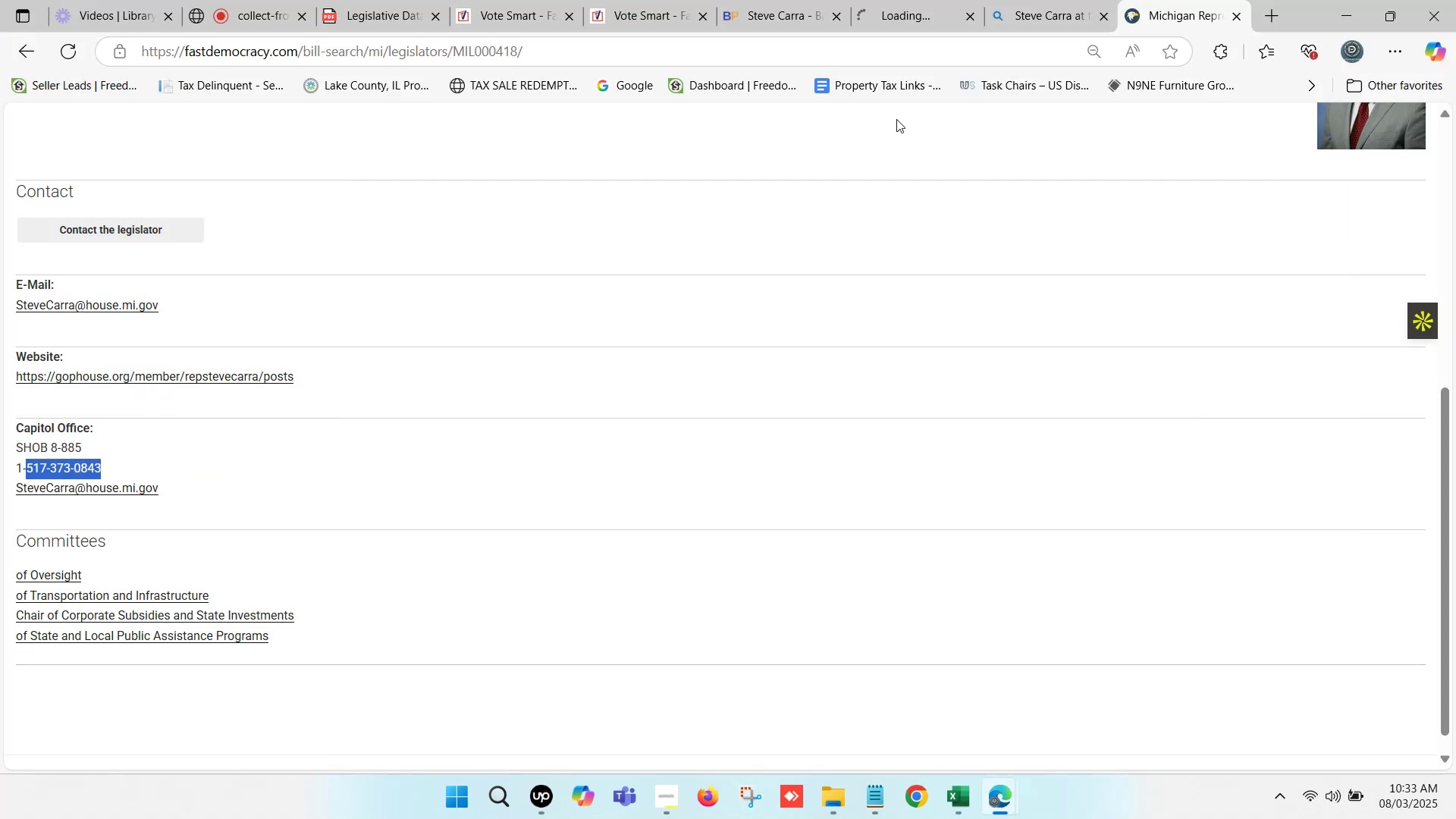 
left_click([843, 0])
 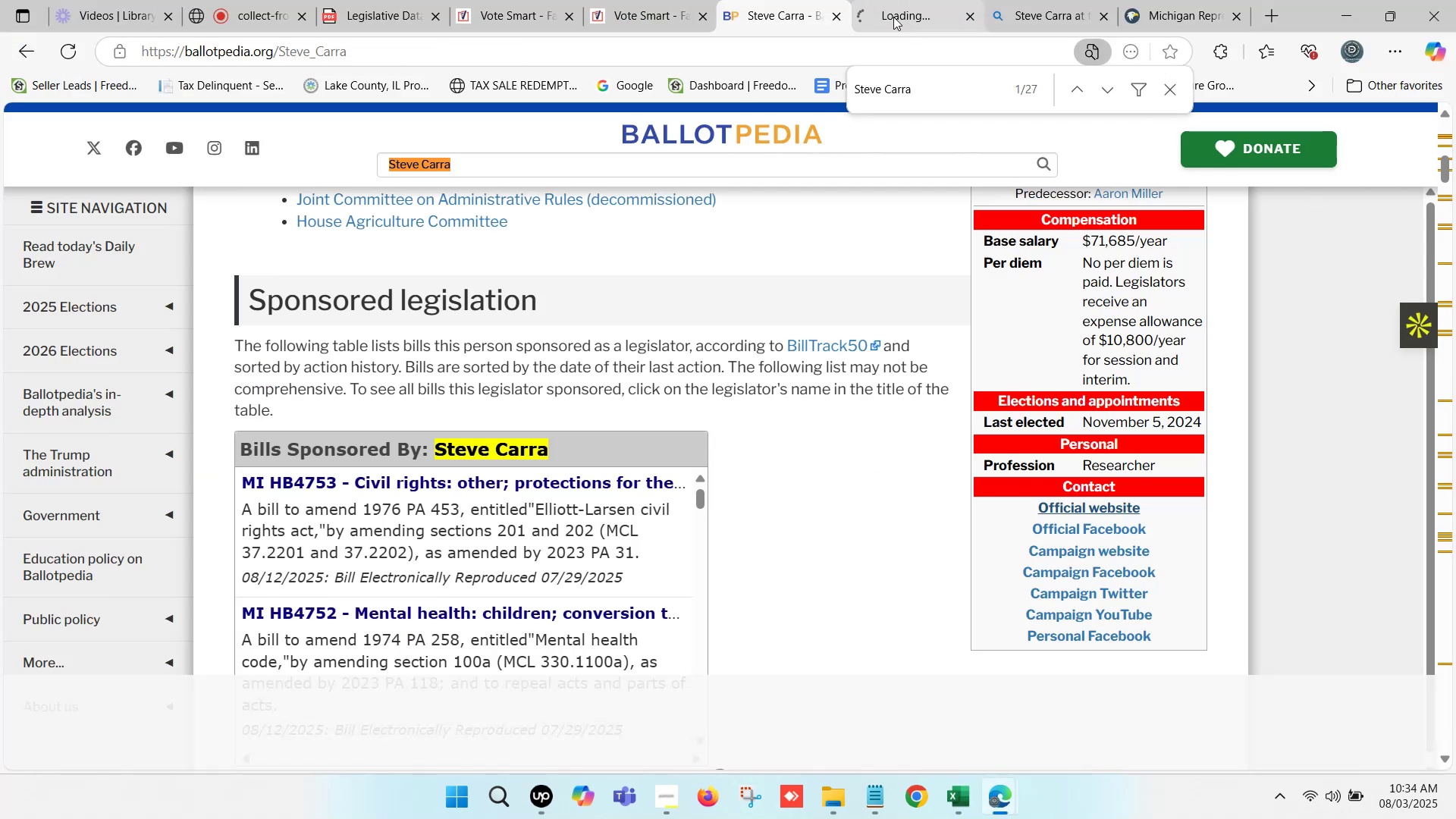 
left_click([898, 0])
 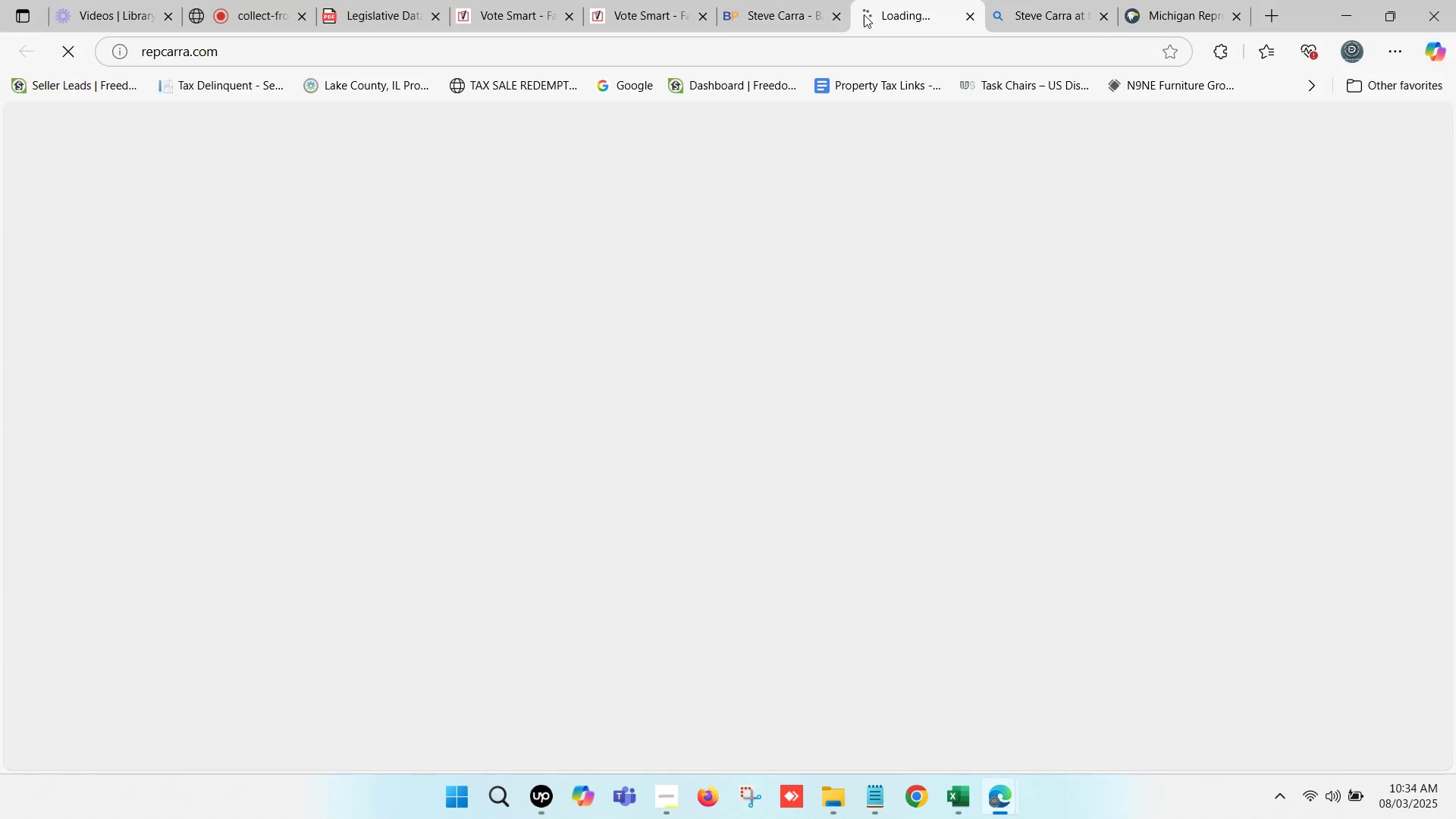 
left_click([759, 0])
 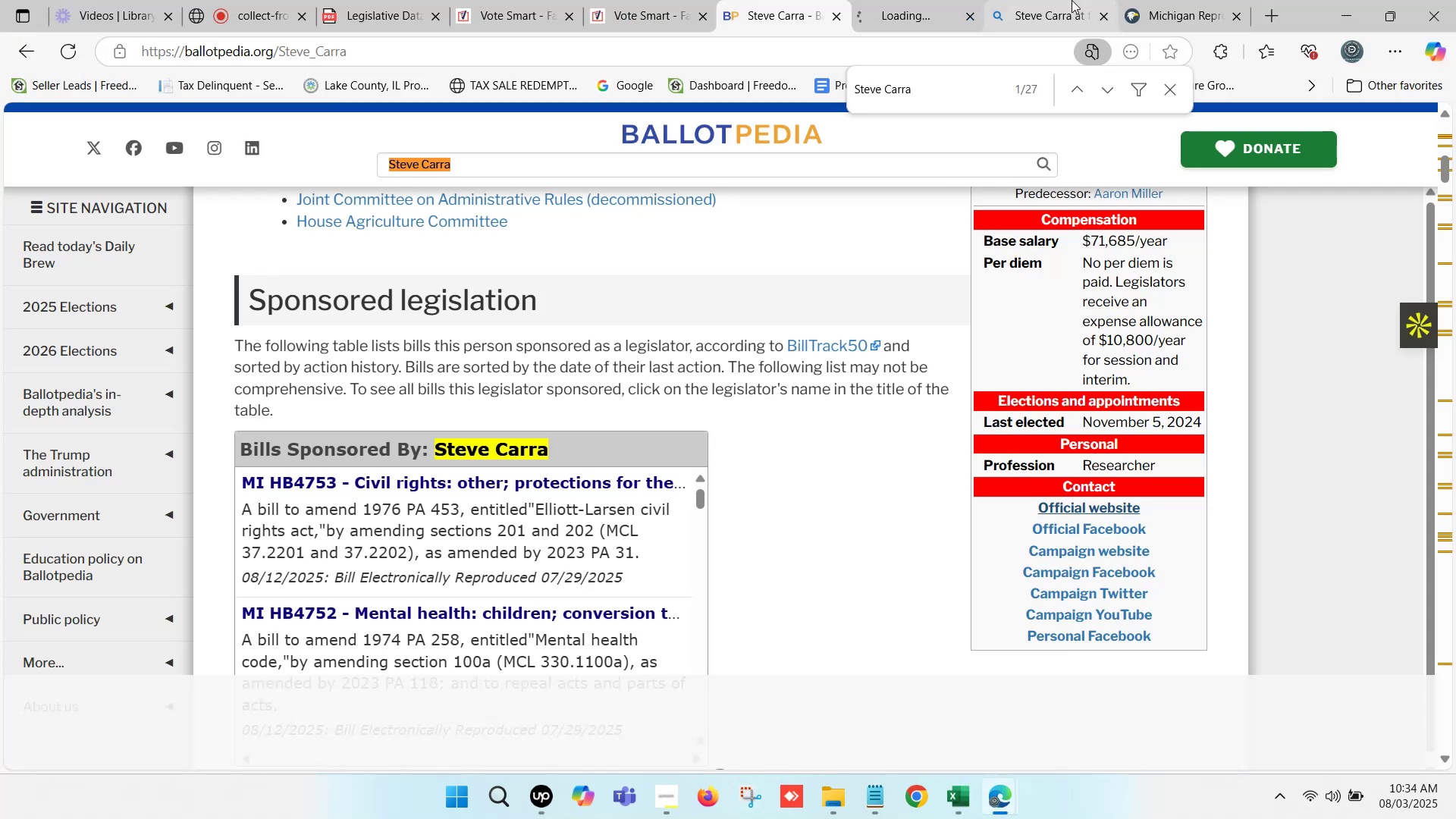 
double_click([1140, 0])
 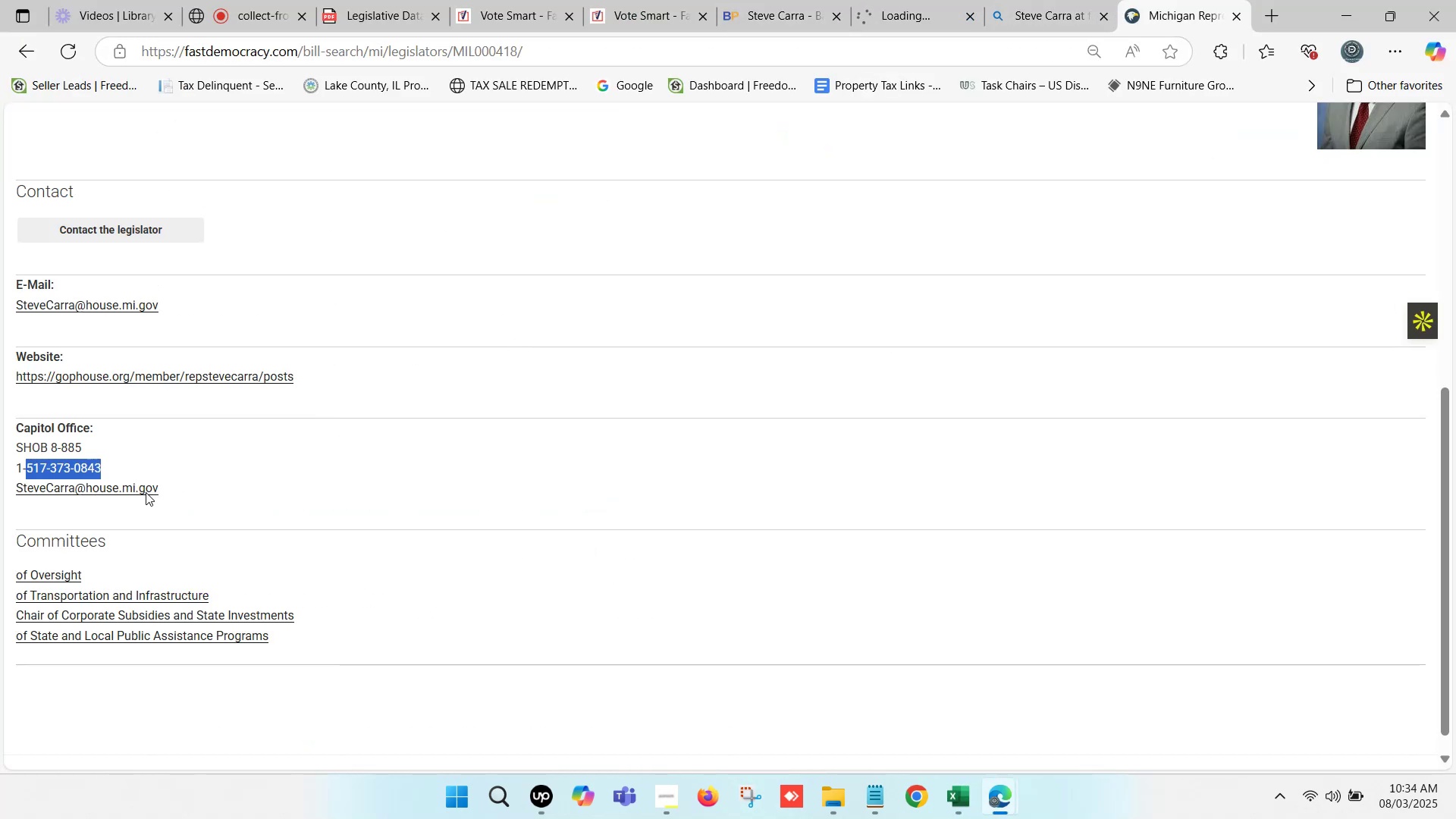 
right_click([142, 490])
 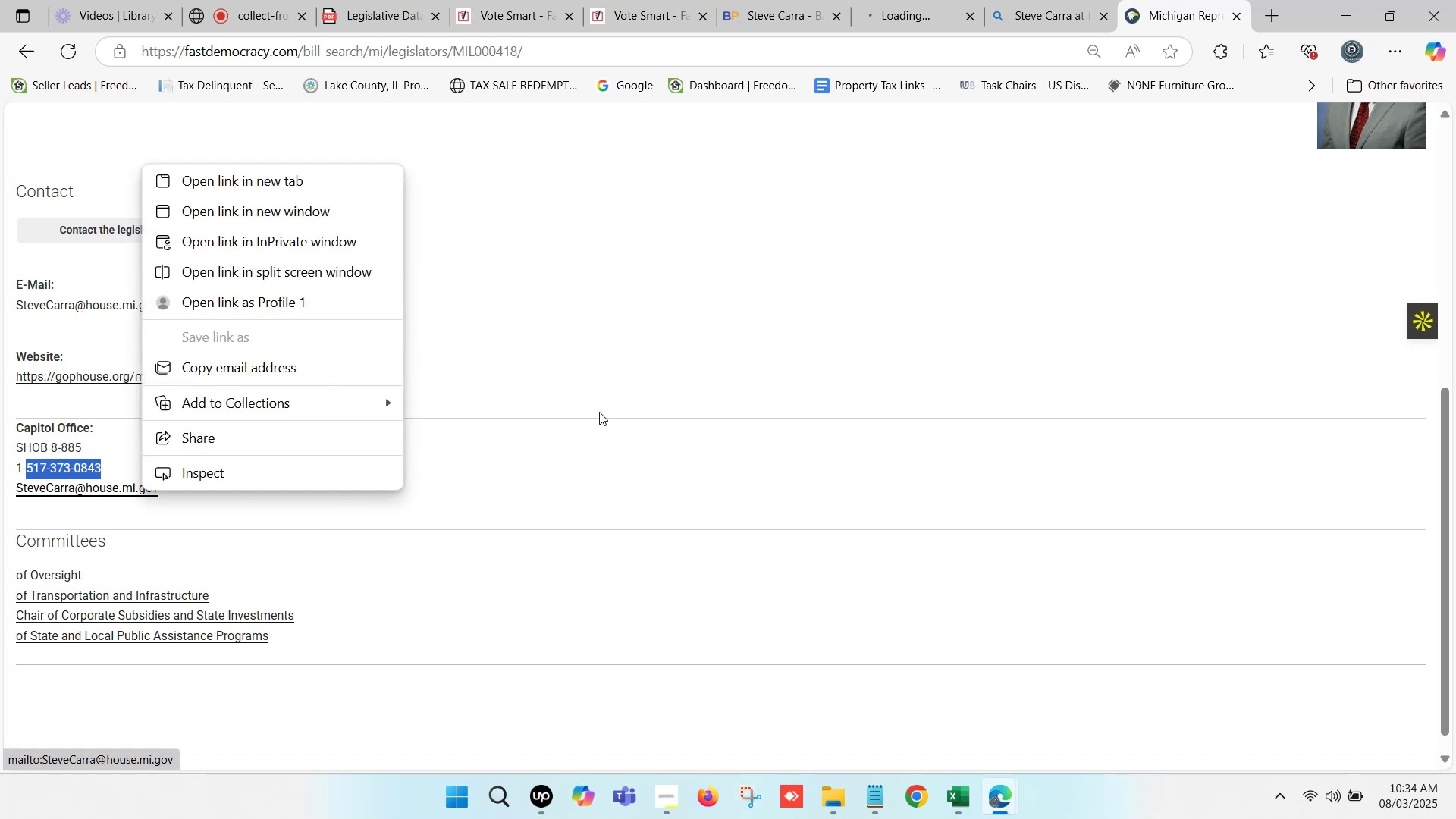 
left_click([610, 395])
 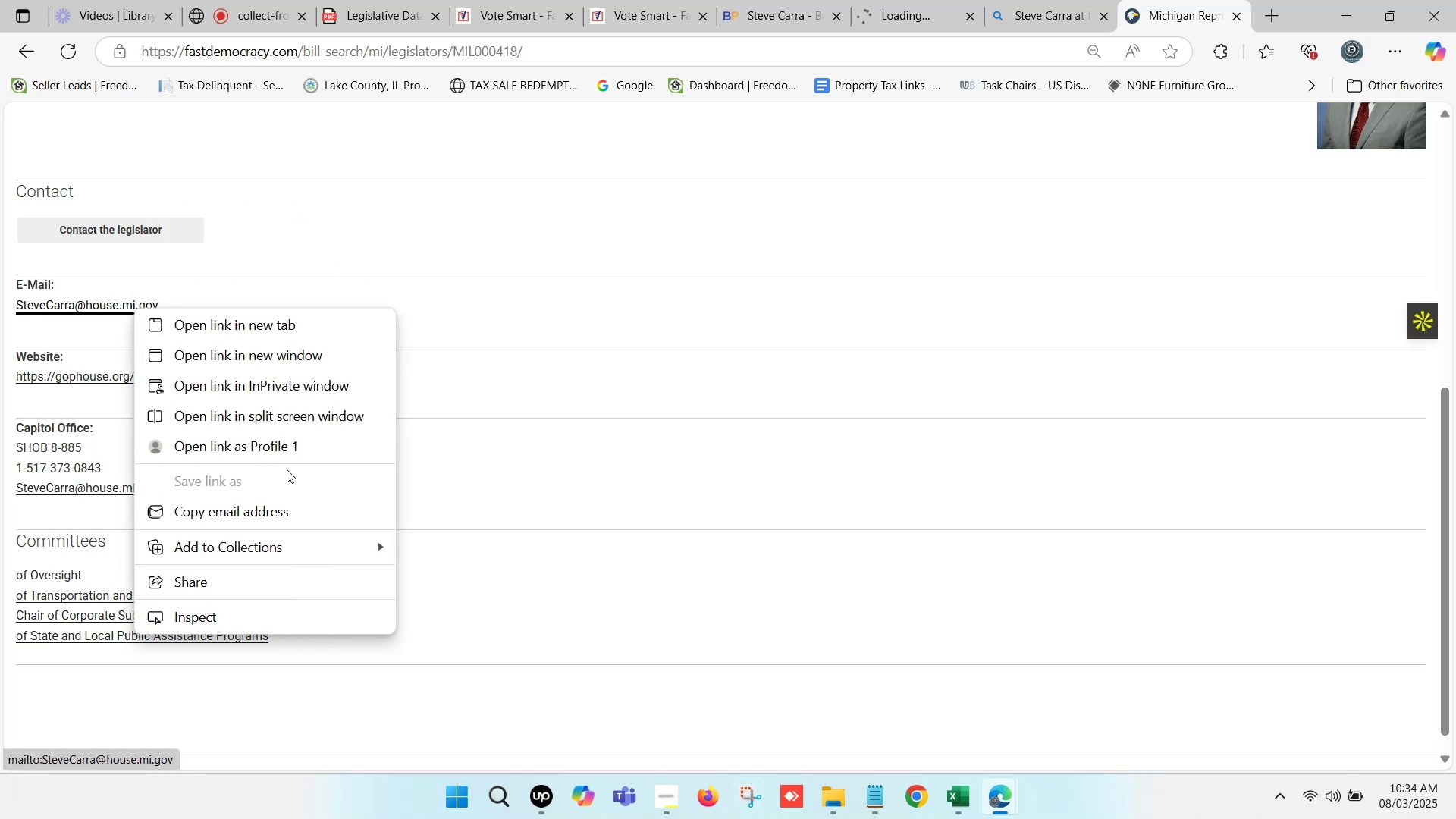 
left_click([287, 505])
 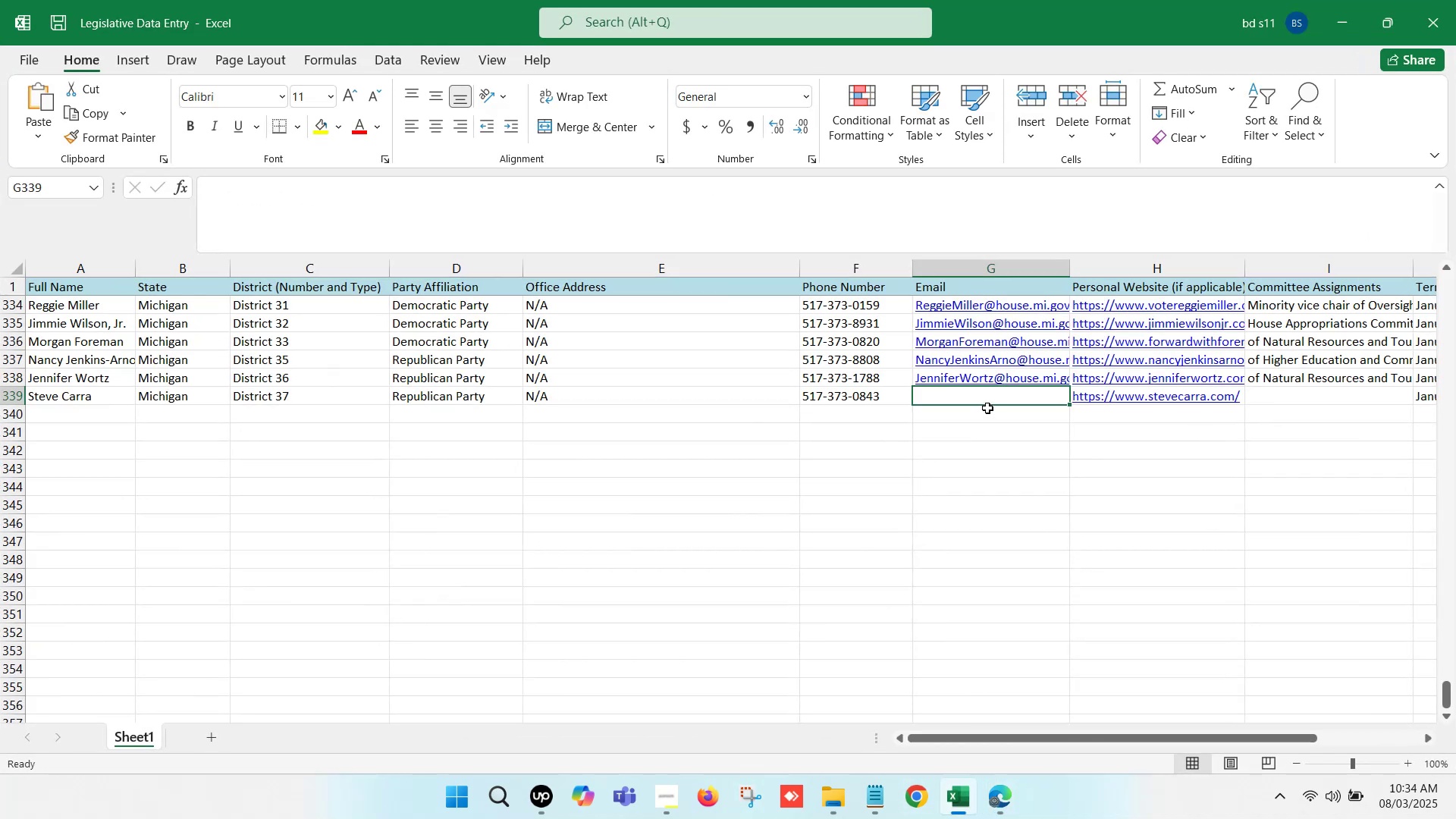 
double_click([987, 396])
 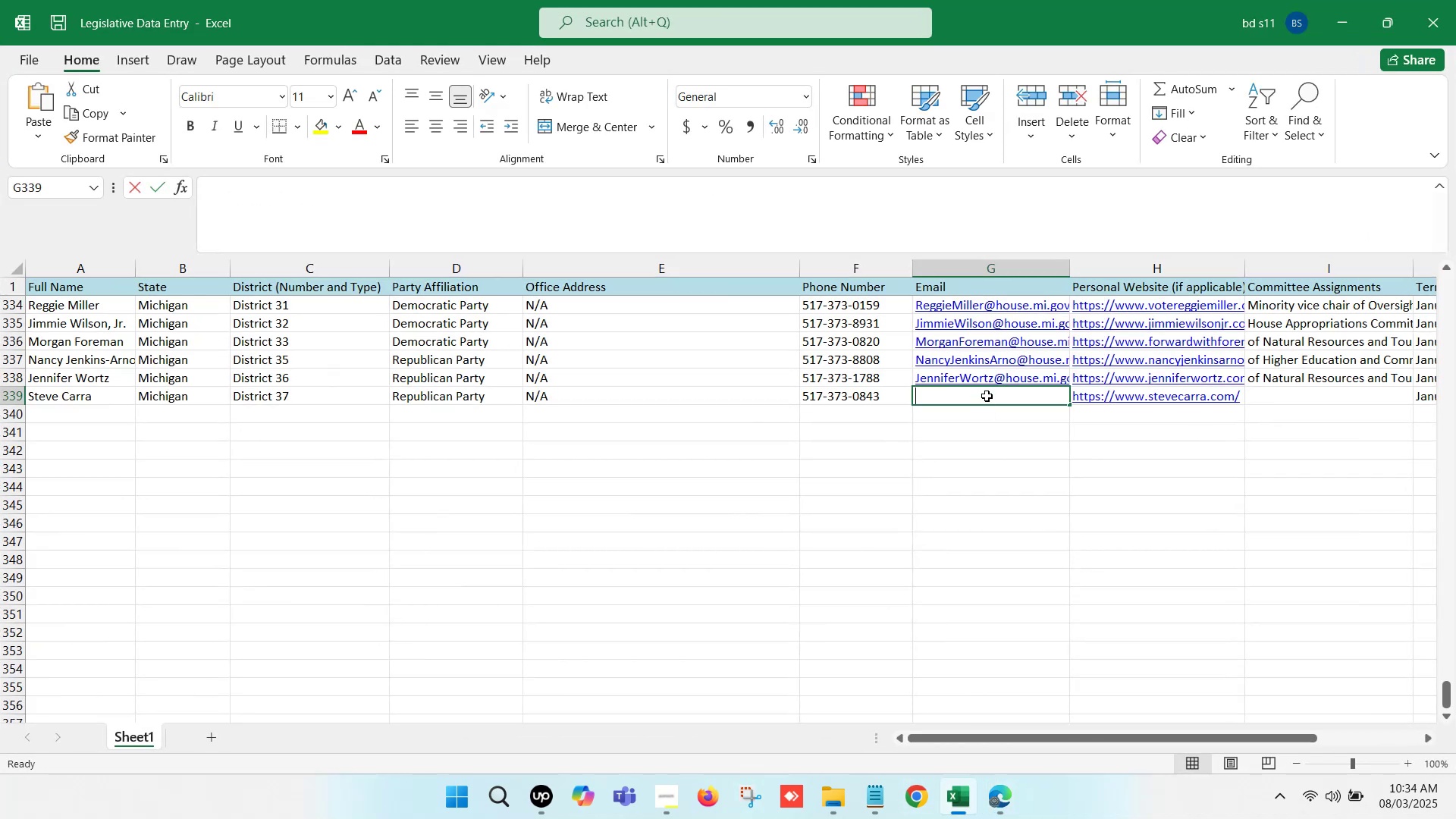 
key(Control+ControlLeft)
 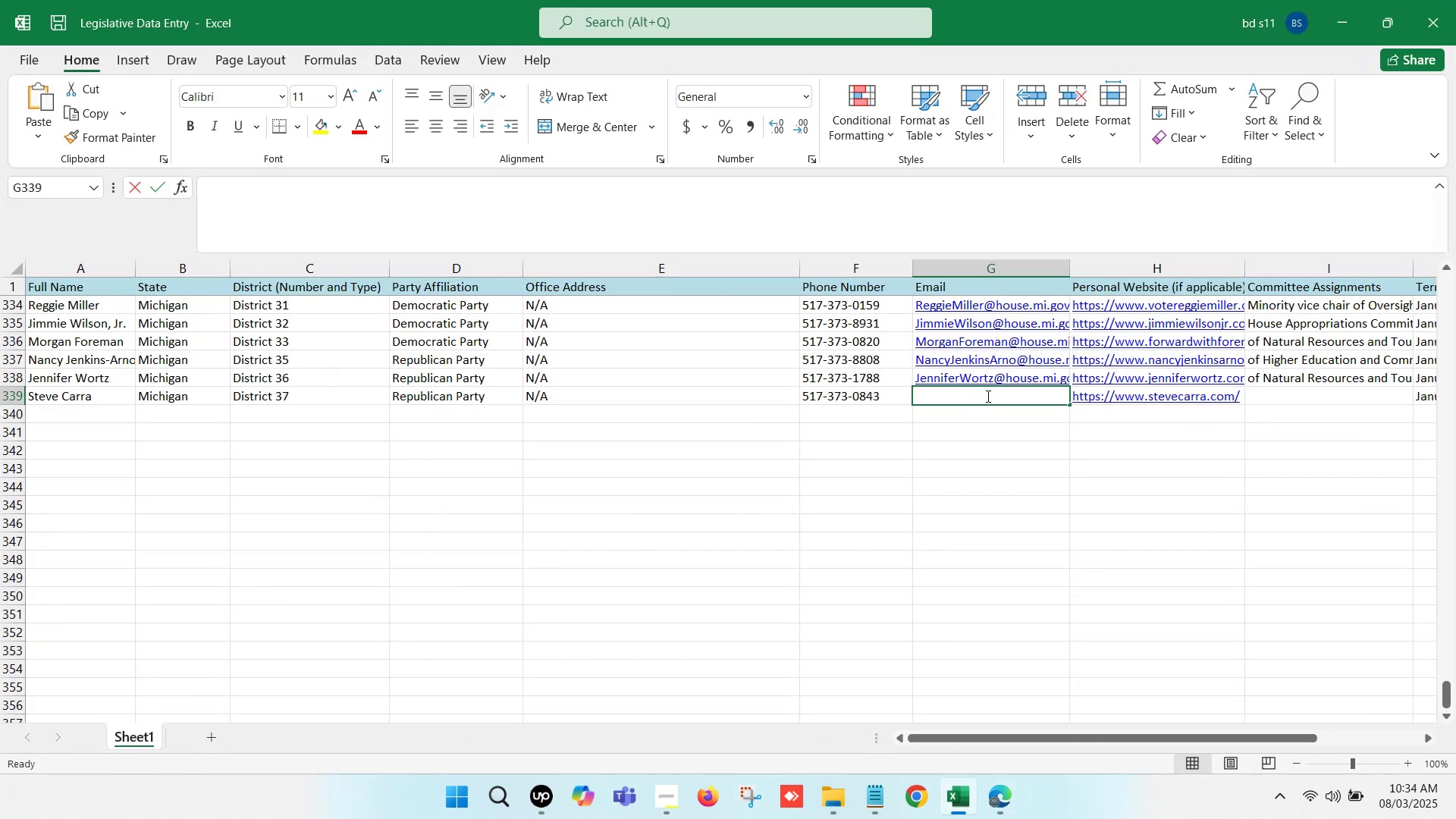 
key(Control+V)
 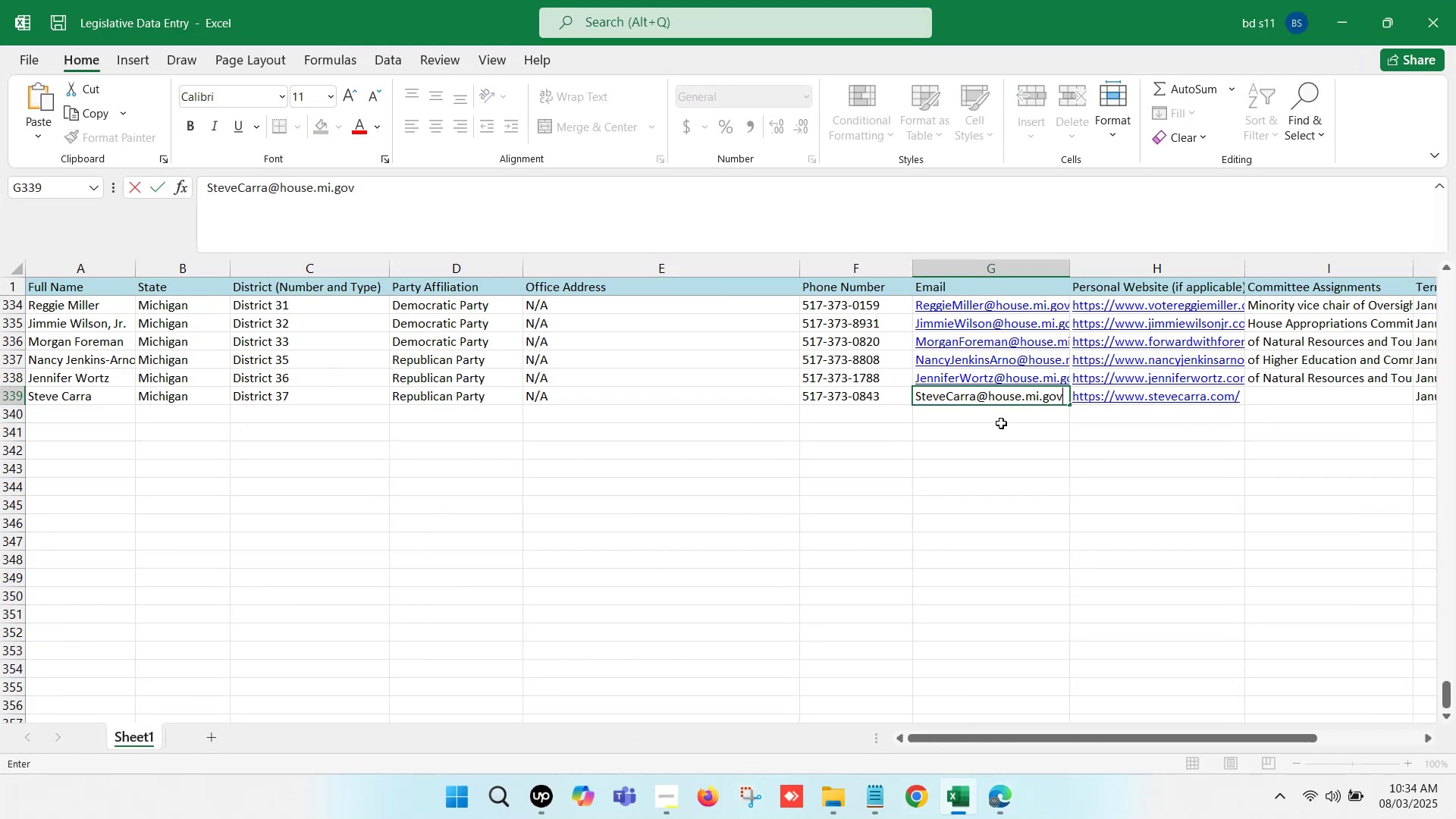 
left_click([1001, 423])
 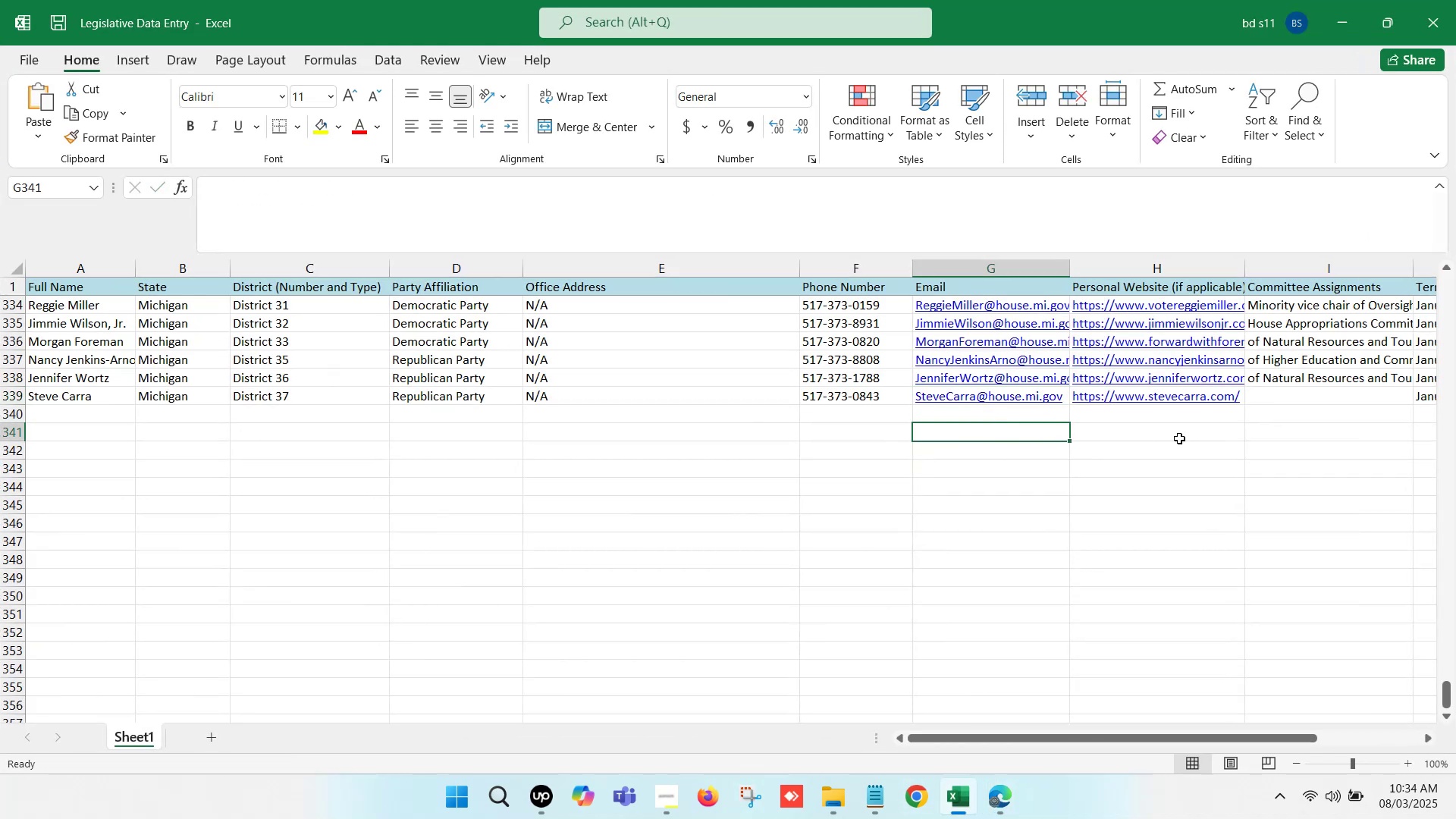 
left_click([1179, 438])
 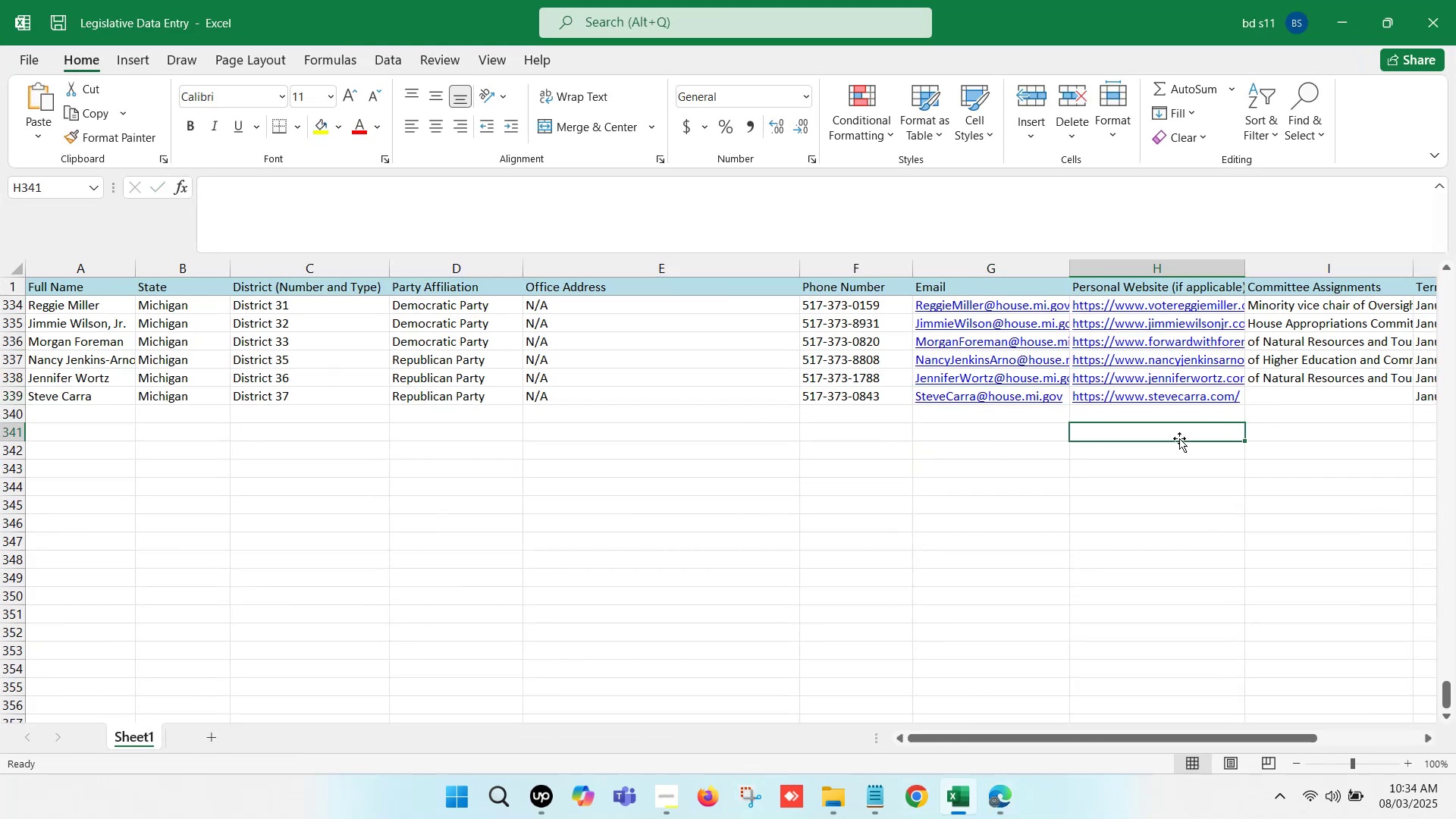 
key(ArrowRight)
 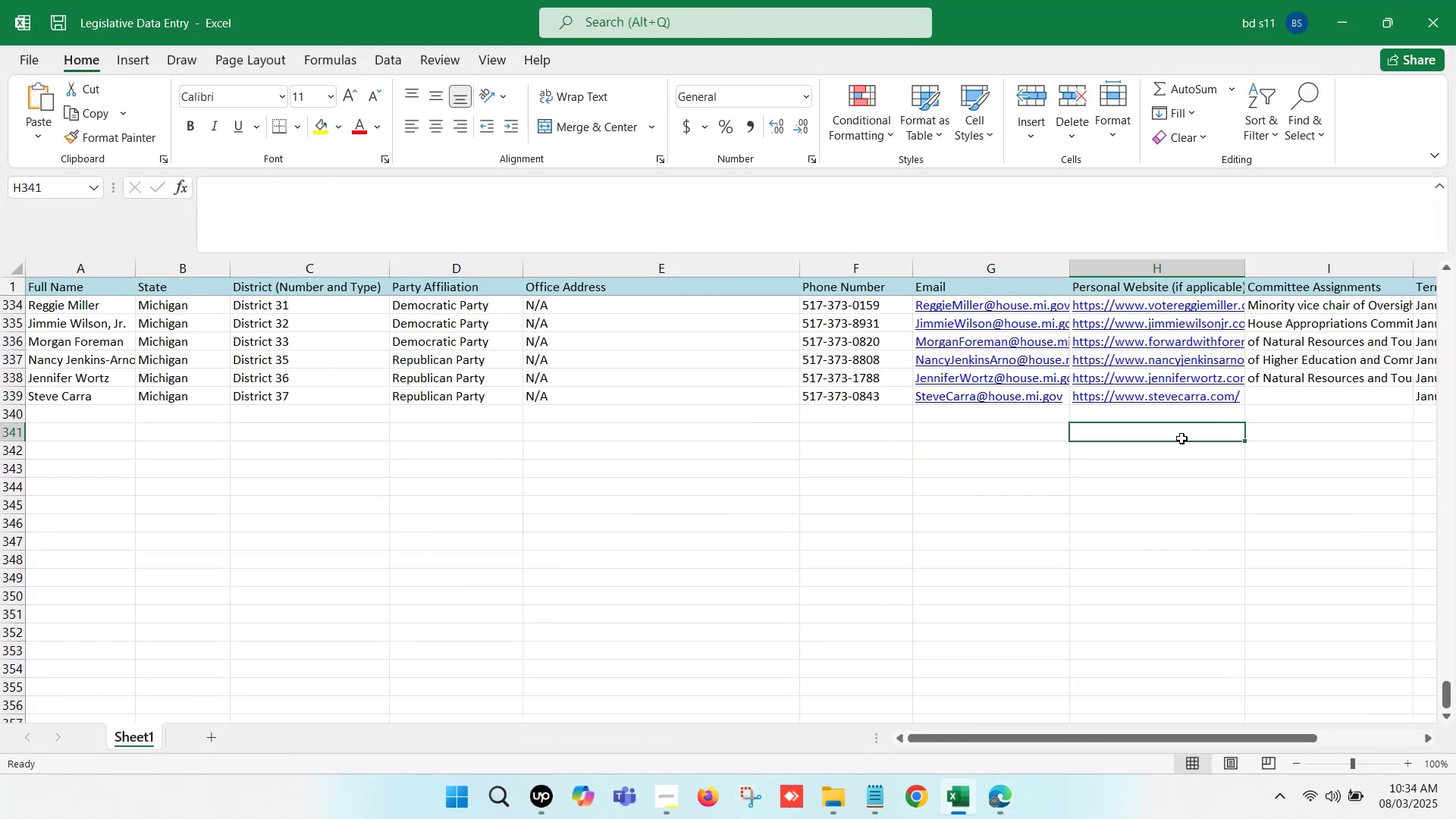 
key(ArrowRight)
 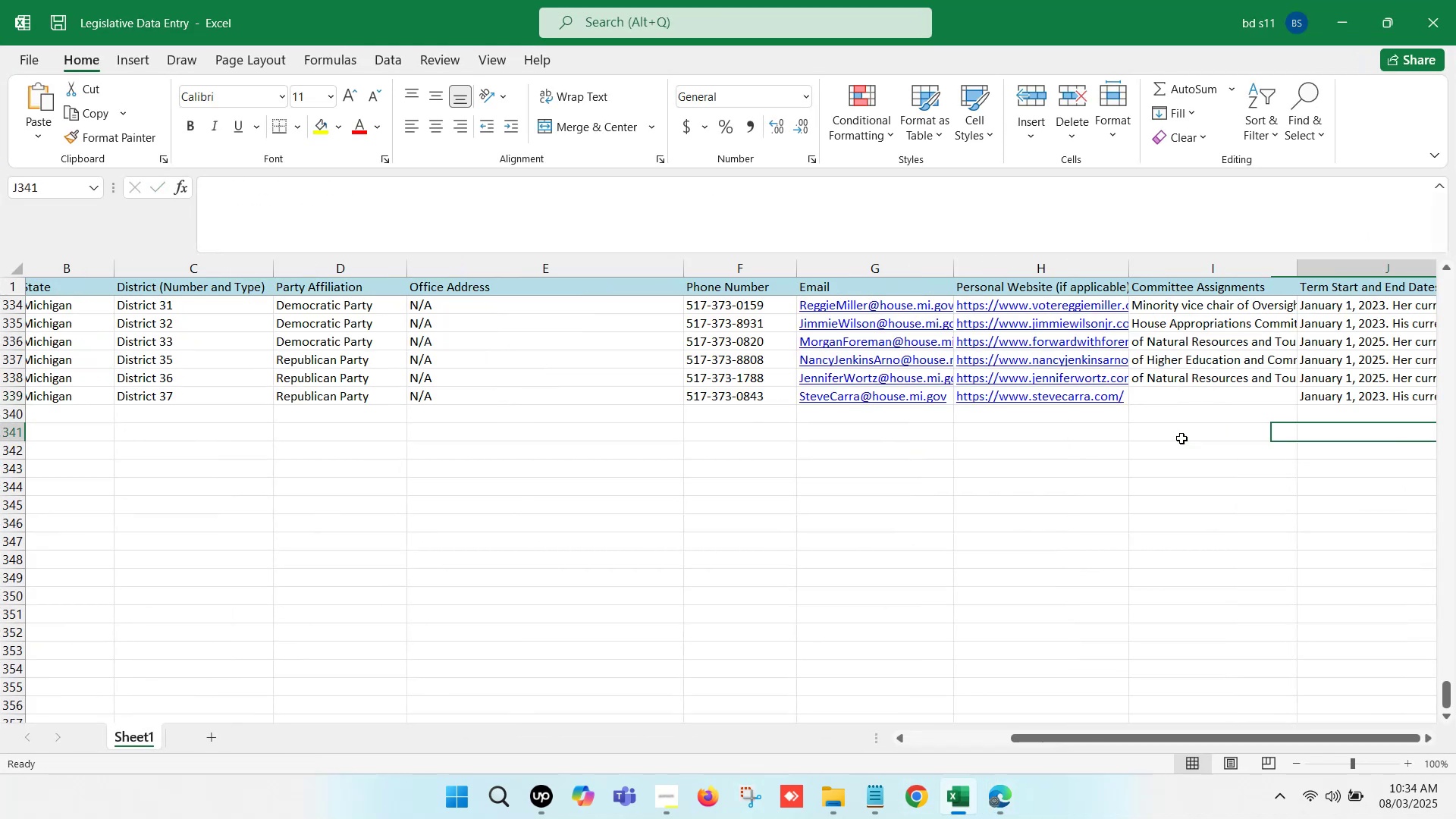 
key(ArrowRight)
 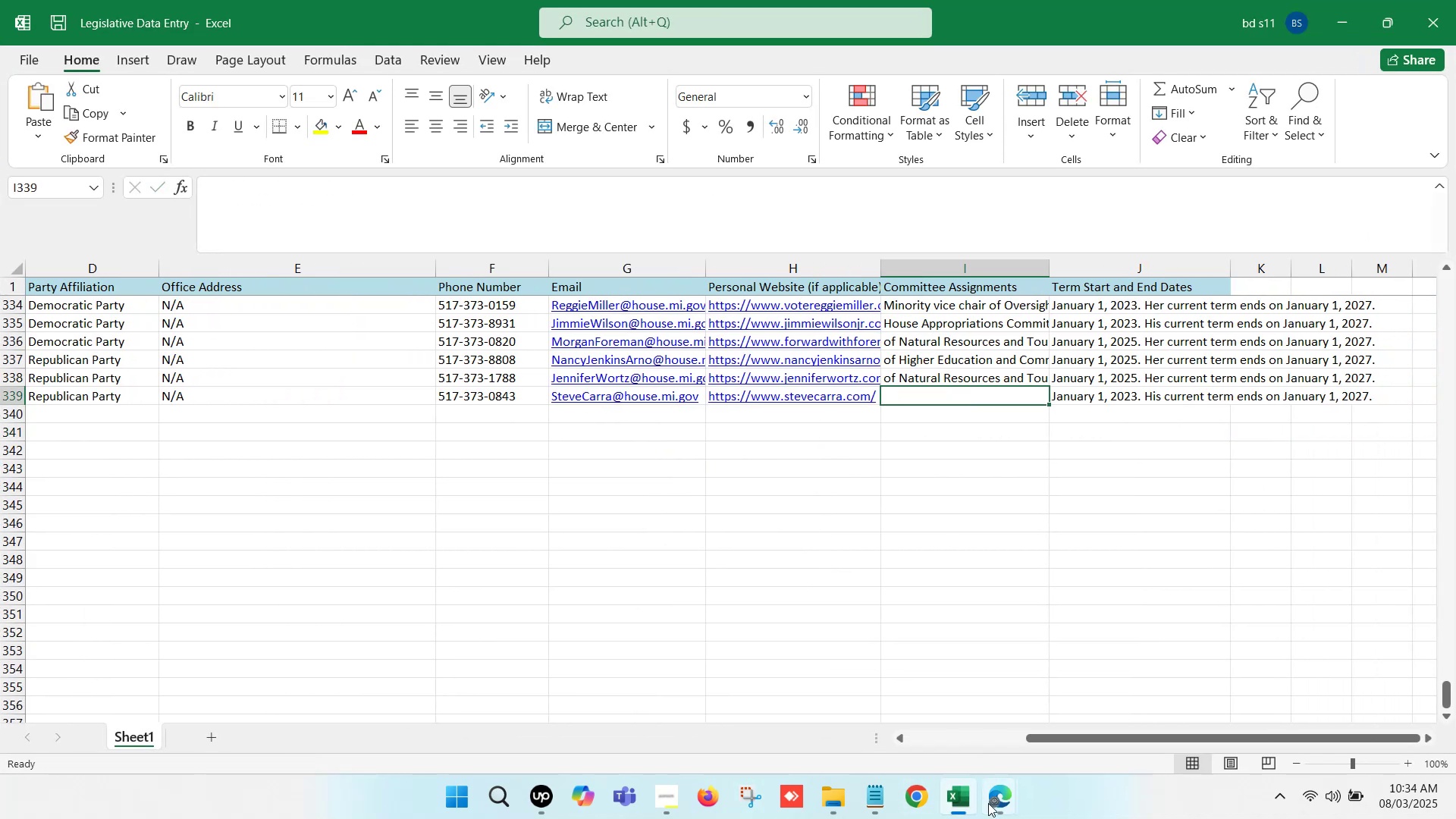 
left_click([965, 808])
 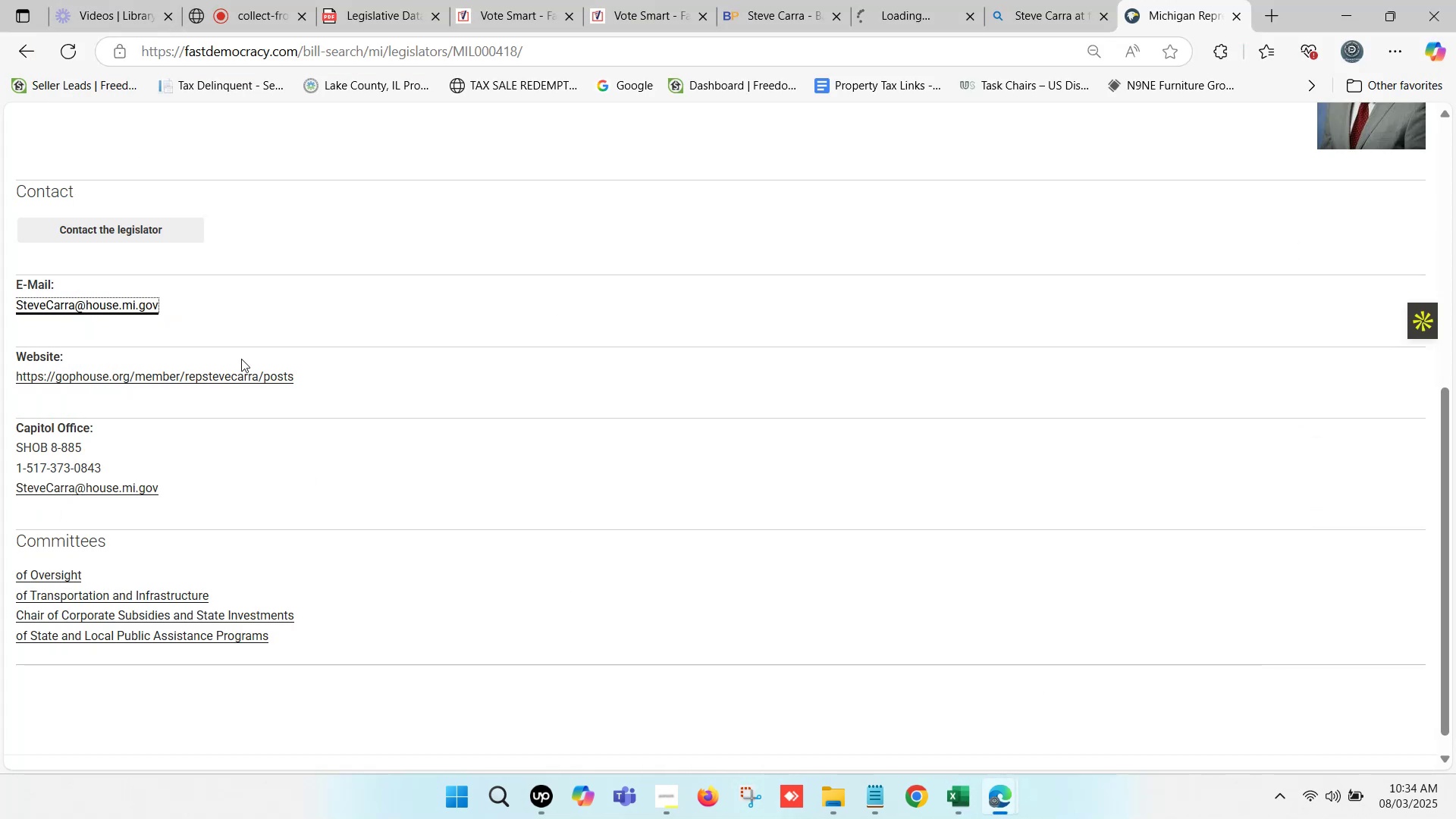 
scroll: coordinate [256, 497], scroll_direction: down, amount: 1.0
 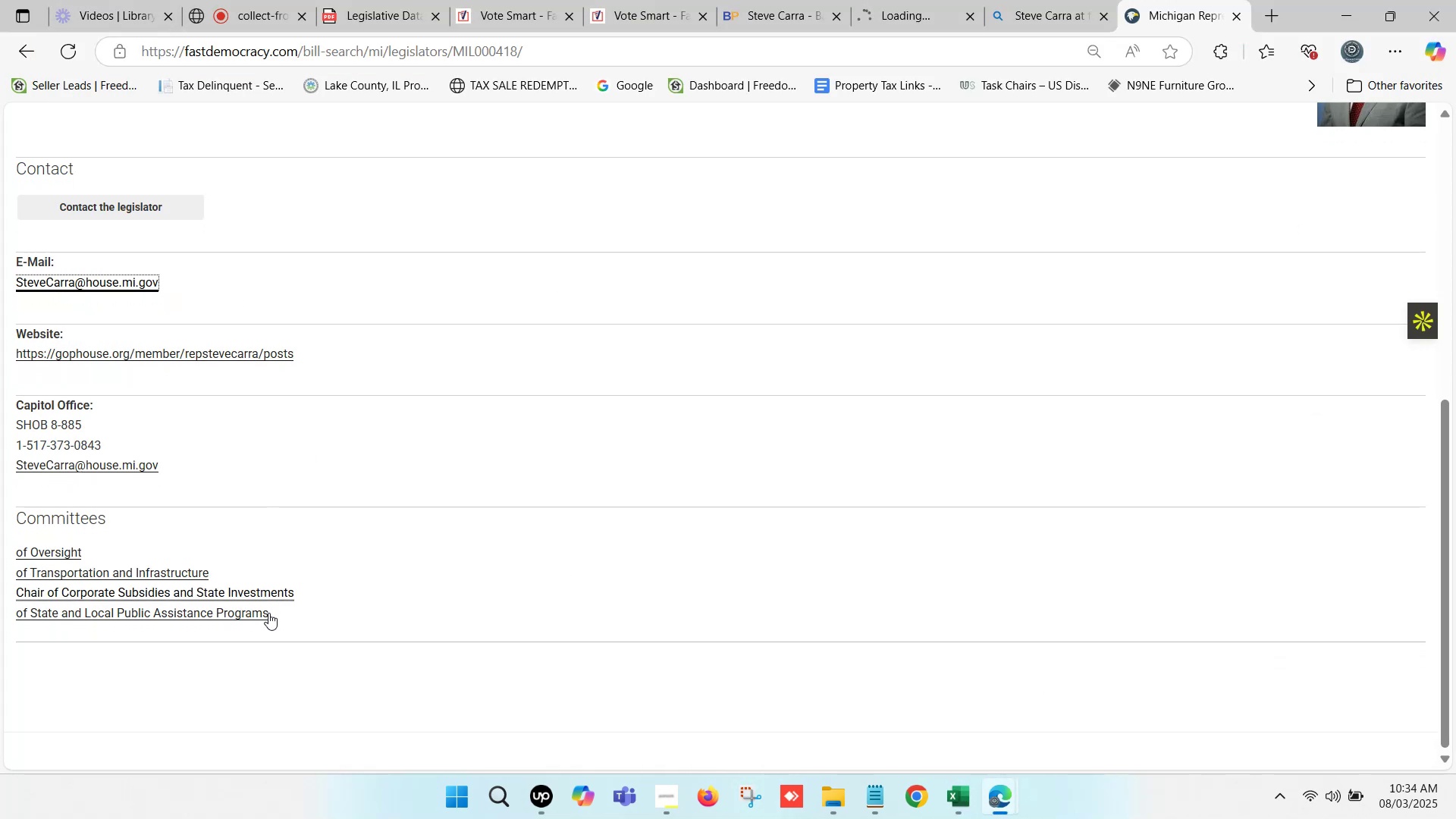 
left_click_drag(start_coordinate=[273, 619], to_coordinate=[3, 558])
 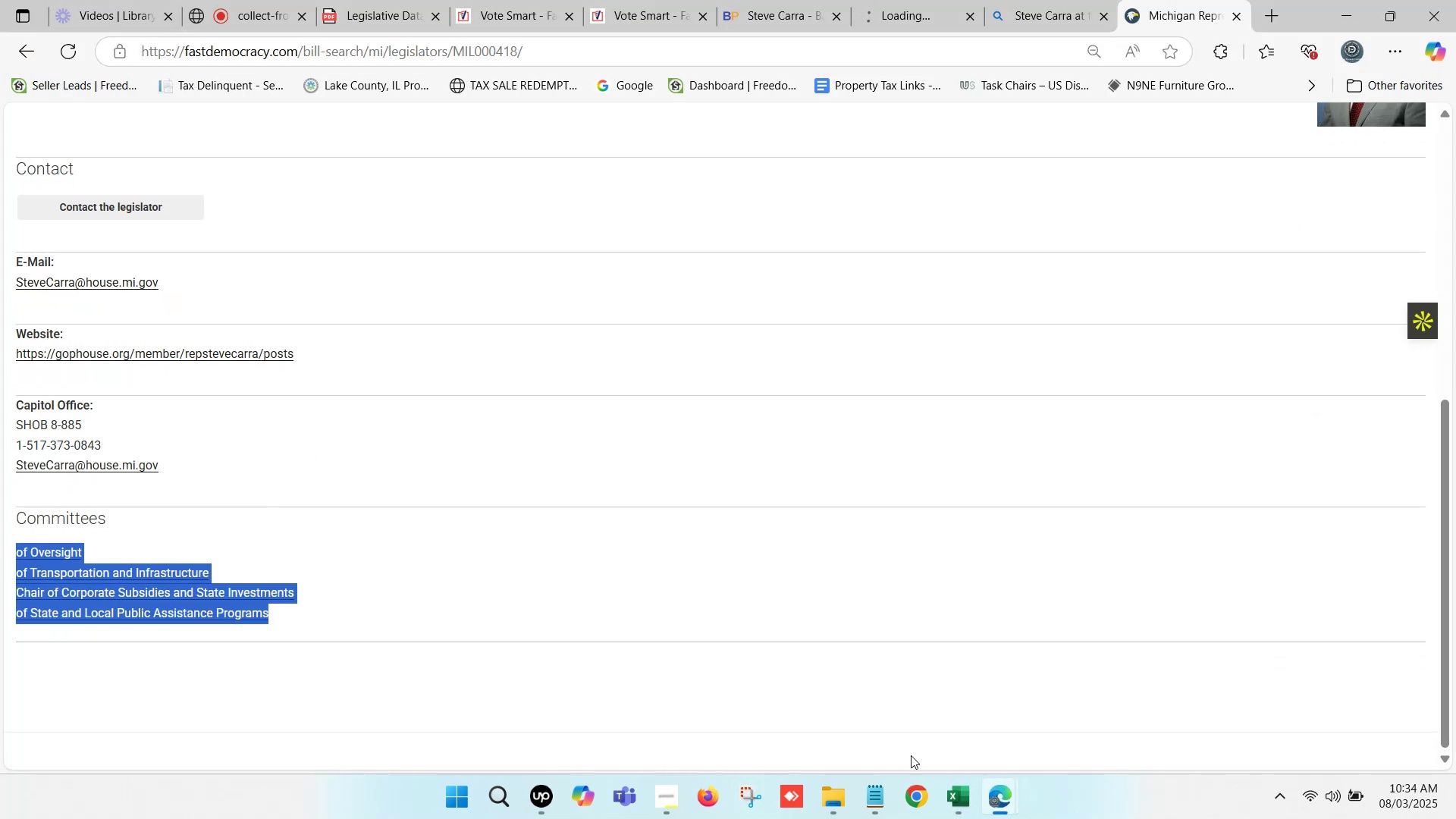 
key(Control+ControlLeft)
 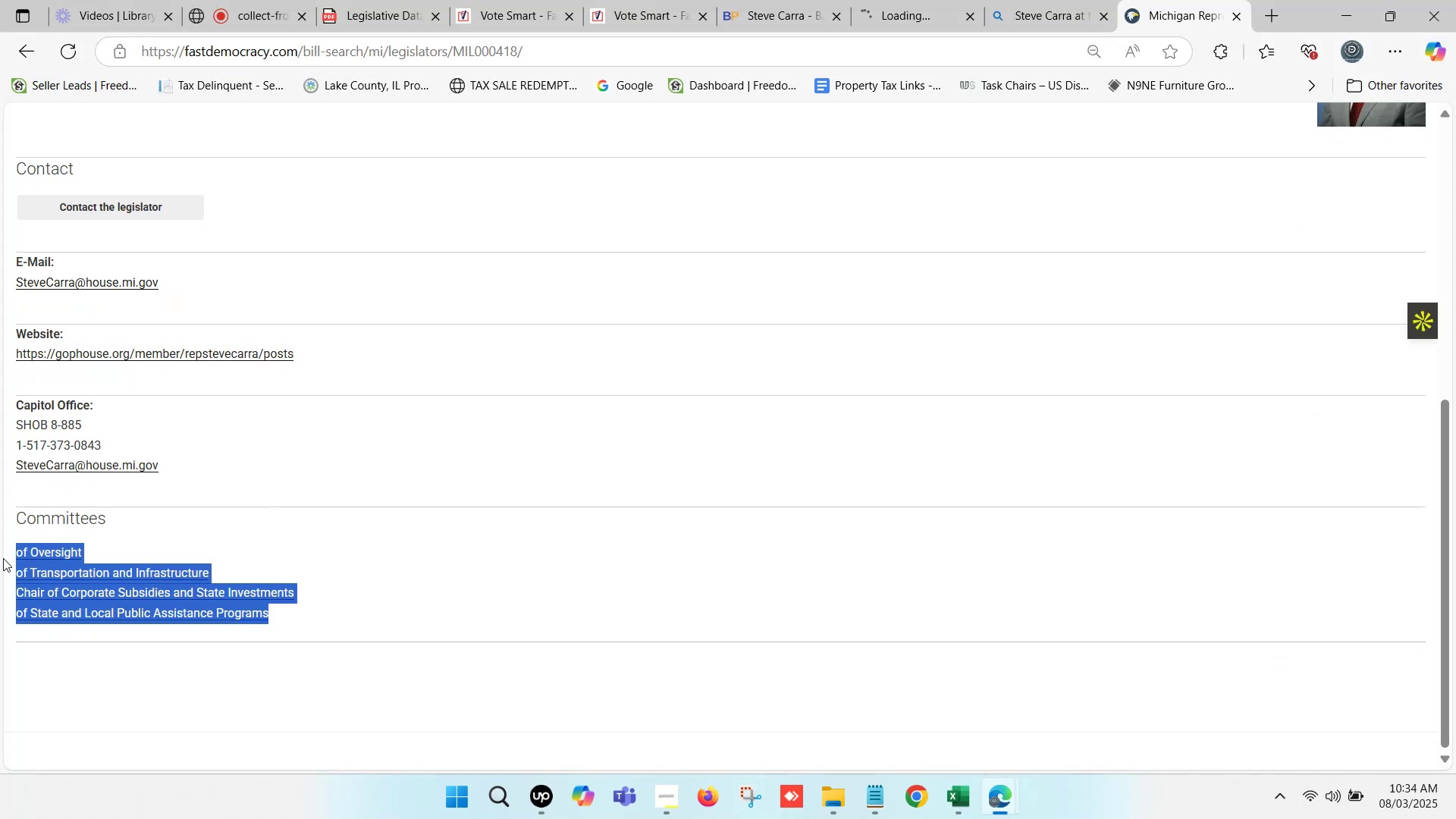 
key(Control+C)
 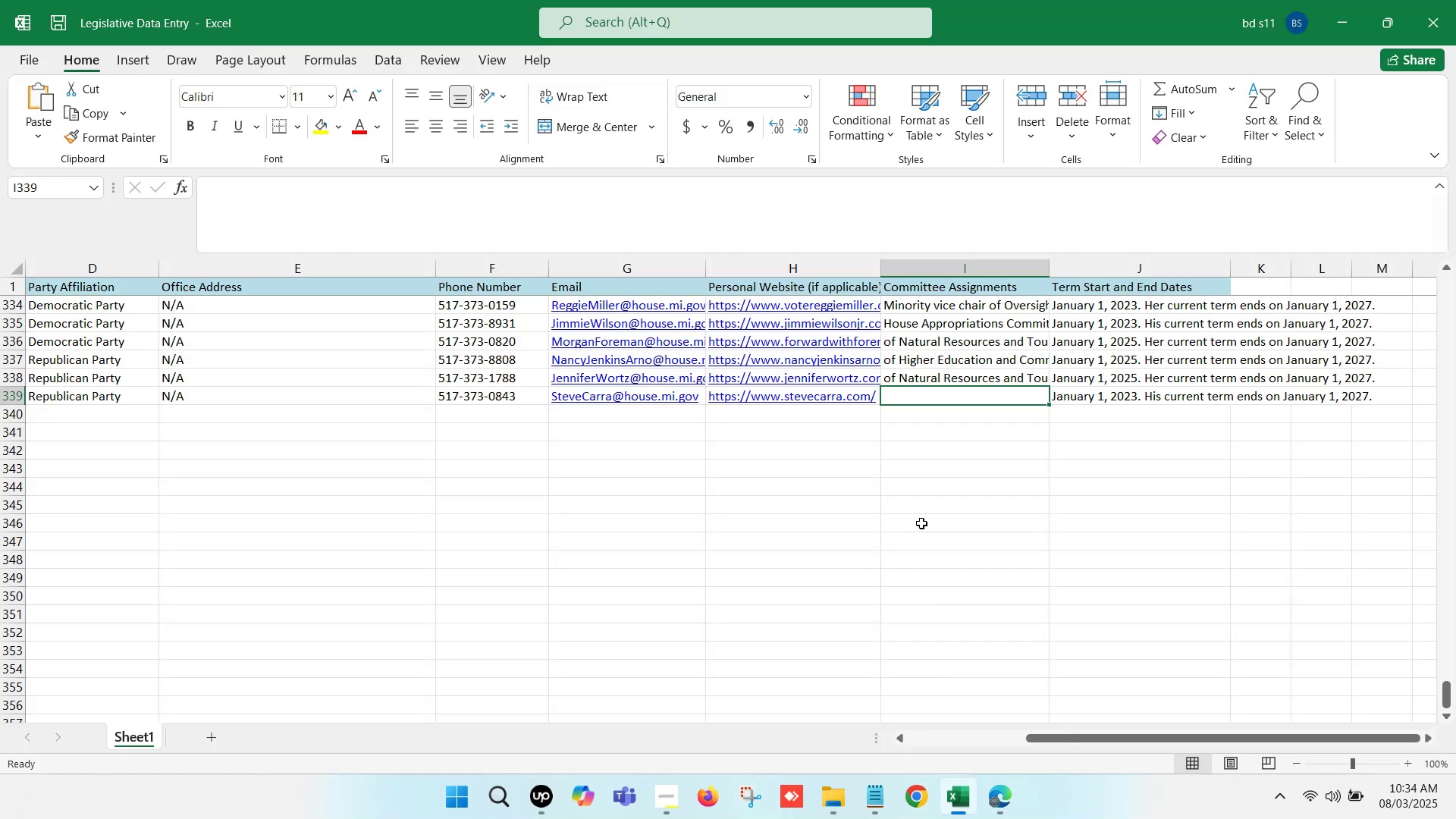 
left_click([937, 397])
 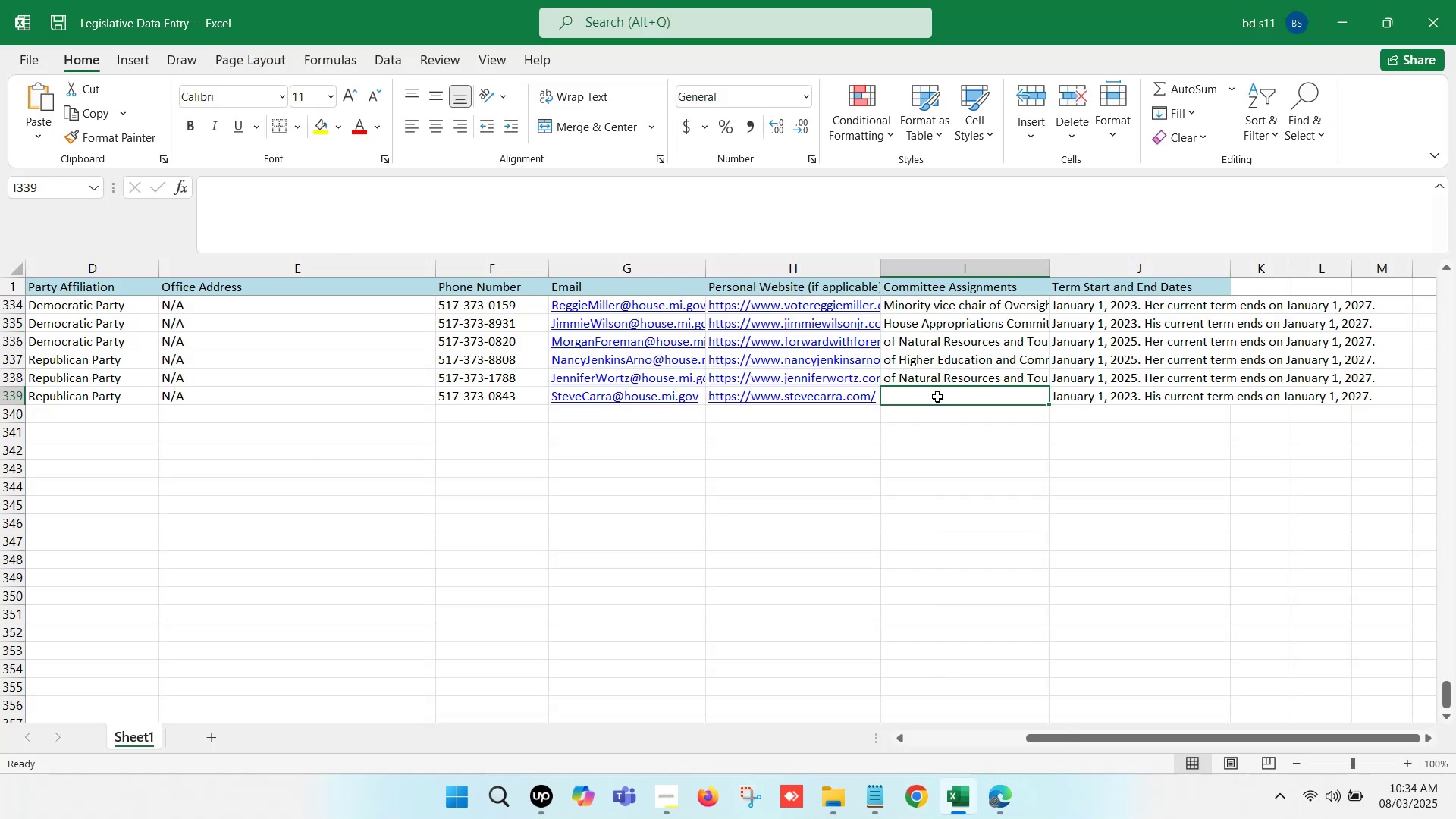 
key(Control+ControlLeft)
 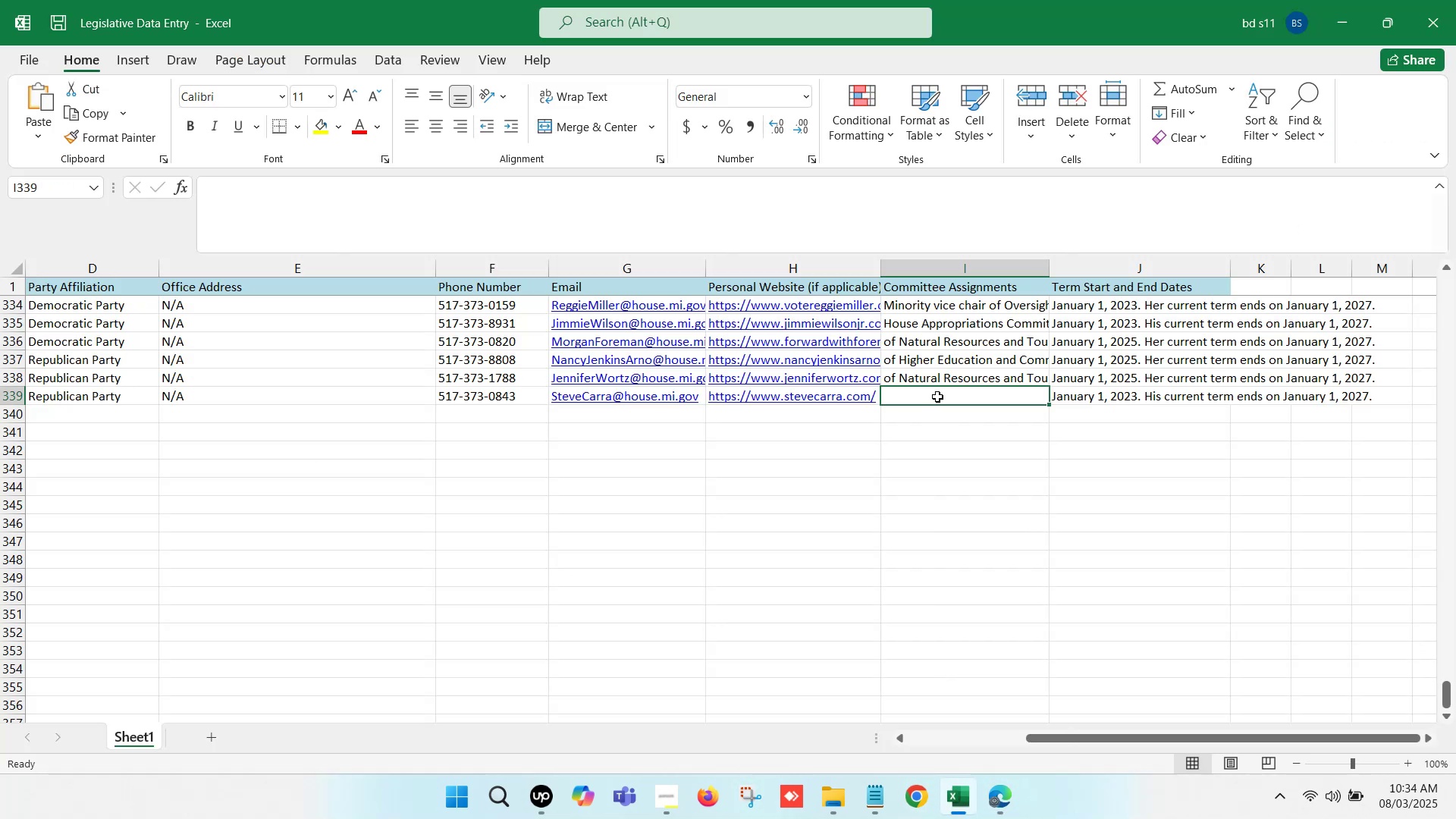 
double_click([937, 397])
 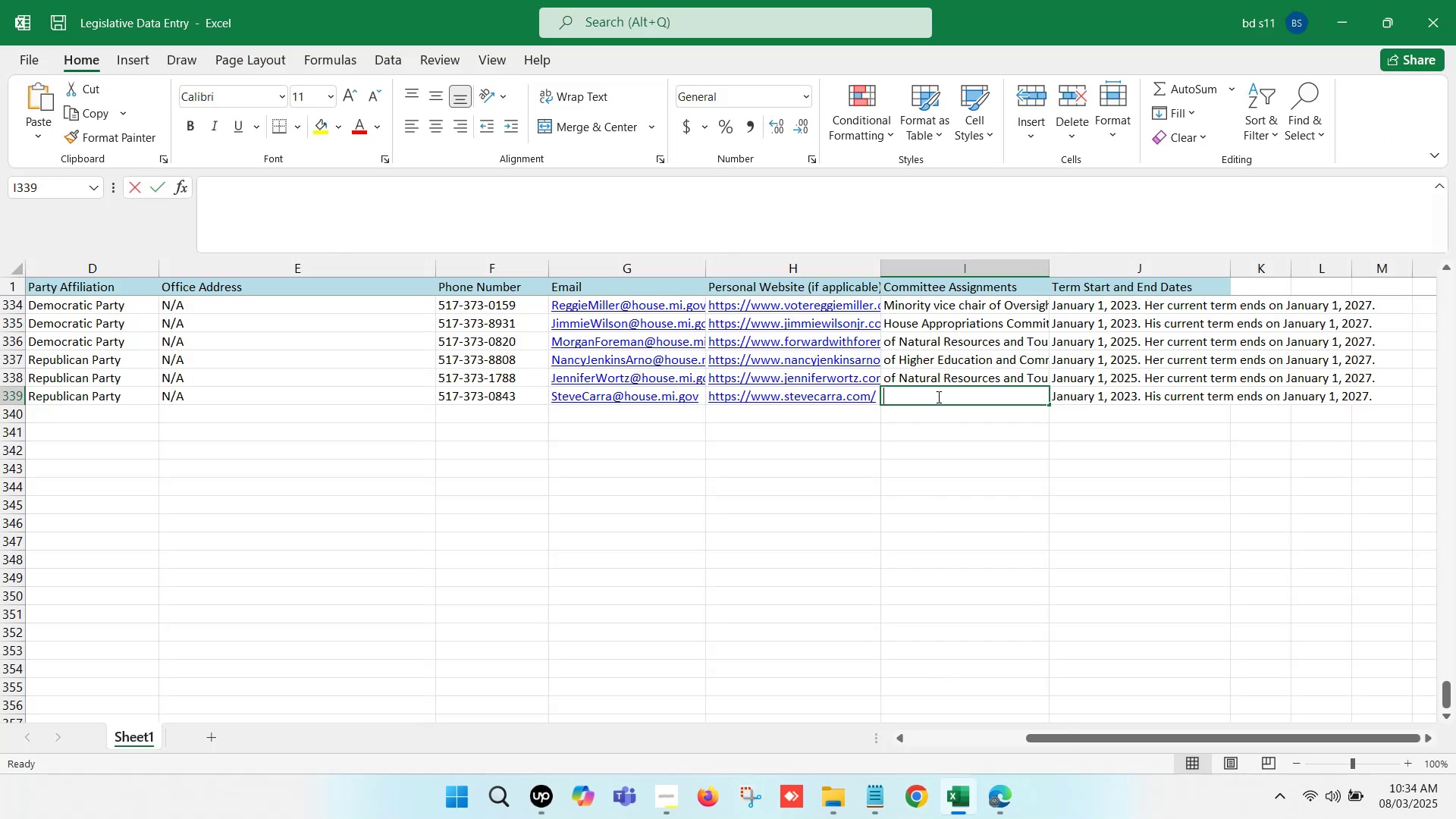 
key(Control+V)
 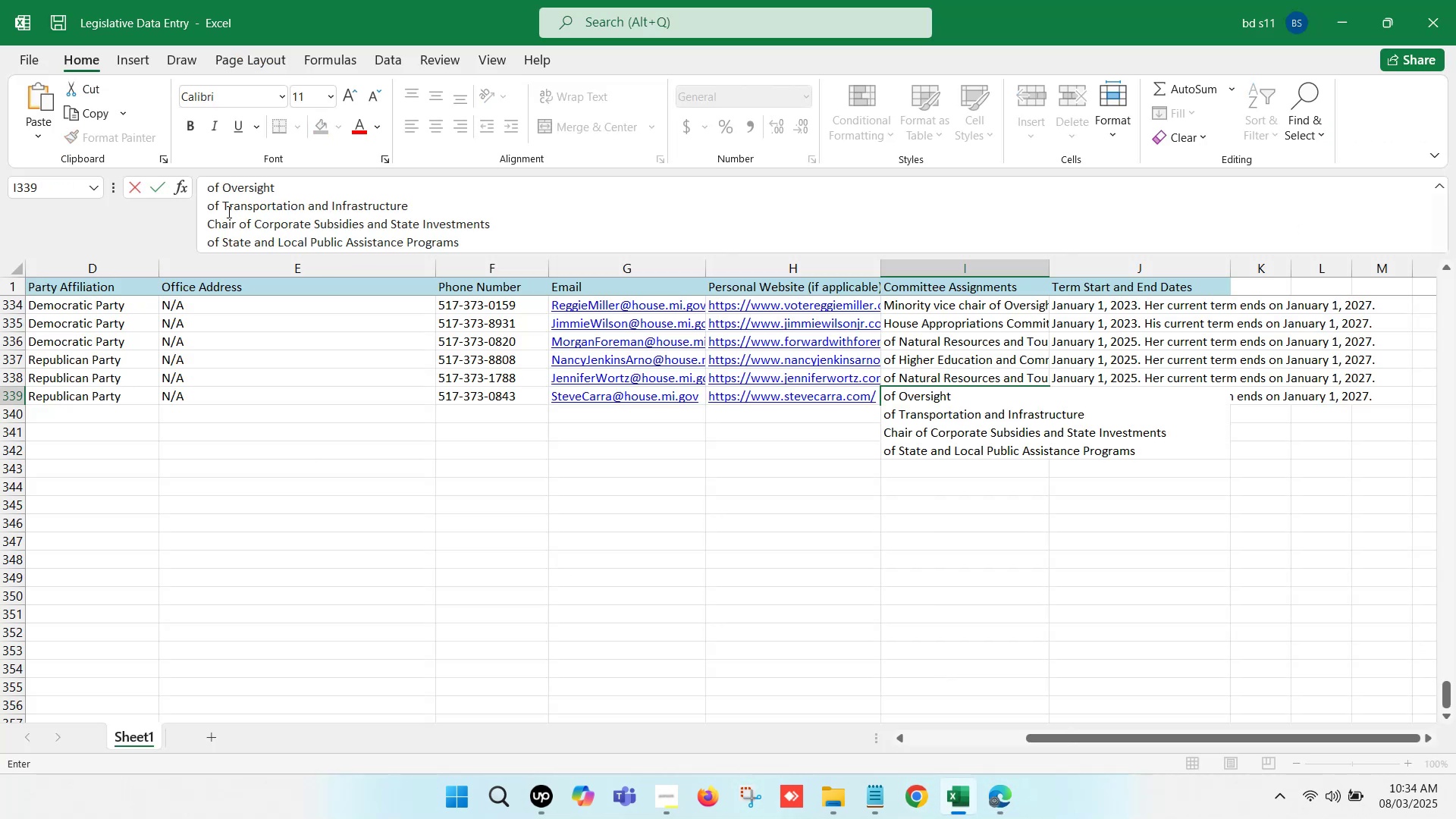 
left_click([193, 194])
 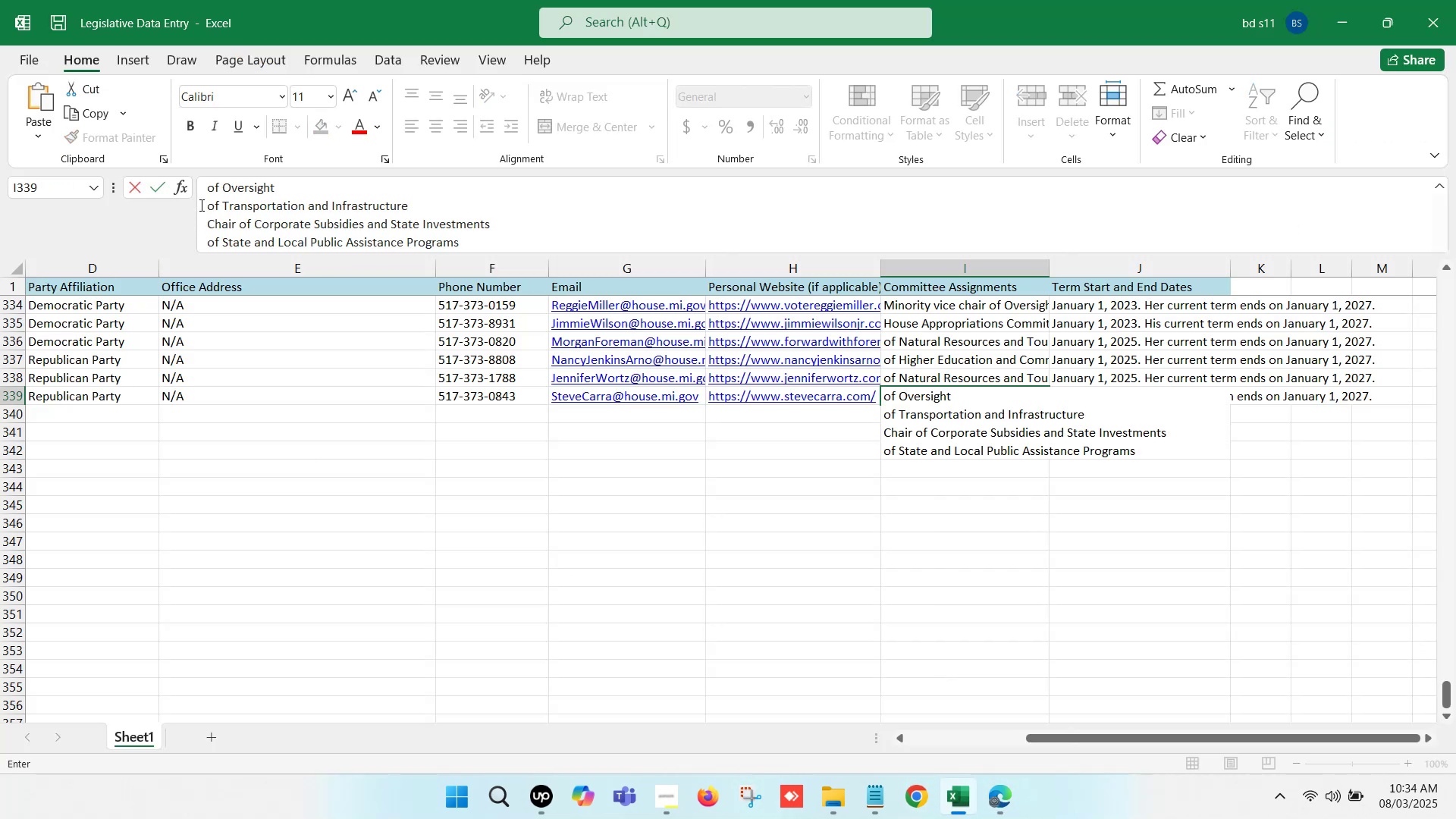 
left_click([203, 207])
 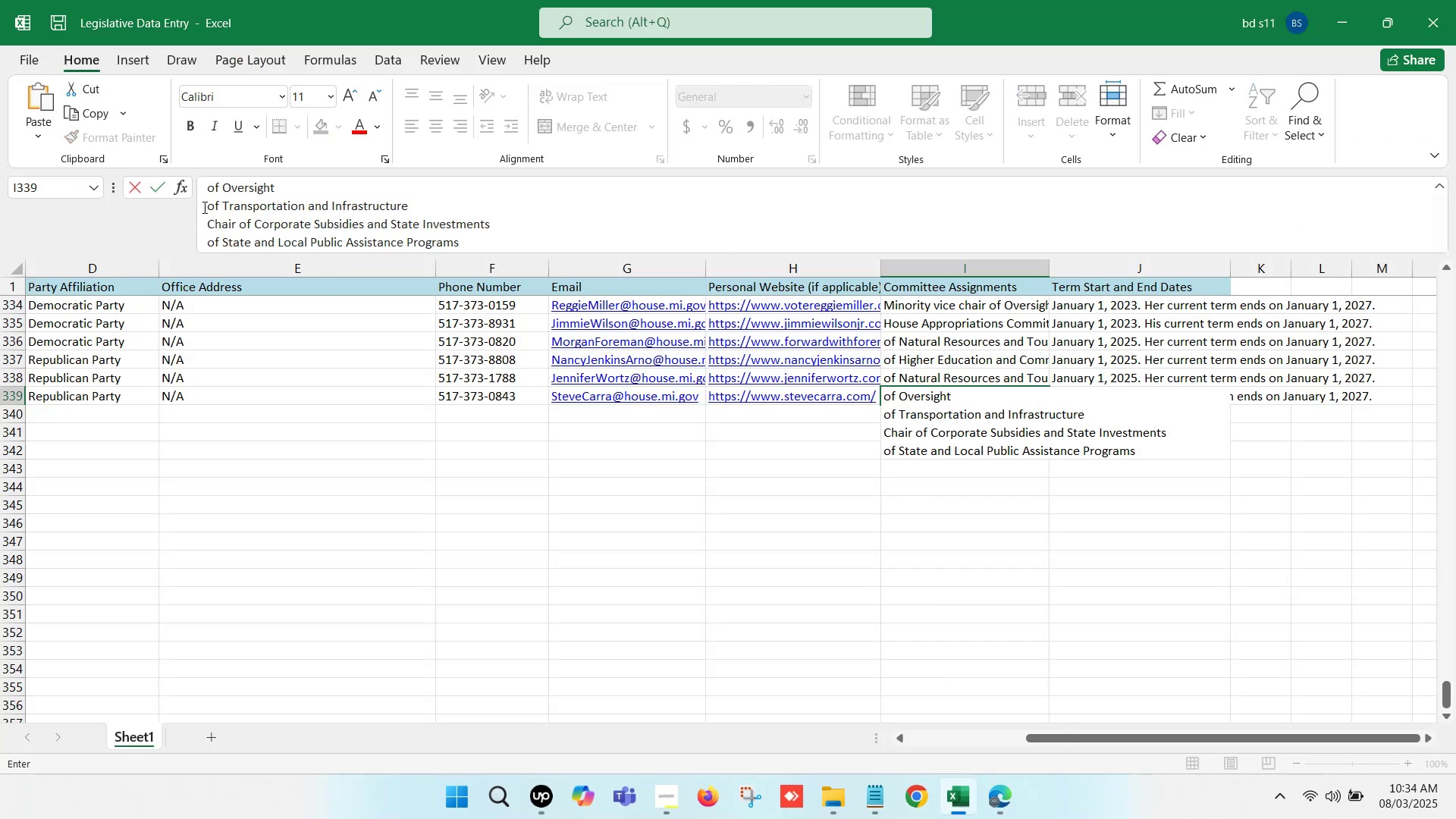 
key(Backspace)
 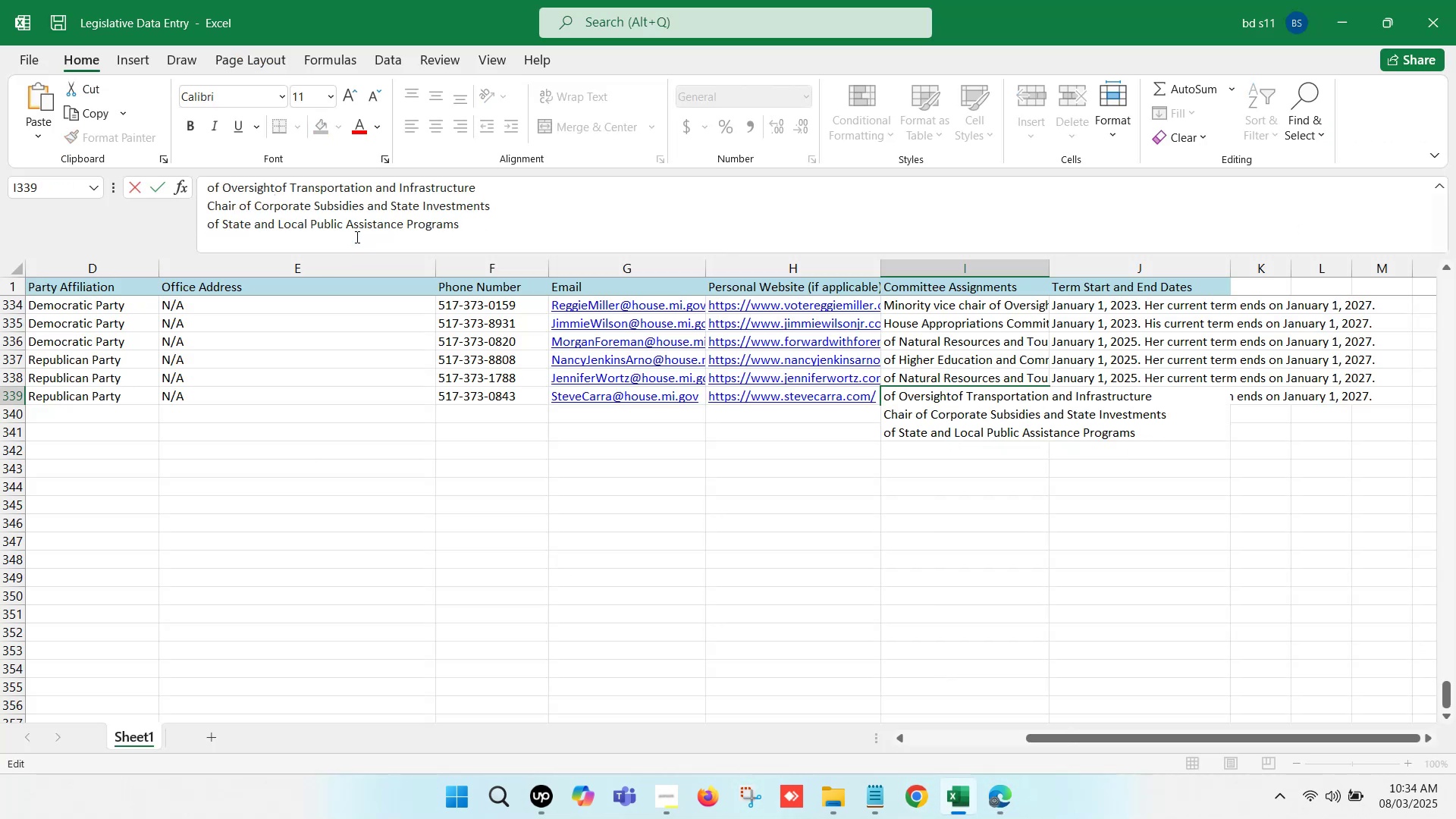 
key(Comma)
 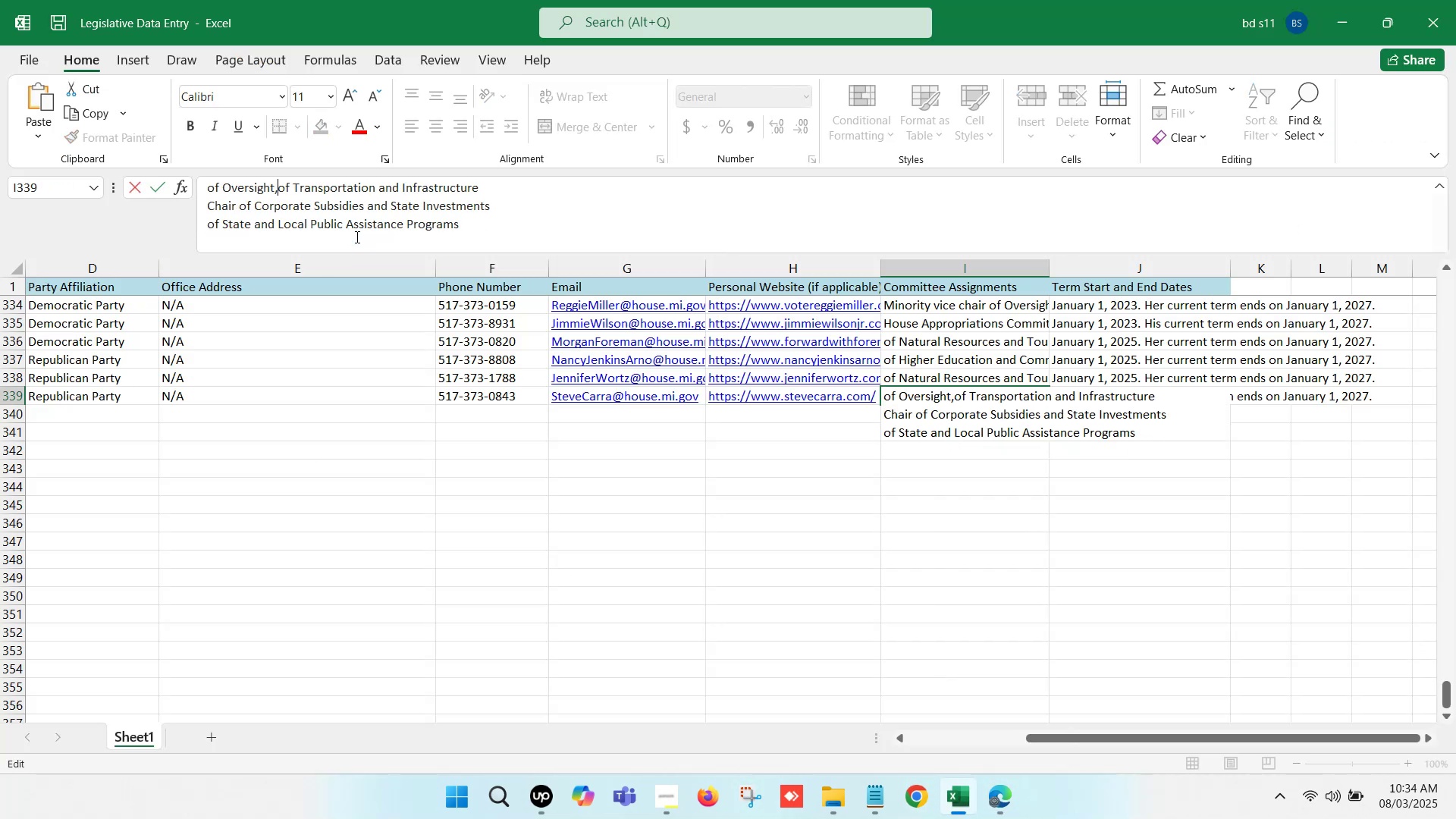 
key(Space)
 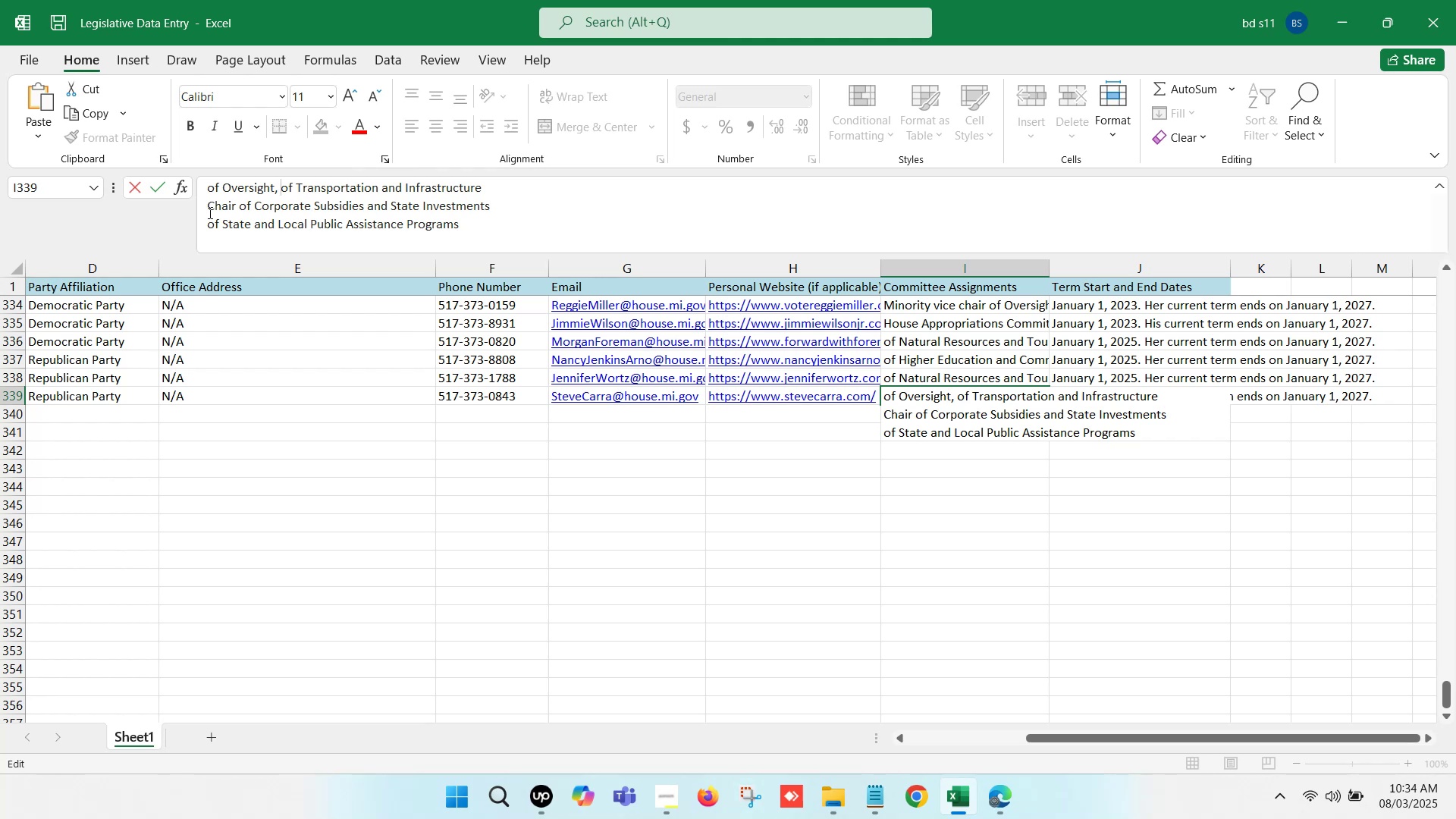 
left_click([205, 210])
 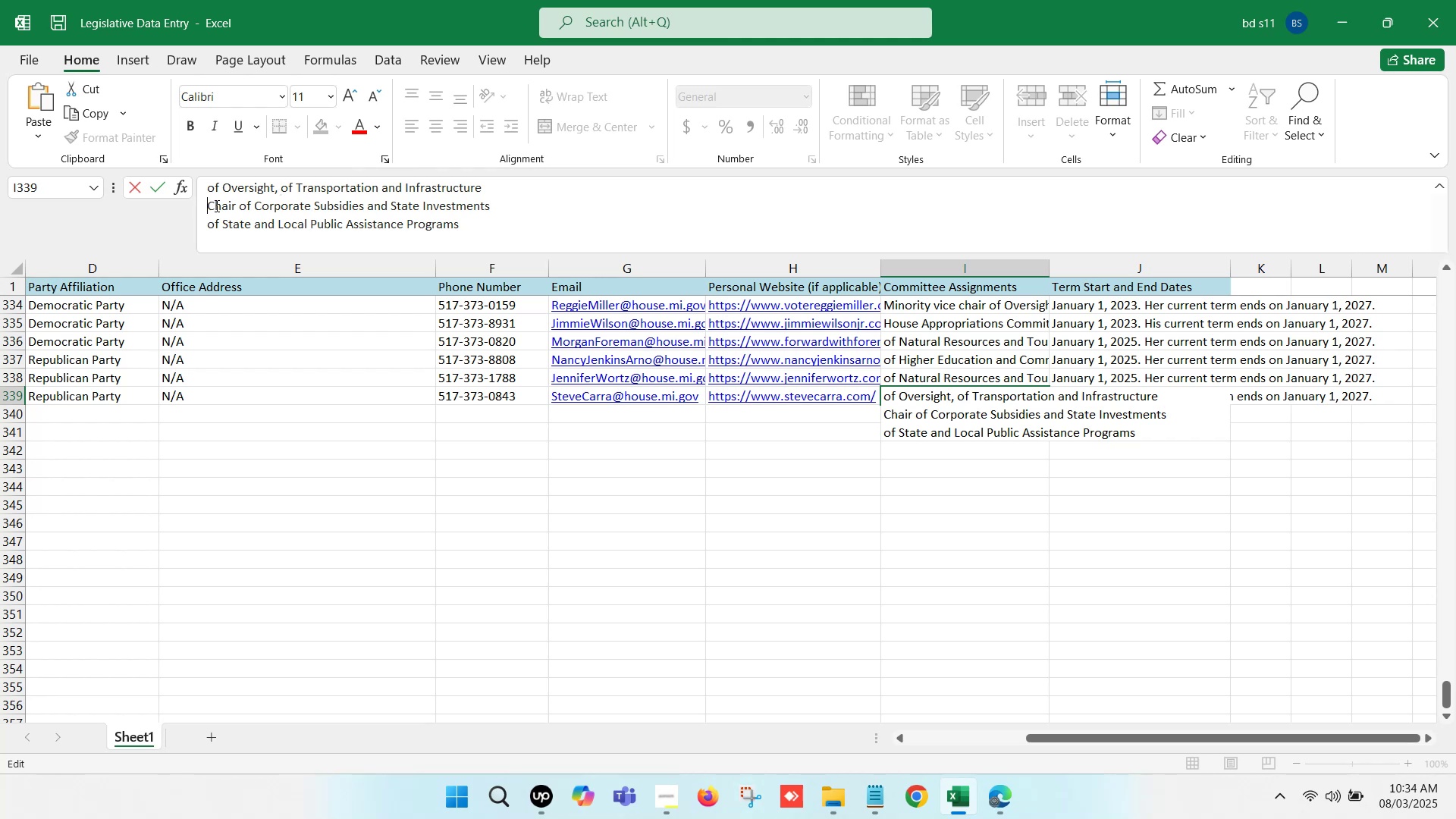 
key(Backspace)
 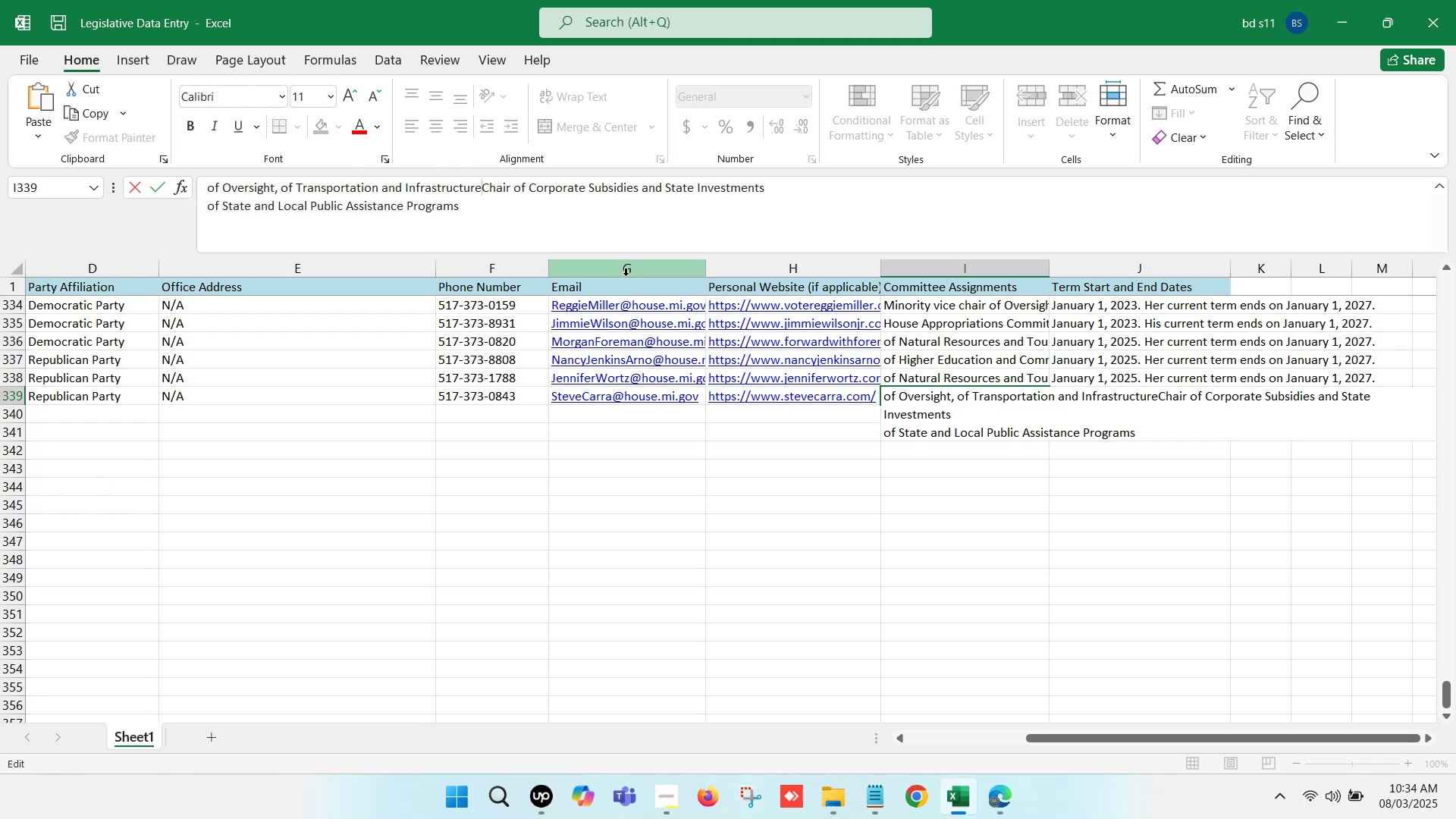 
key(Comma)
 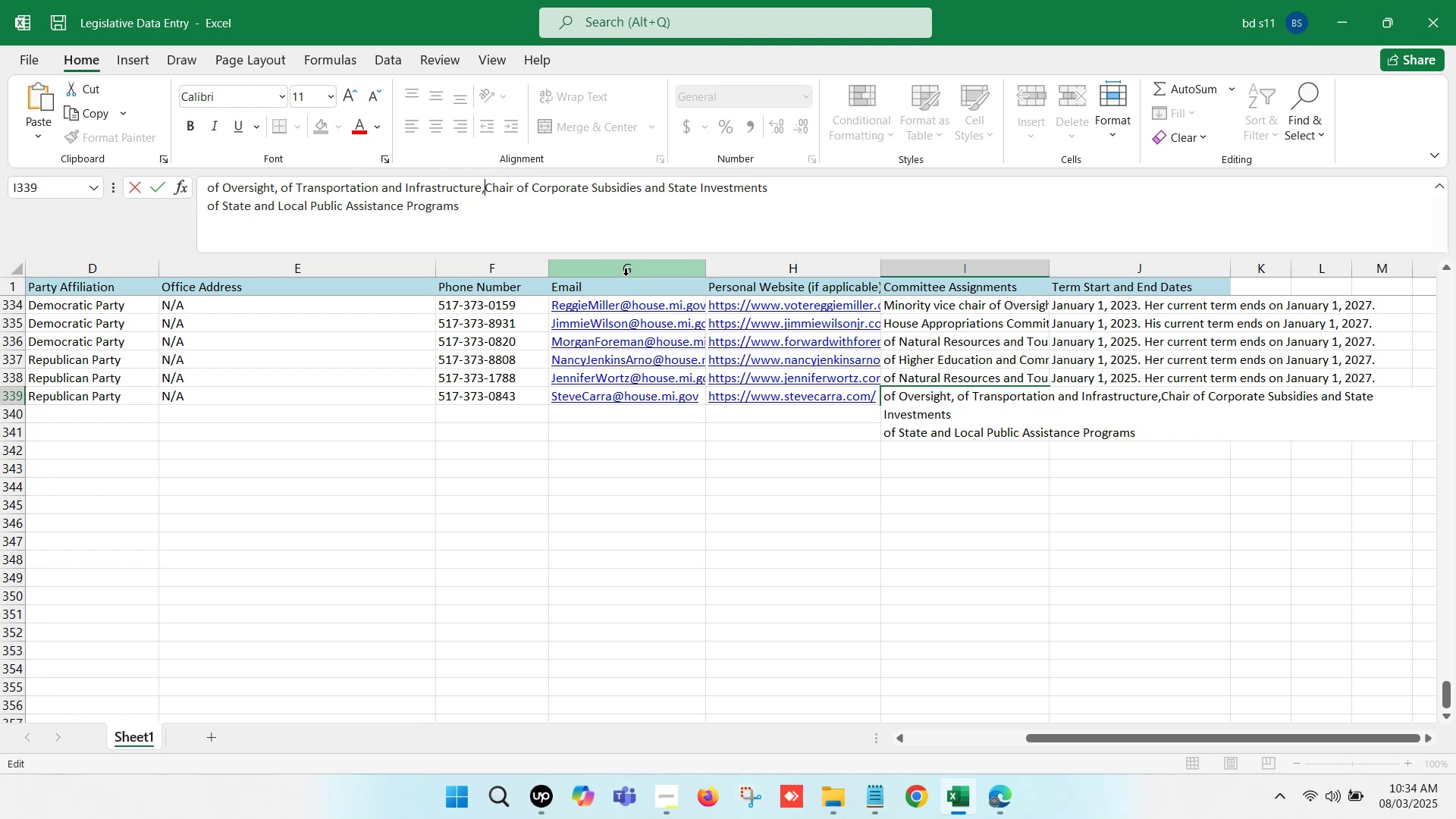 
key(Space)
 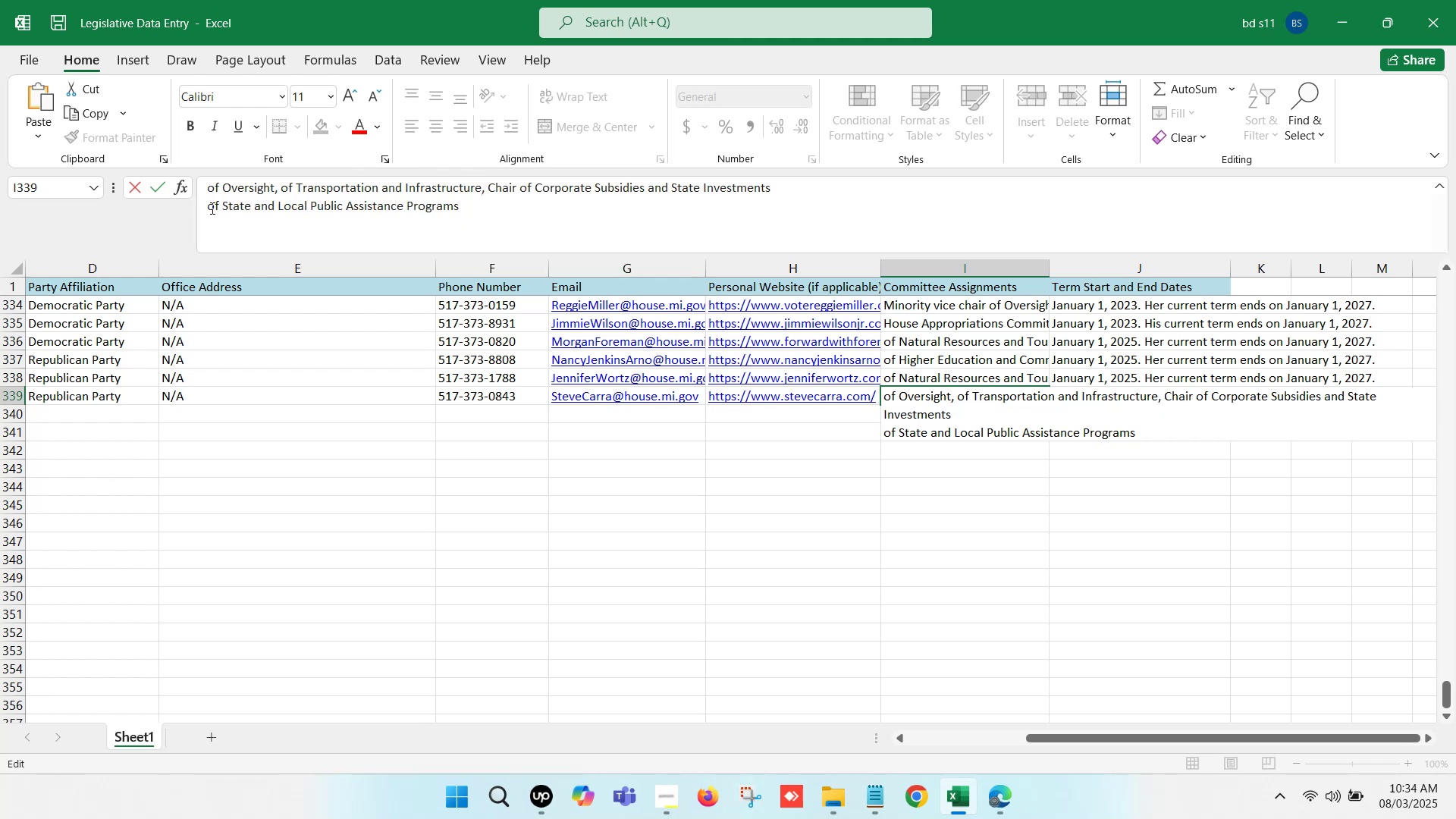 
left_click([204, 207])
 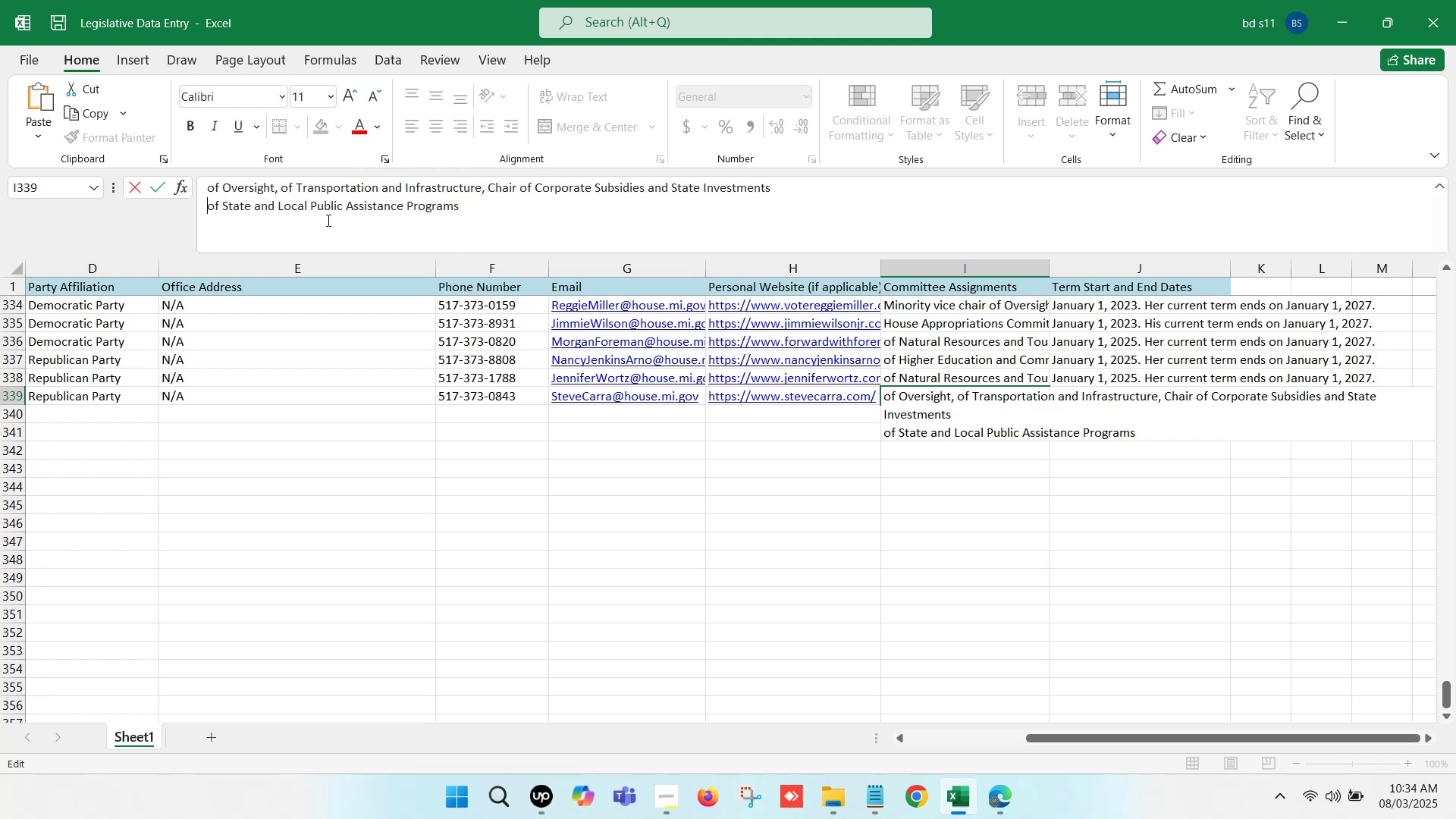 
key(Backspace)
 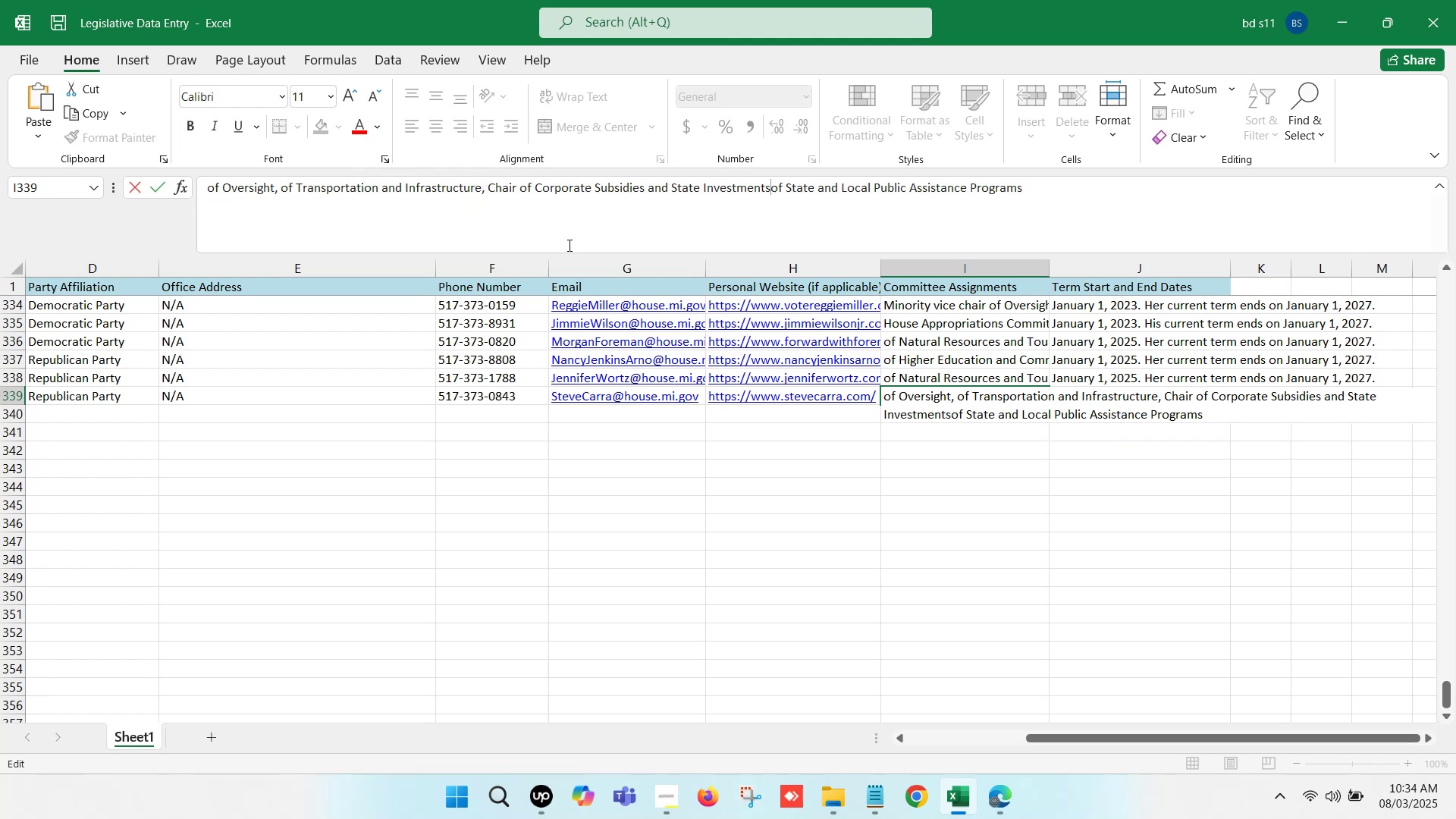 
key(Comma)
 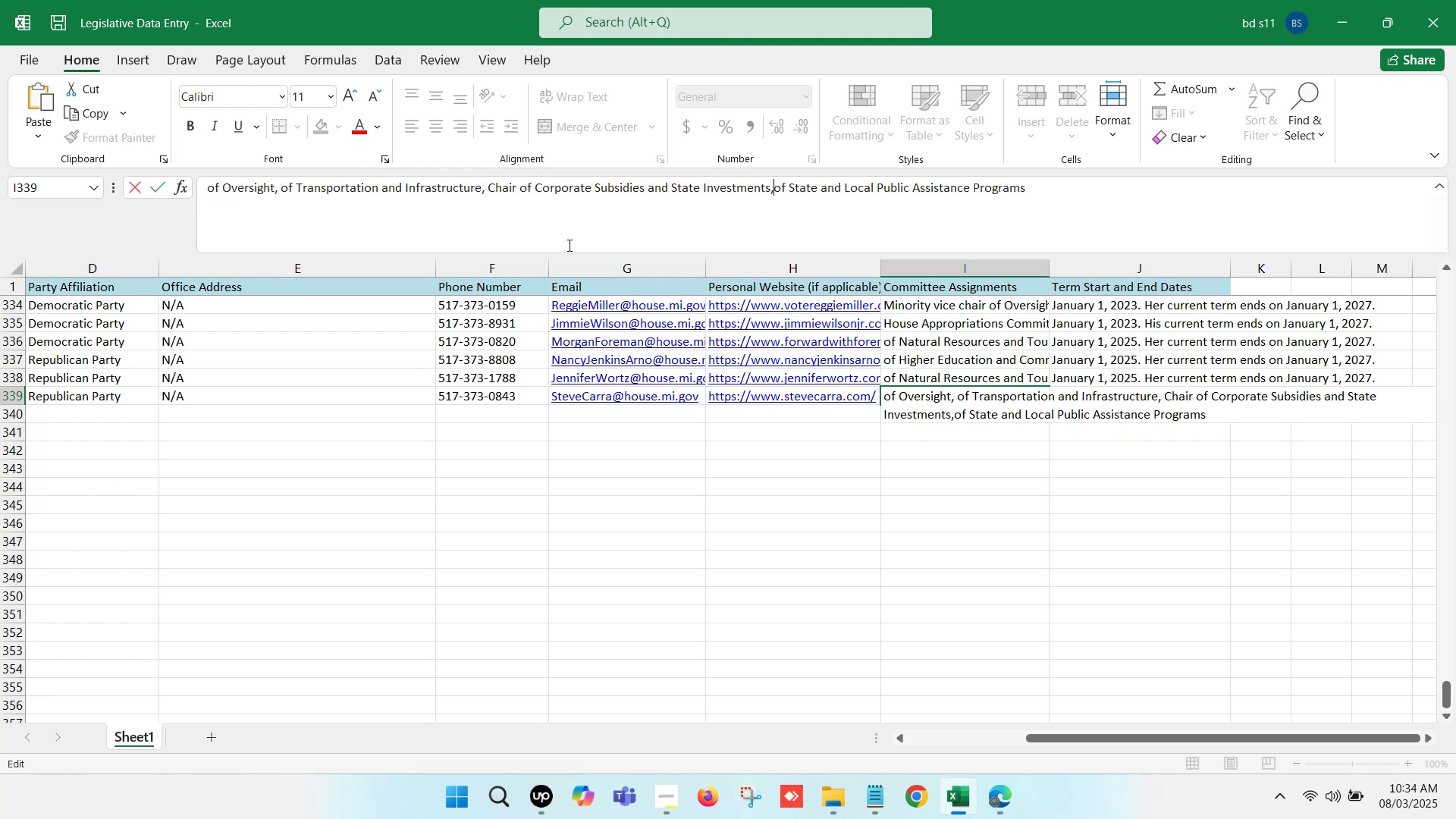 
key(Space)
 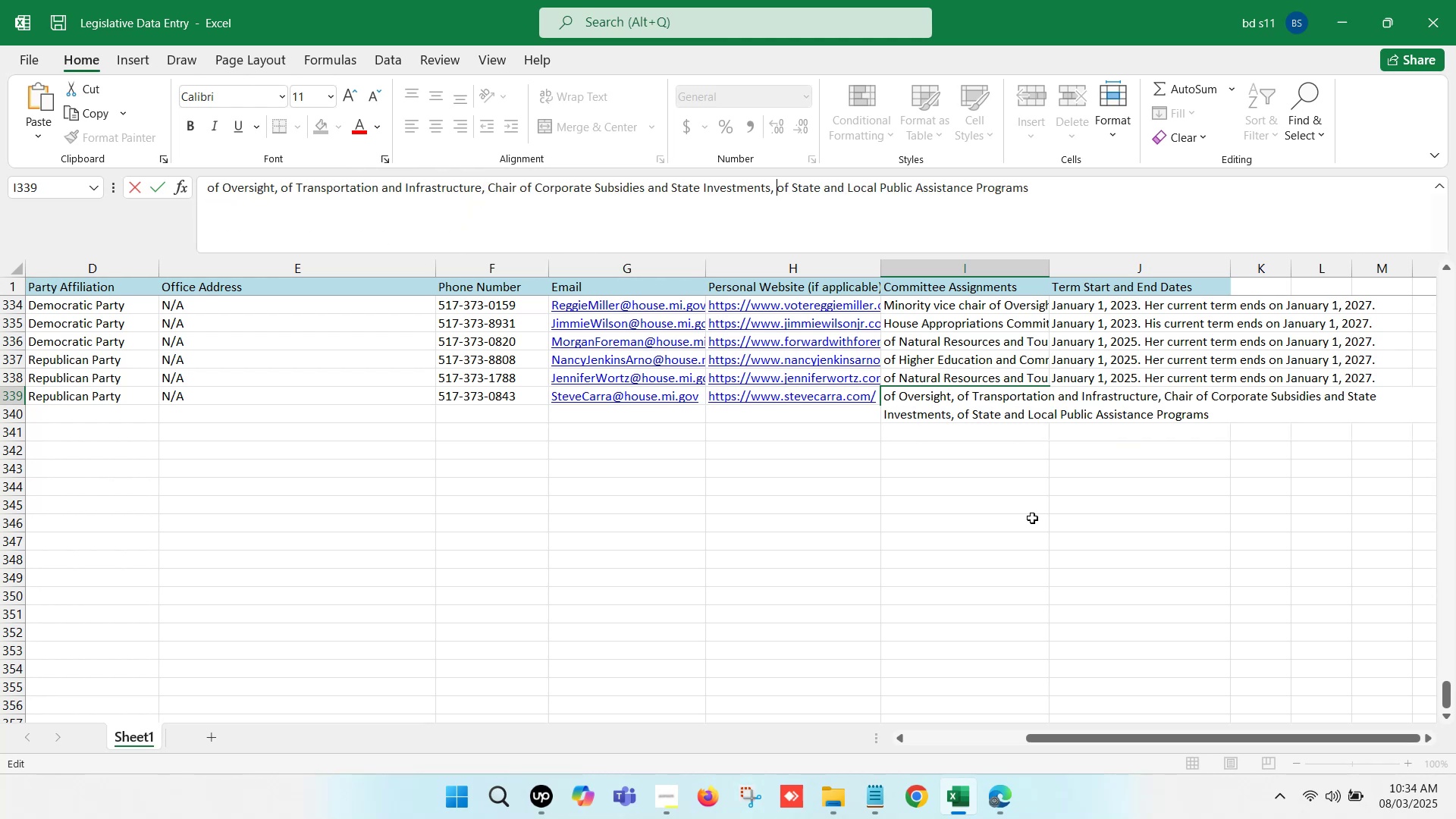 
left_click([1043, 522])
 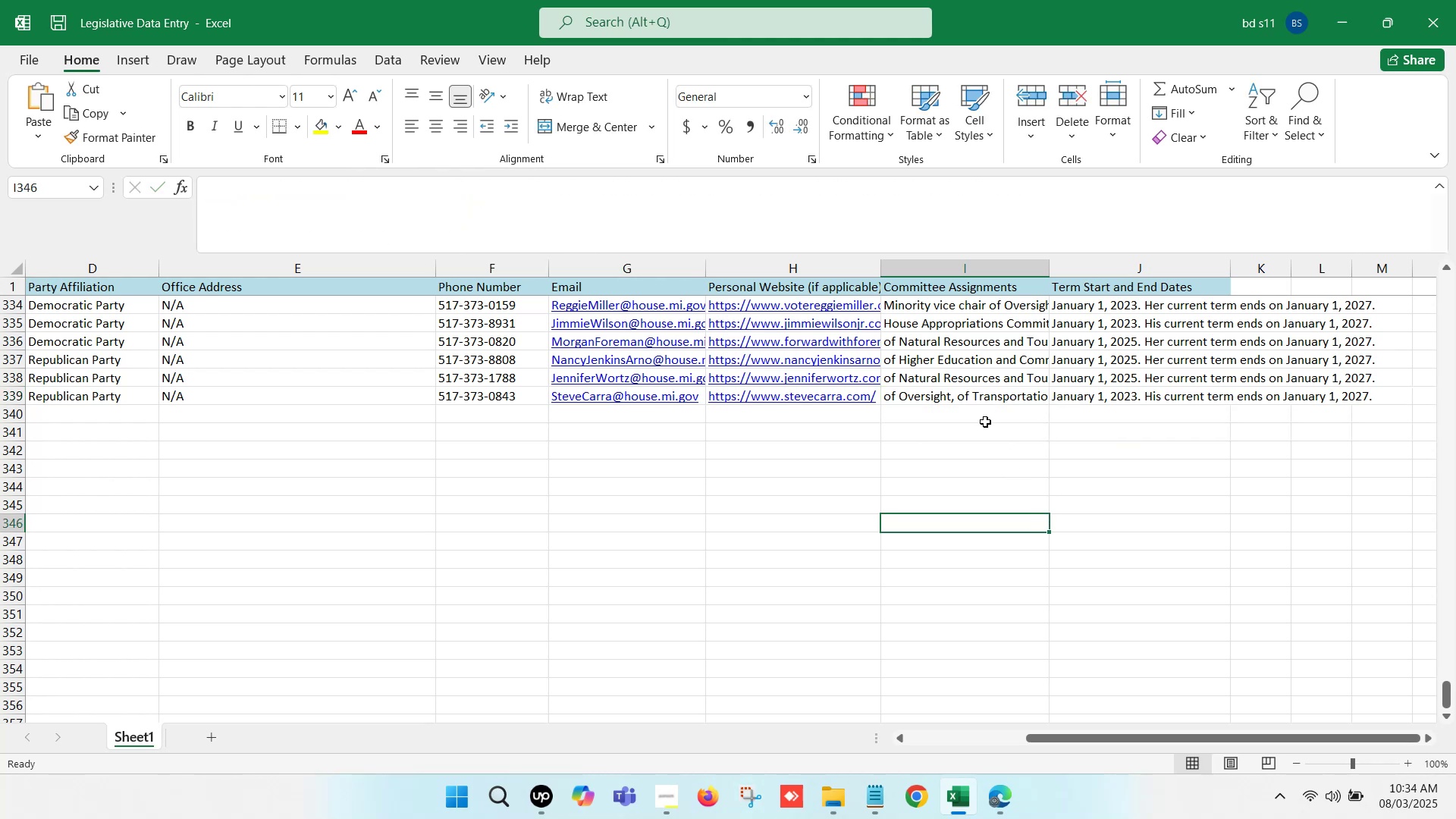 
left_click([980, 416])
 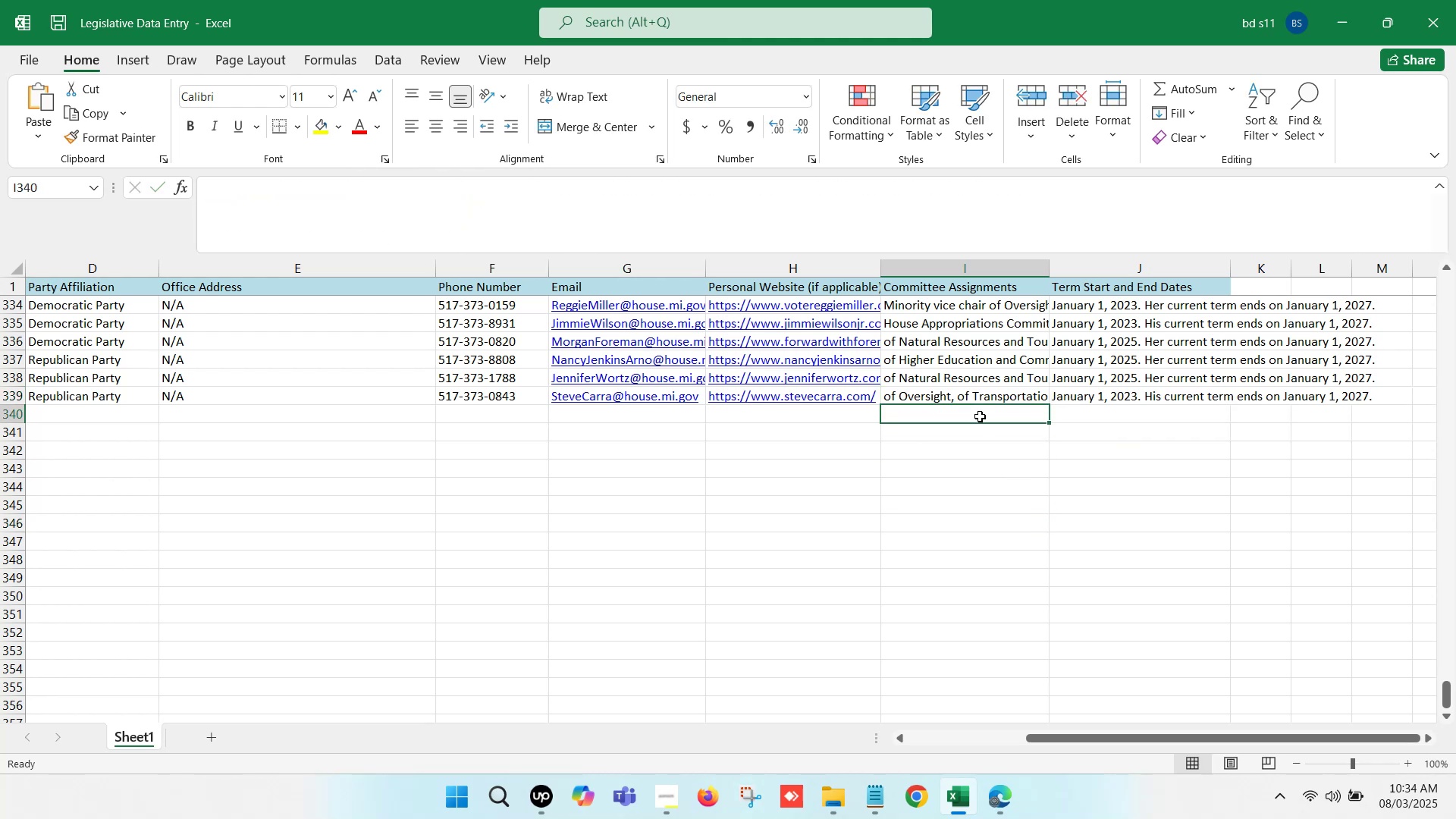 
hold_key(key=ArrowLeft, duration=1.2)
 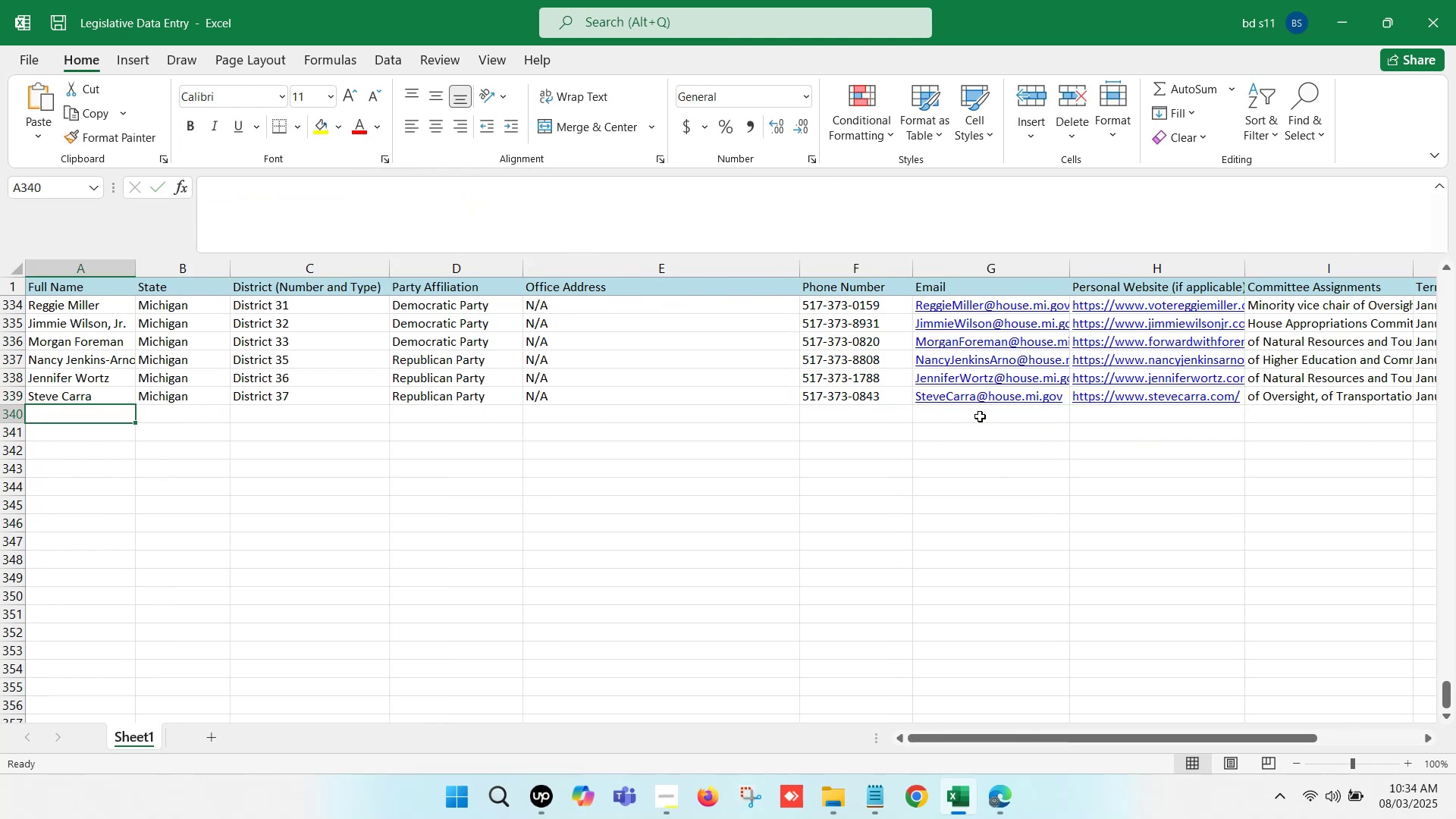 
hold_key(key=S, duration=0.35)
 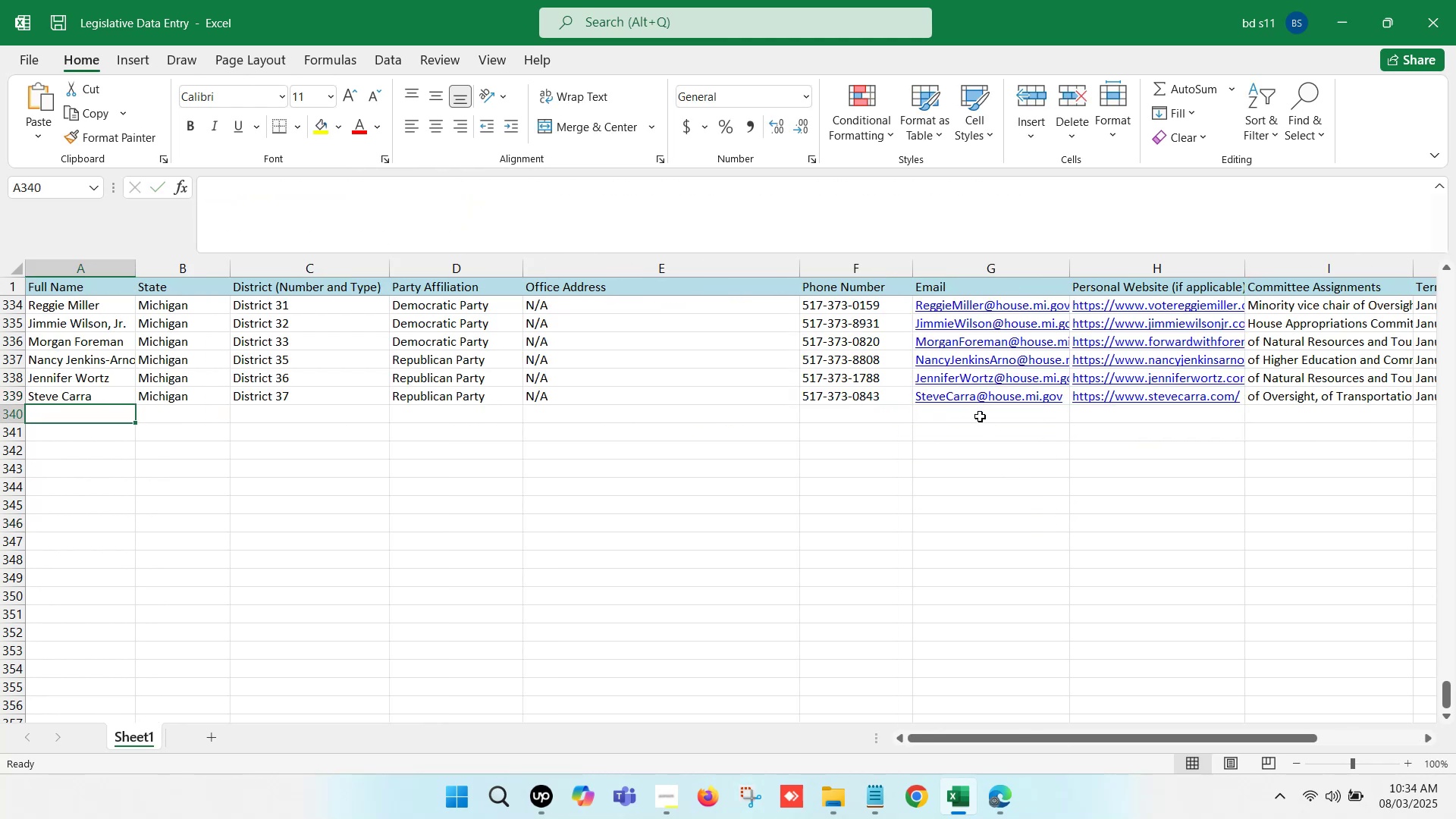 
key(Control+S)
 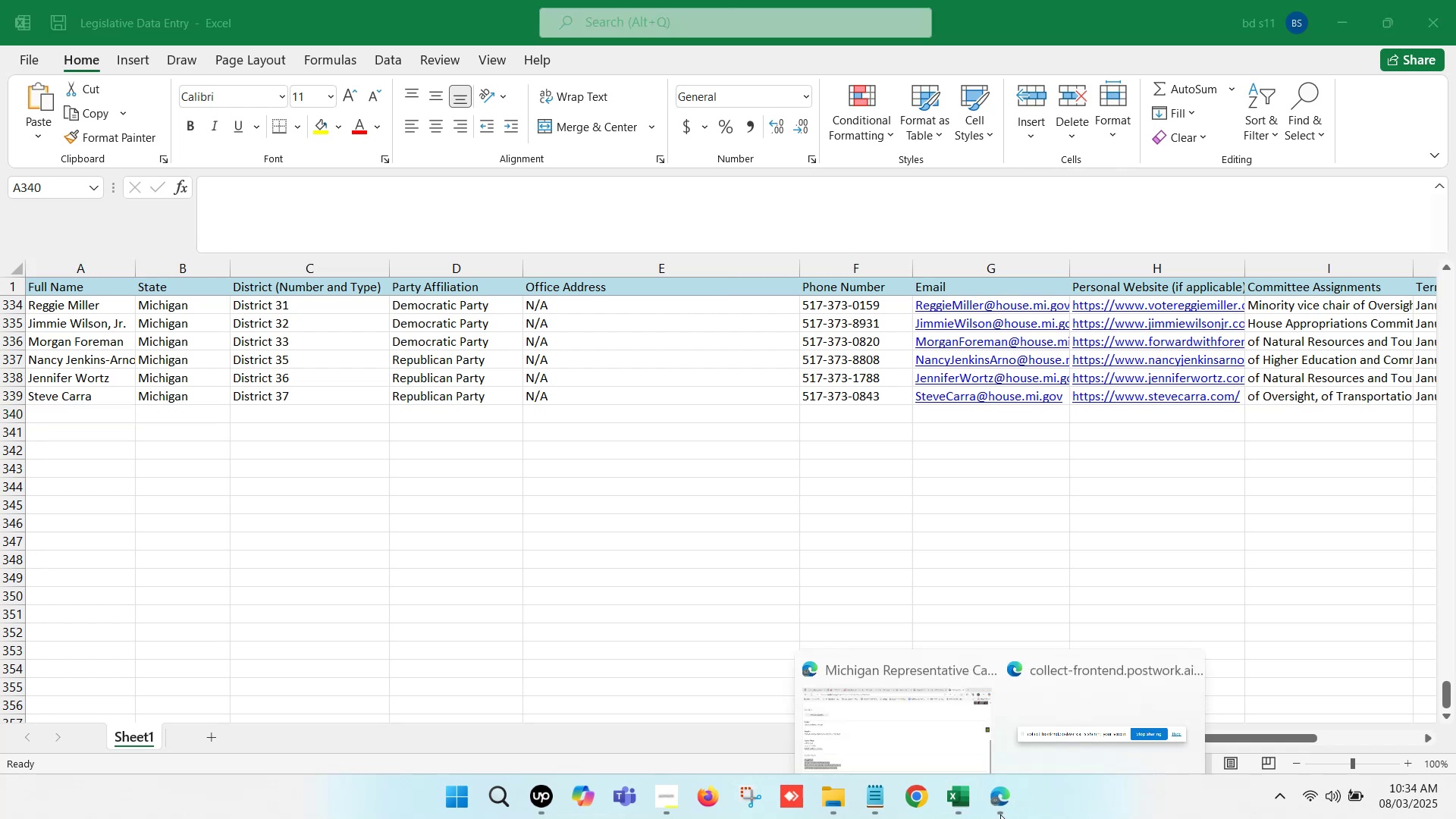 
left_click([896, 692])
 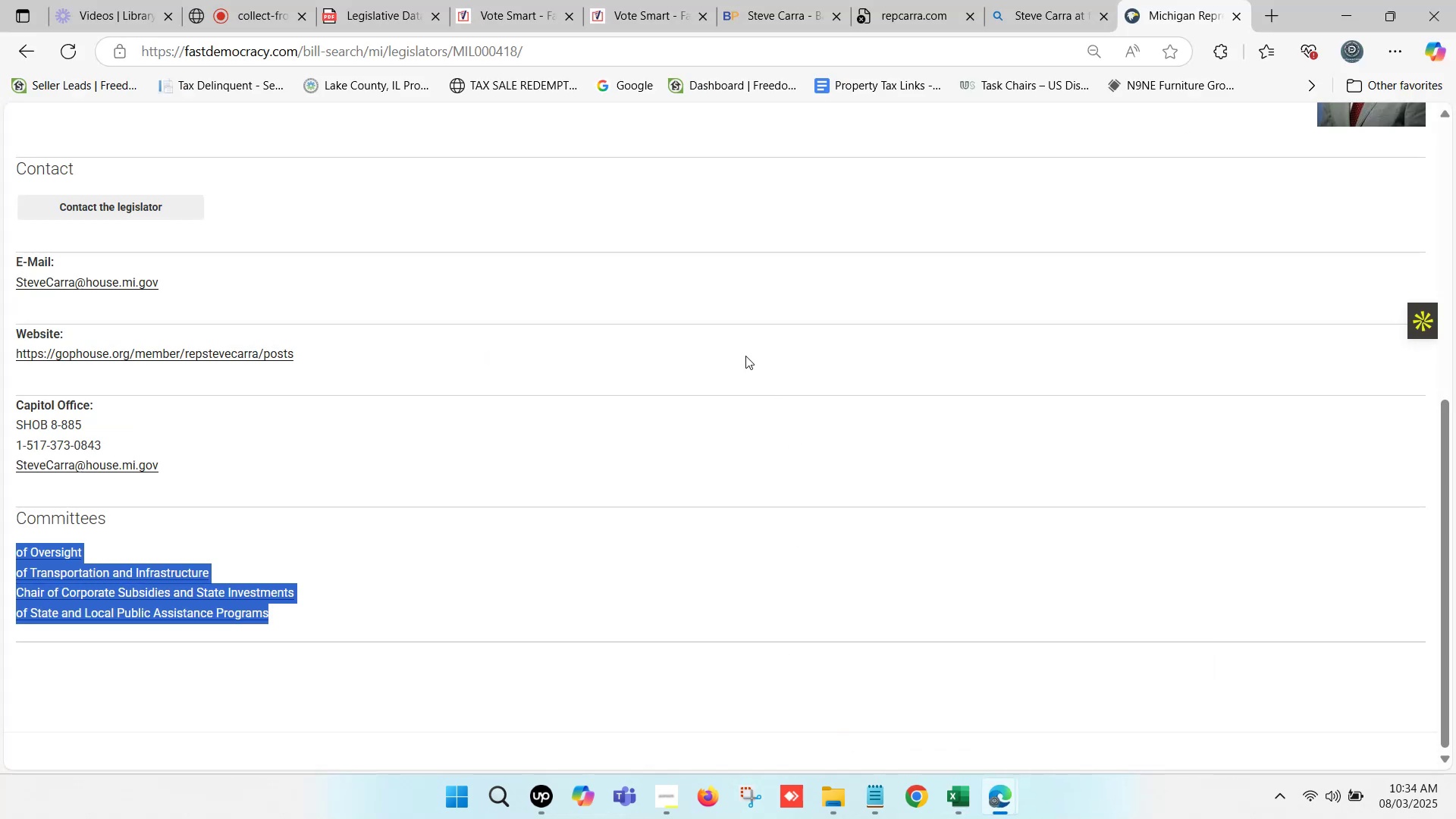 
scroll: coordinate [736, 359], scroll_direction: up, amount: 2.0
 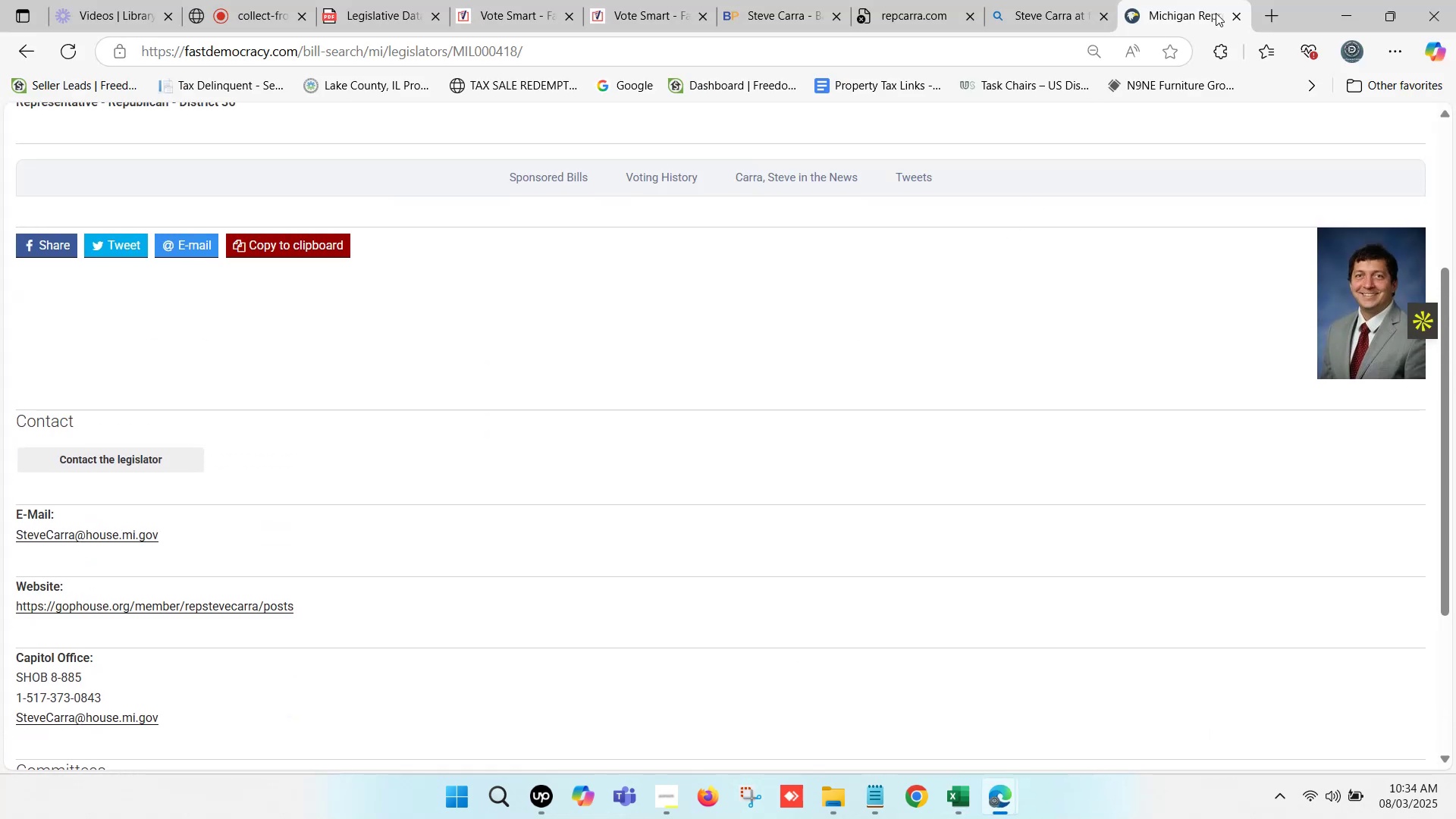 
left_click([1228, 13])
 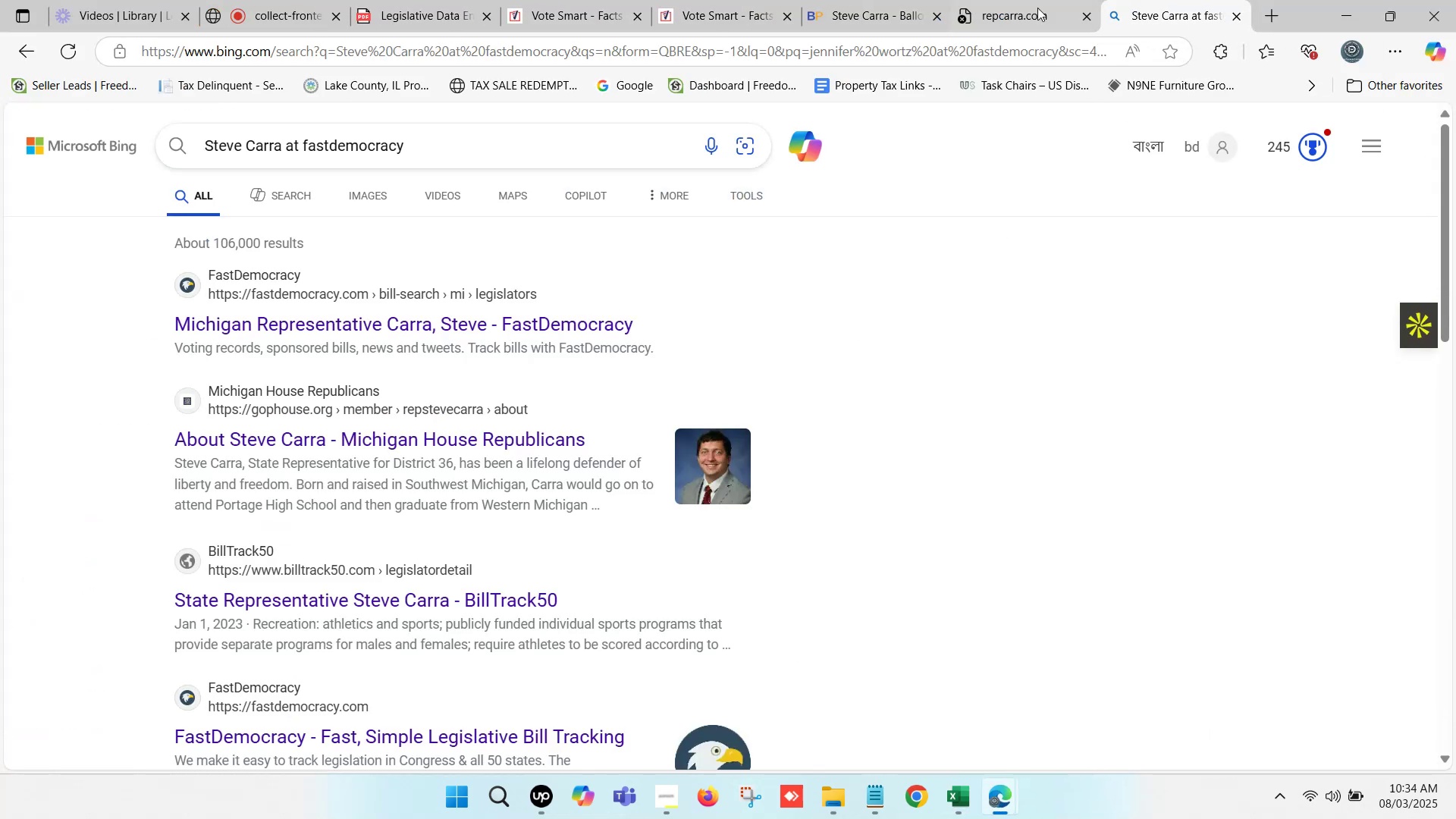 
left_click([999, 0])
 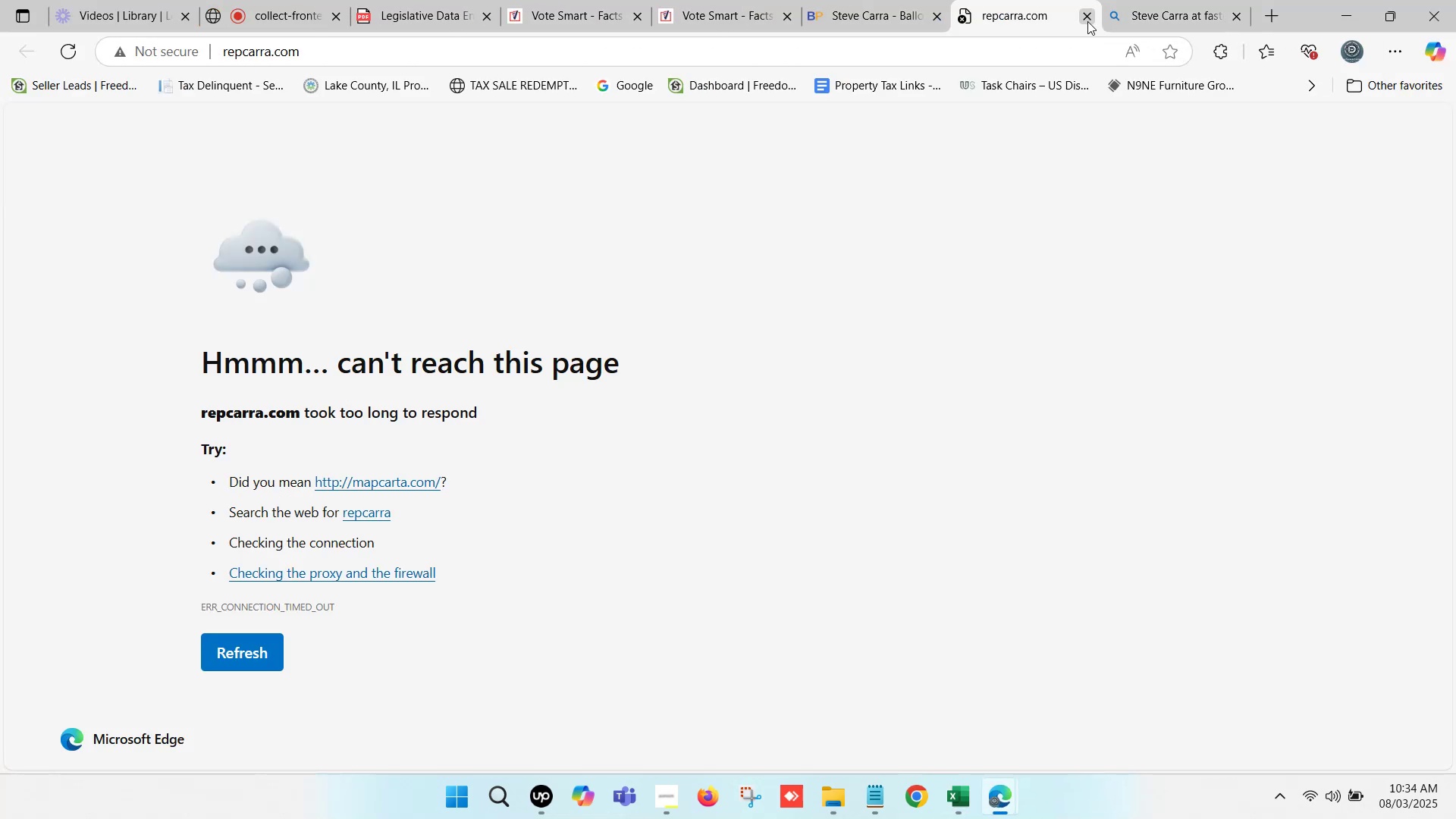 
left_click([1087, 21])
 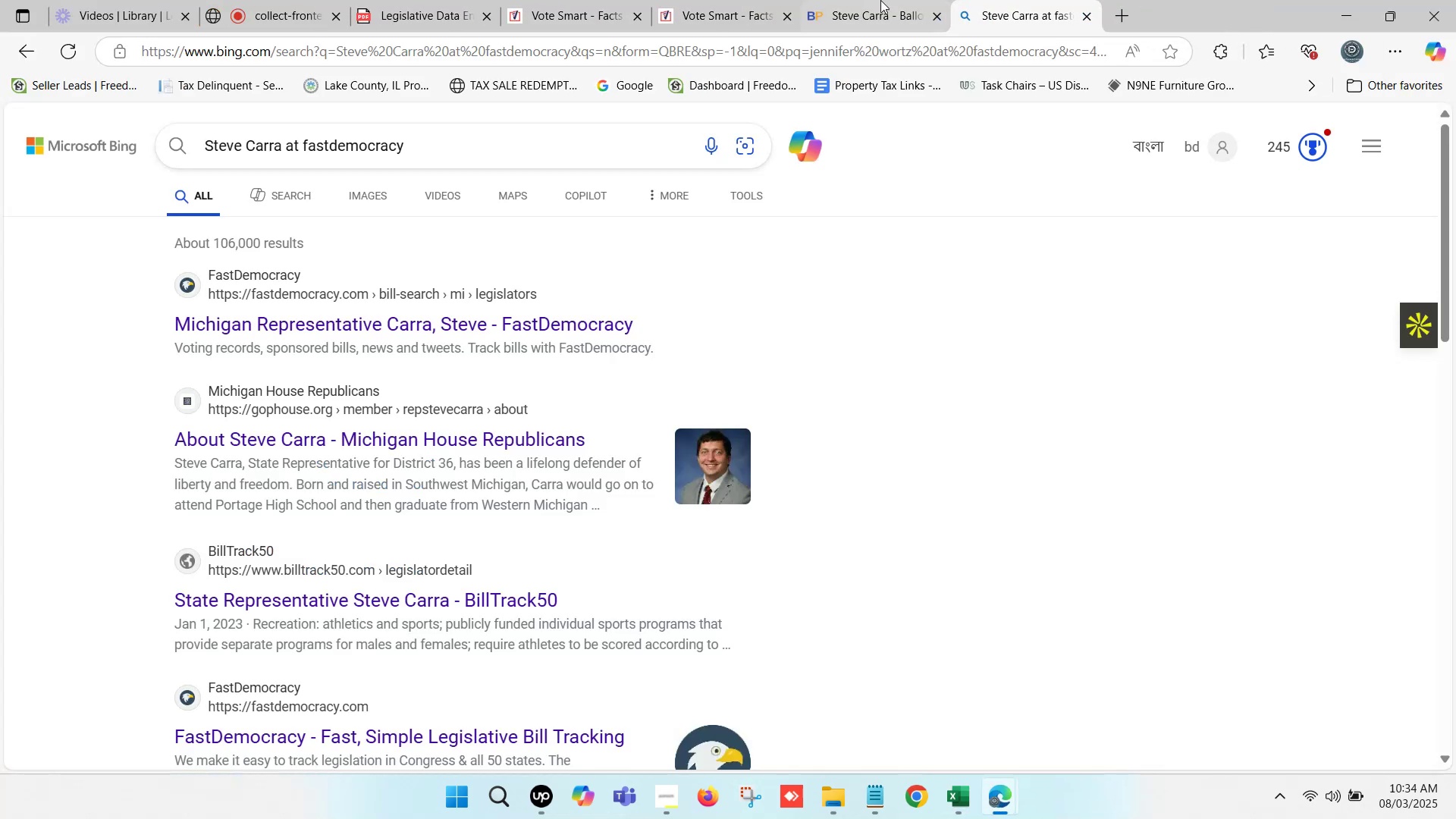 
left_click([859, 0])
 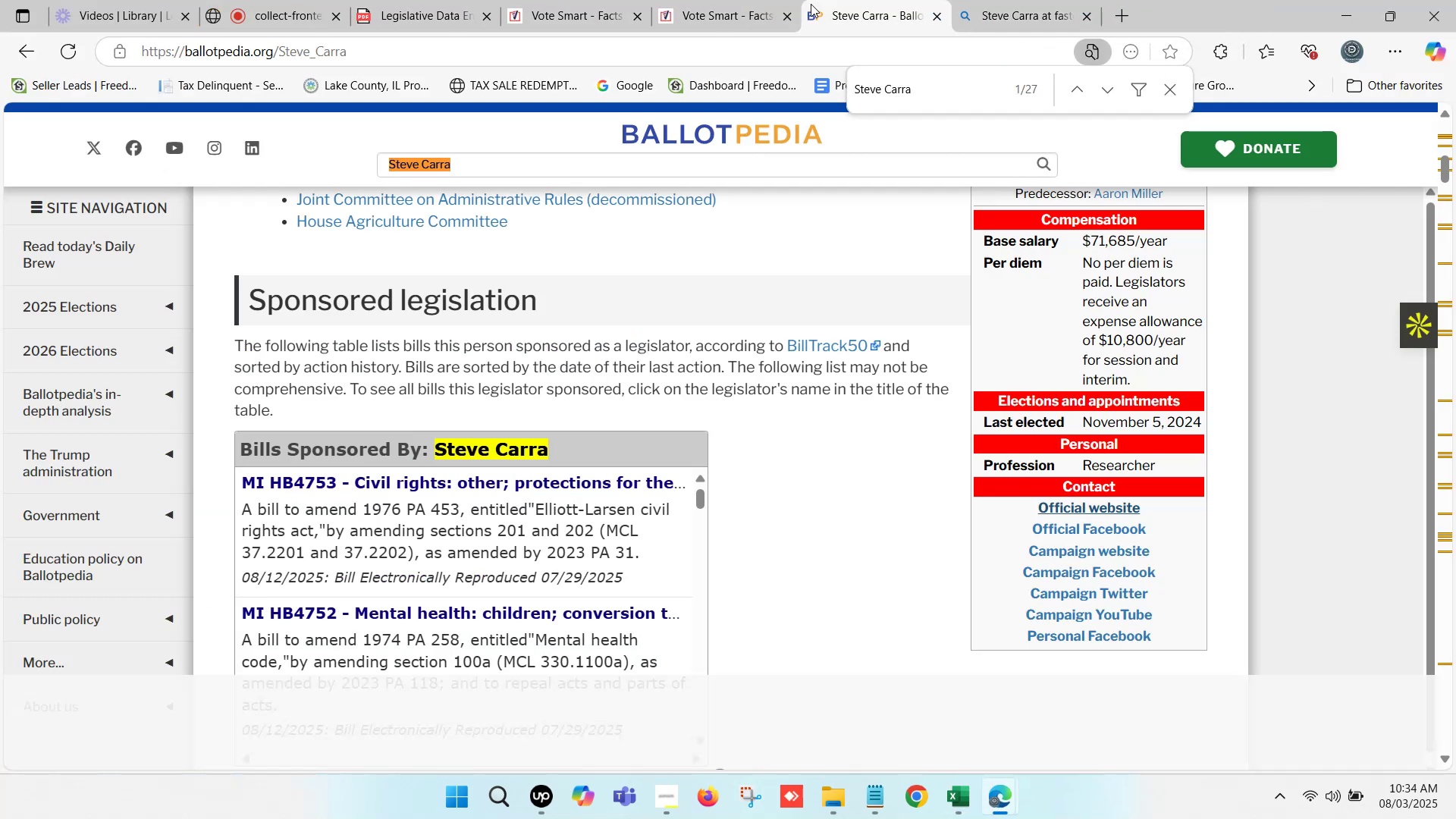 
left_click([727, 0])
 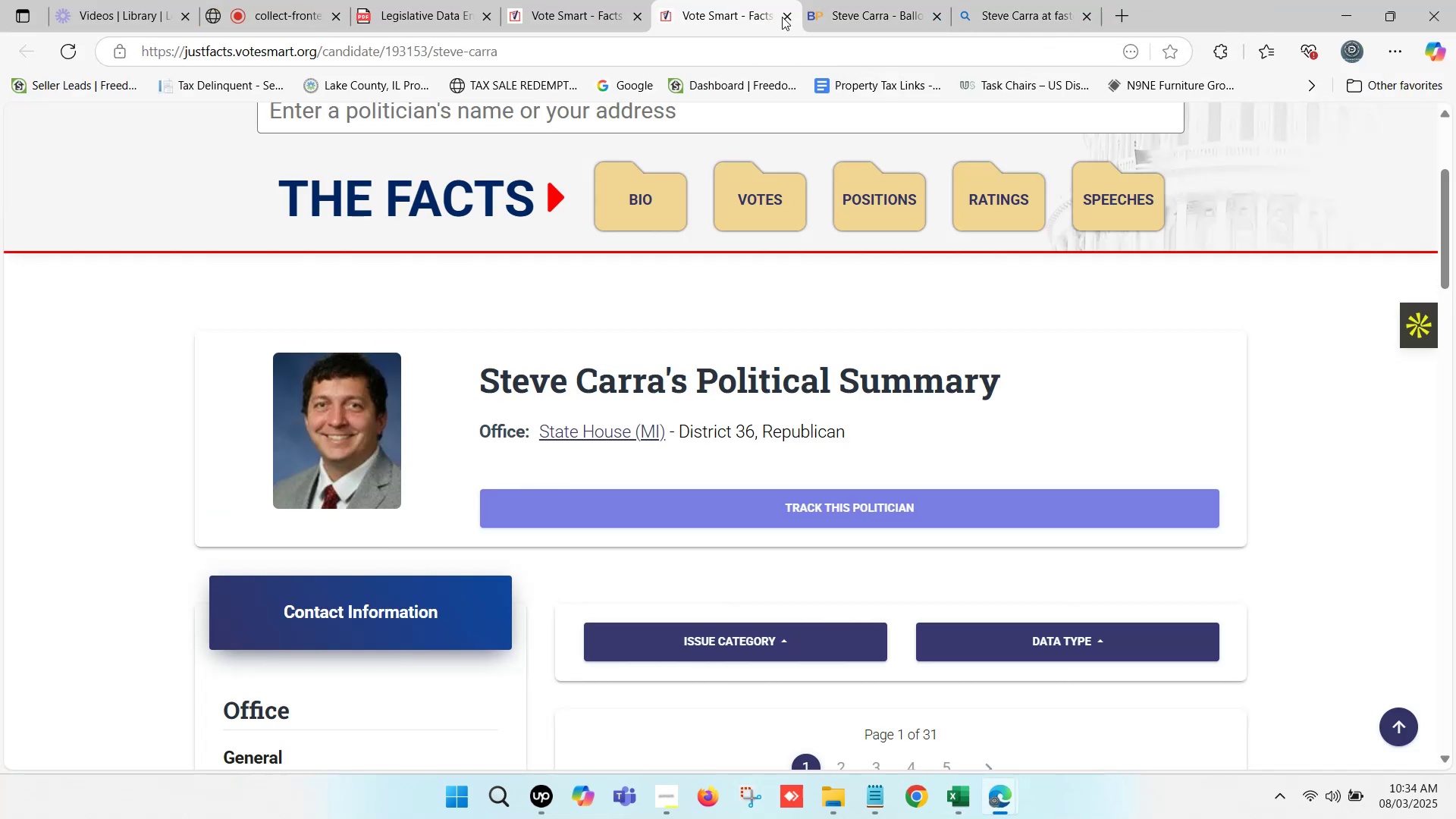 
left_click([784, 16])
 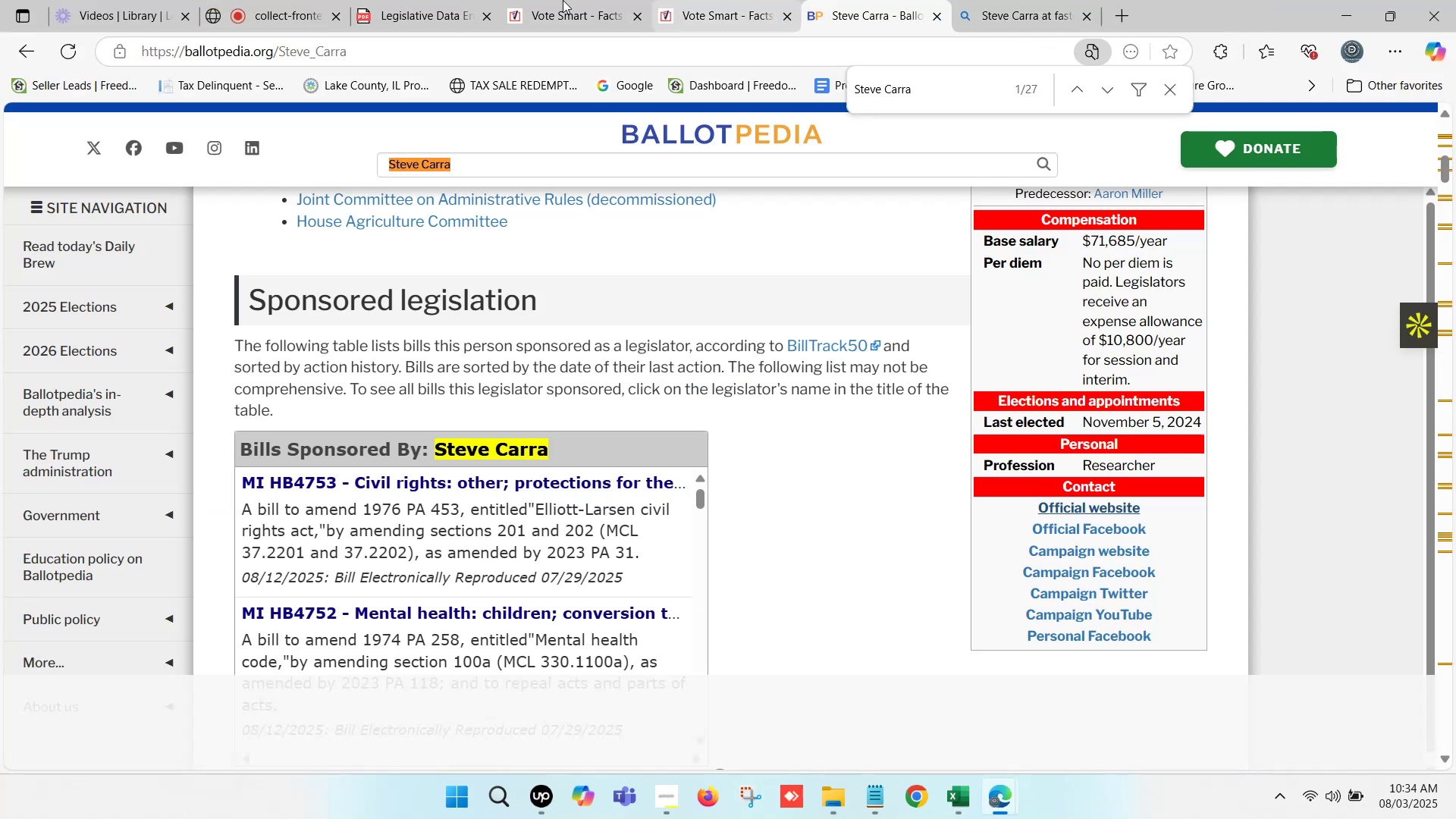 
left_click([560, 0])
 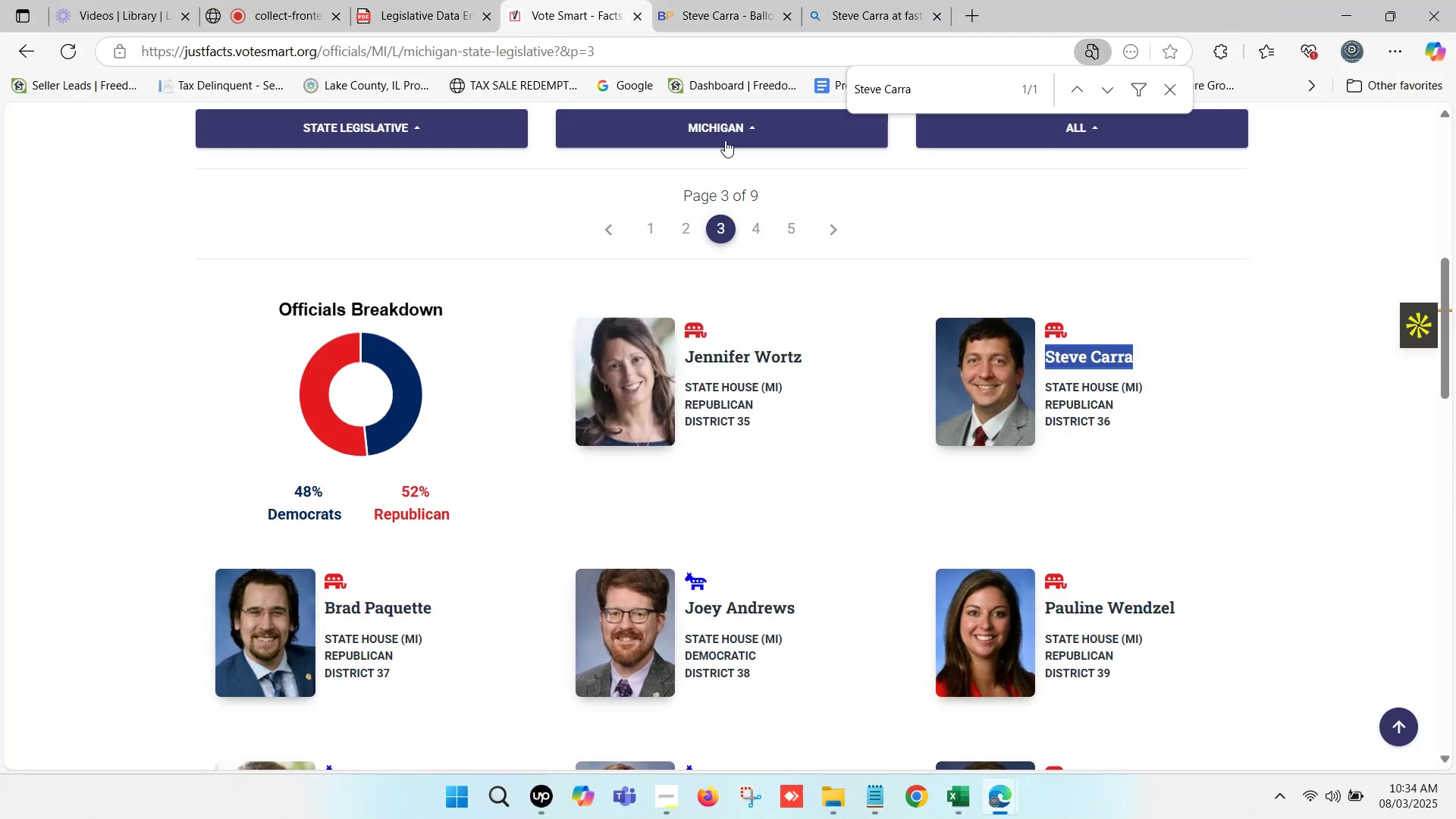 
scroll: coordinate [902, 409], scroll_direction: down, amount: 2.0
 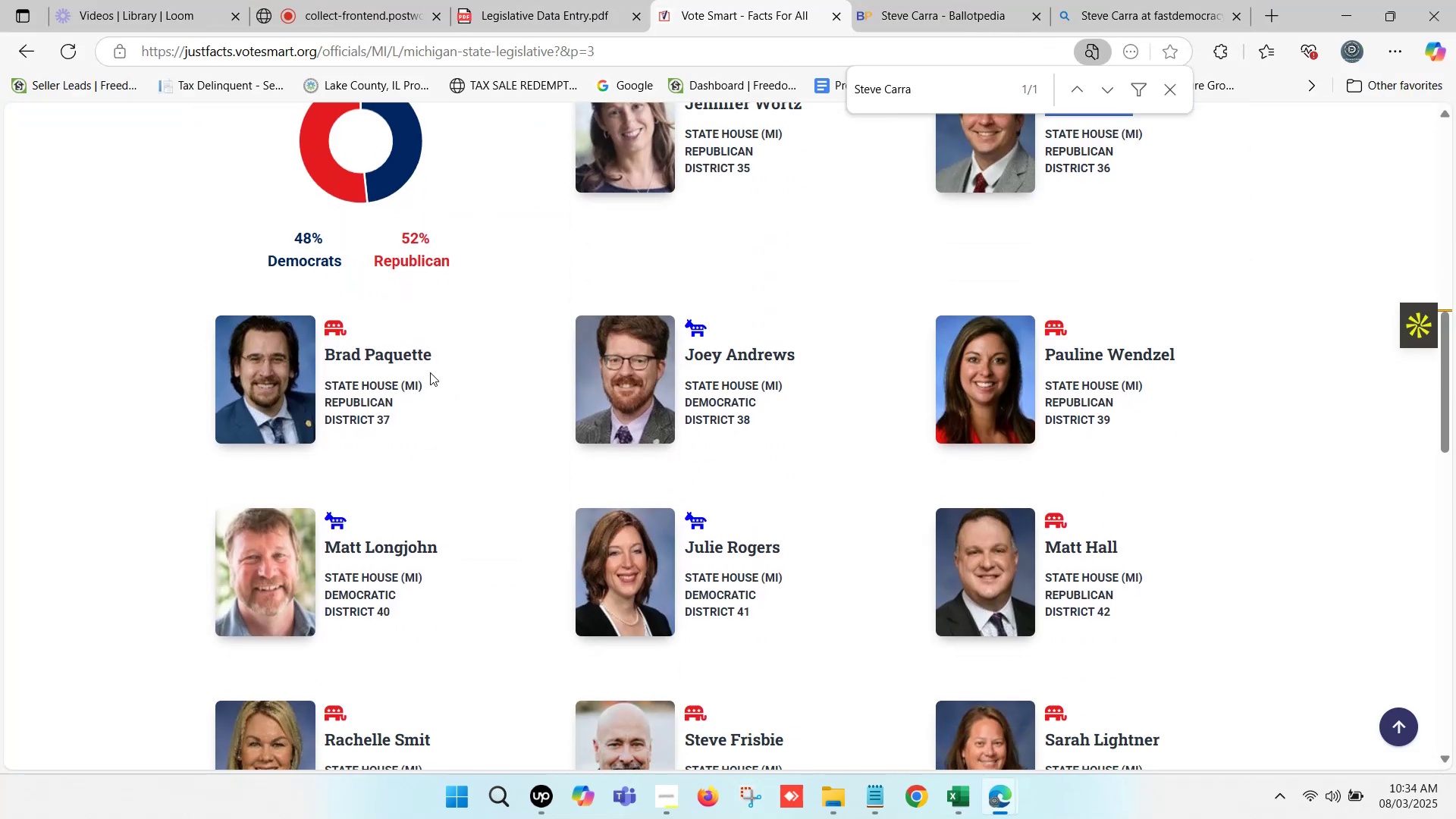 
left_click_drag(start_coordinate=[439, 355], to_coordinate=[328, 359])
 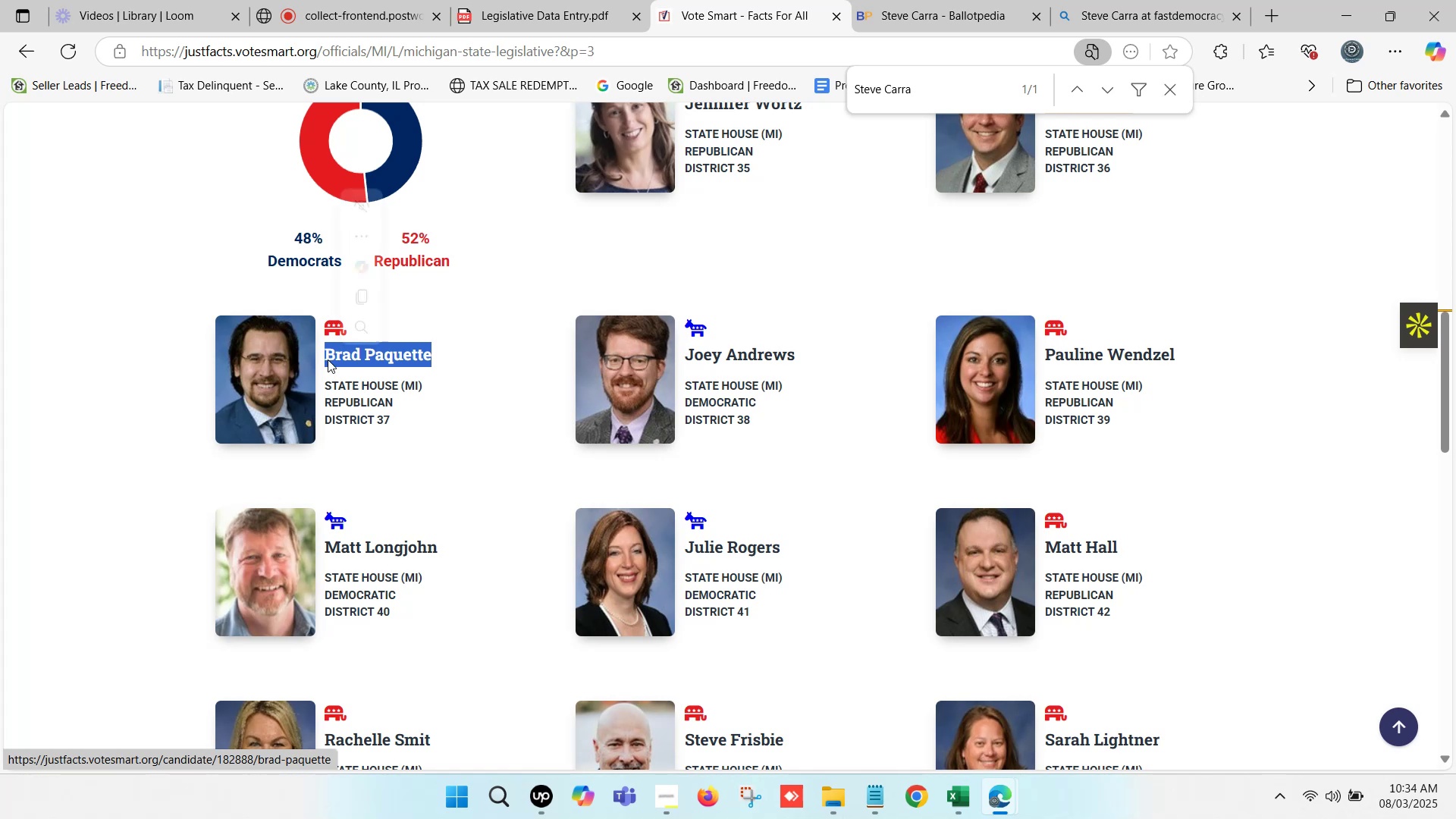 
key(Control+C)
 